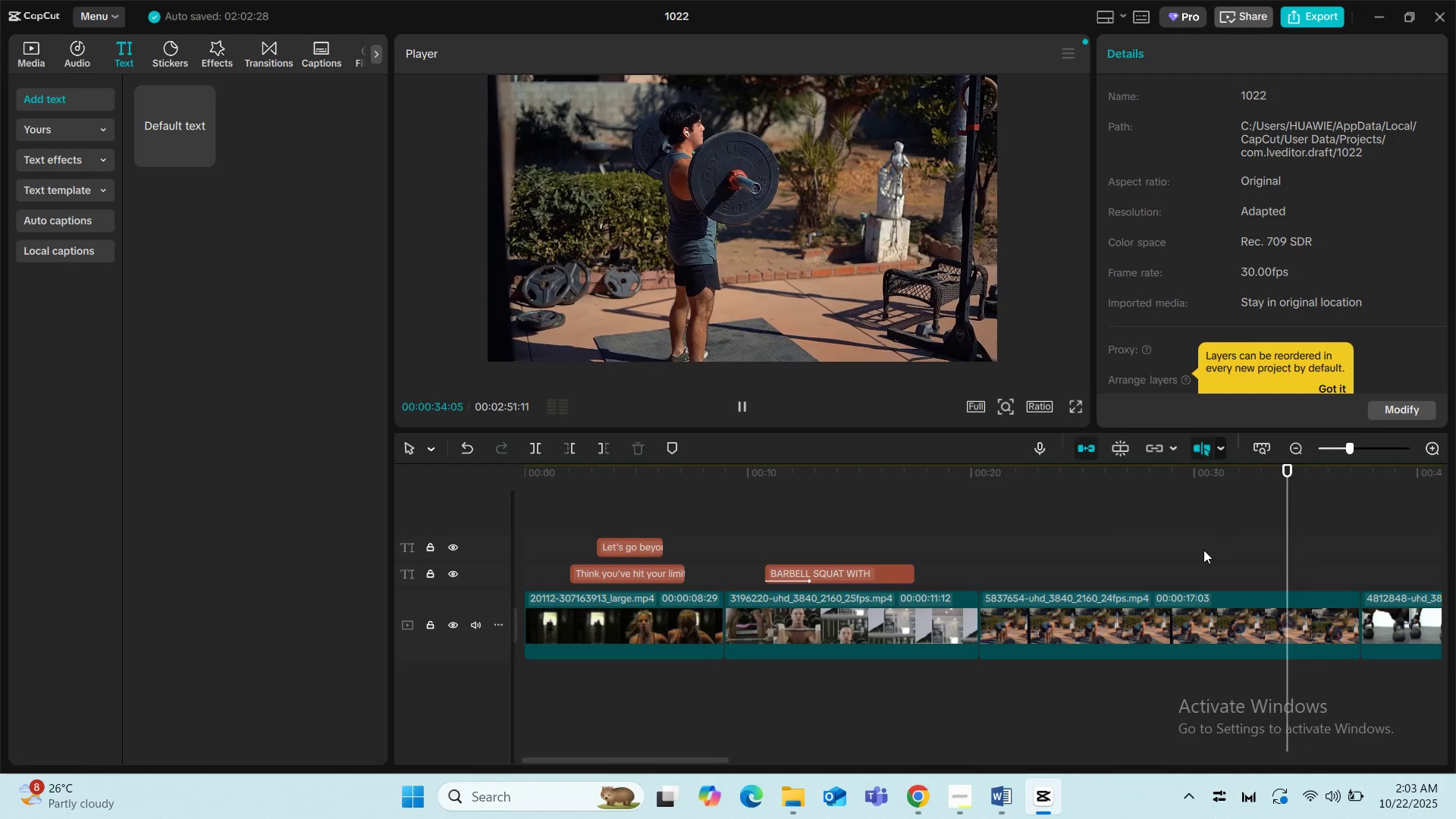 
key(Space)
 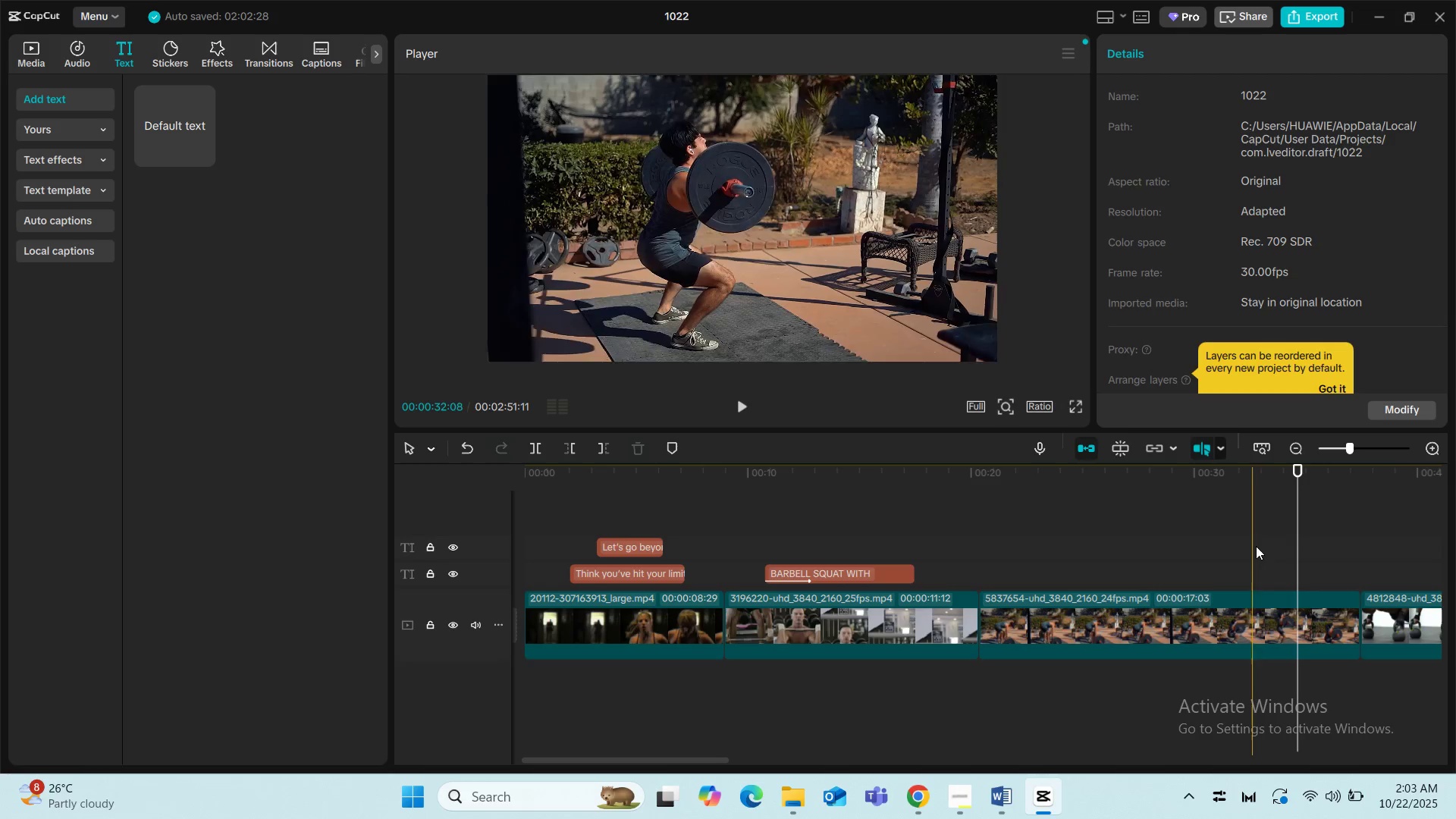 
left_click([1277, 545])
 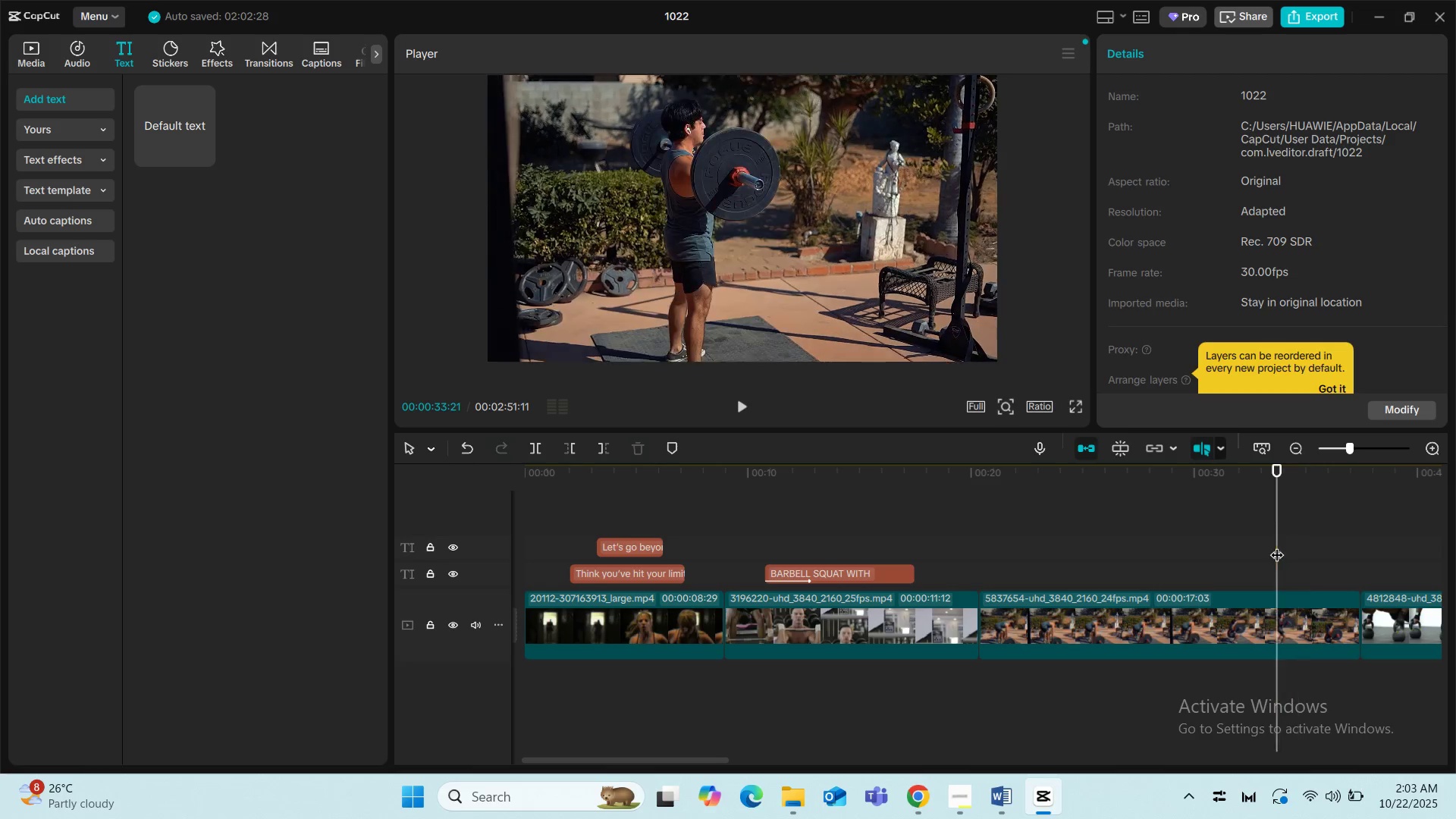 
key(Space)
 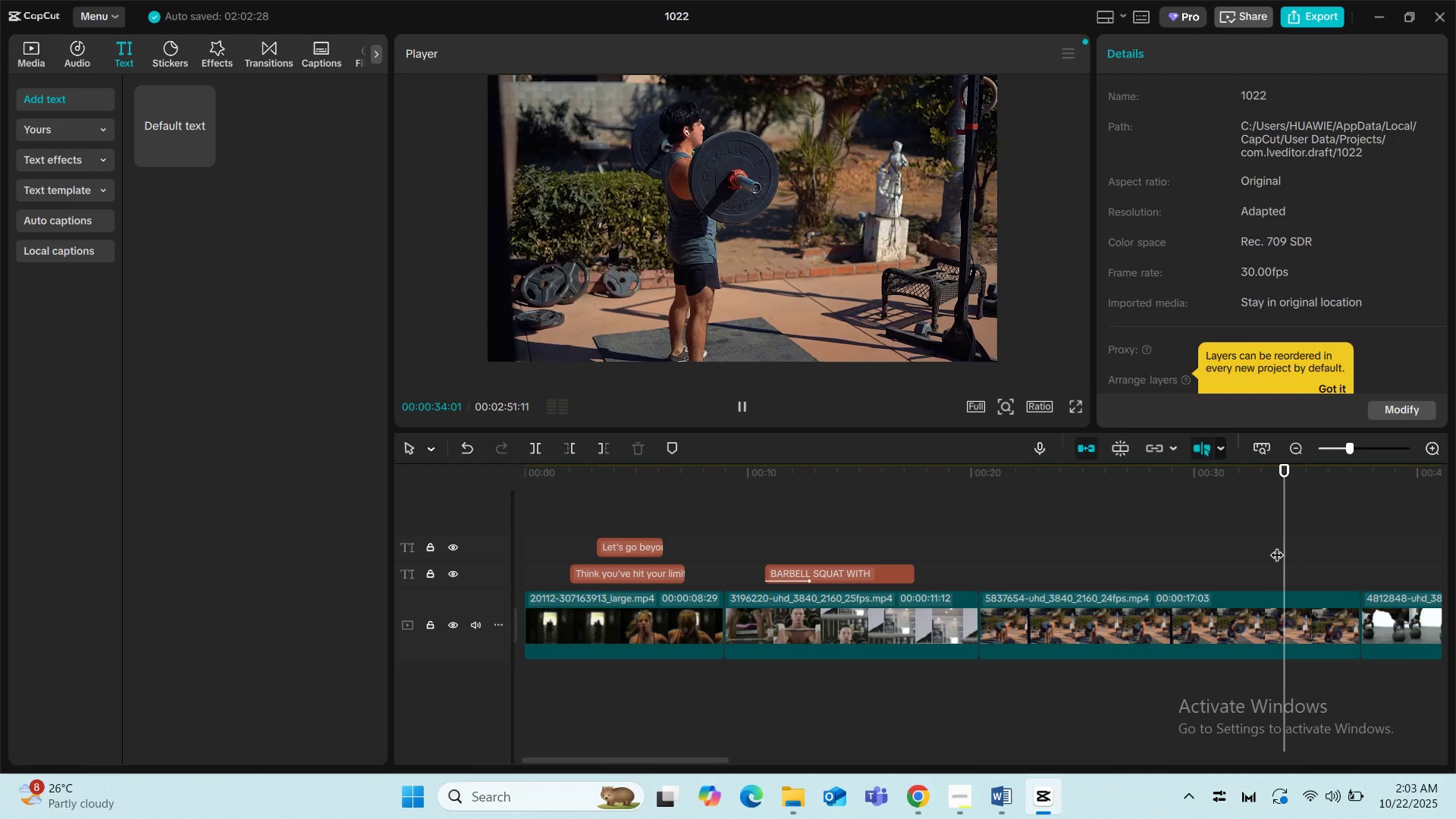 
key(Space)
 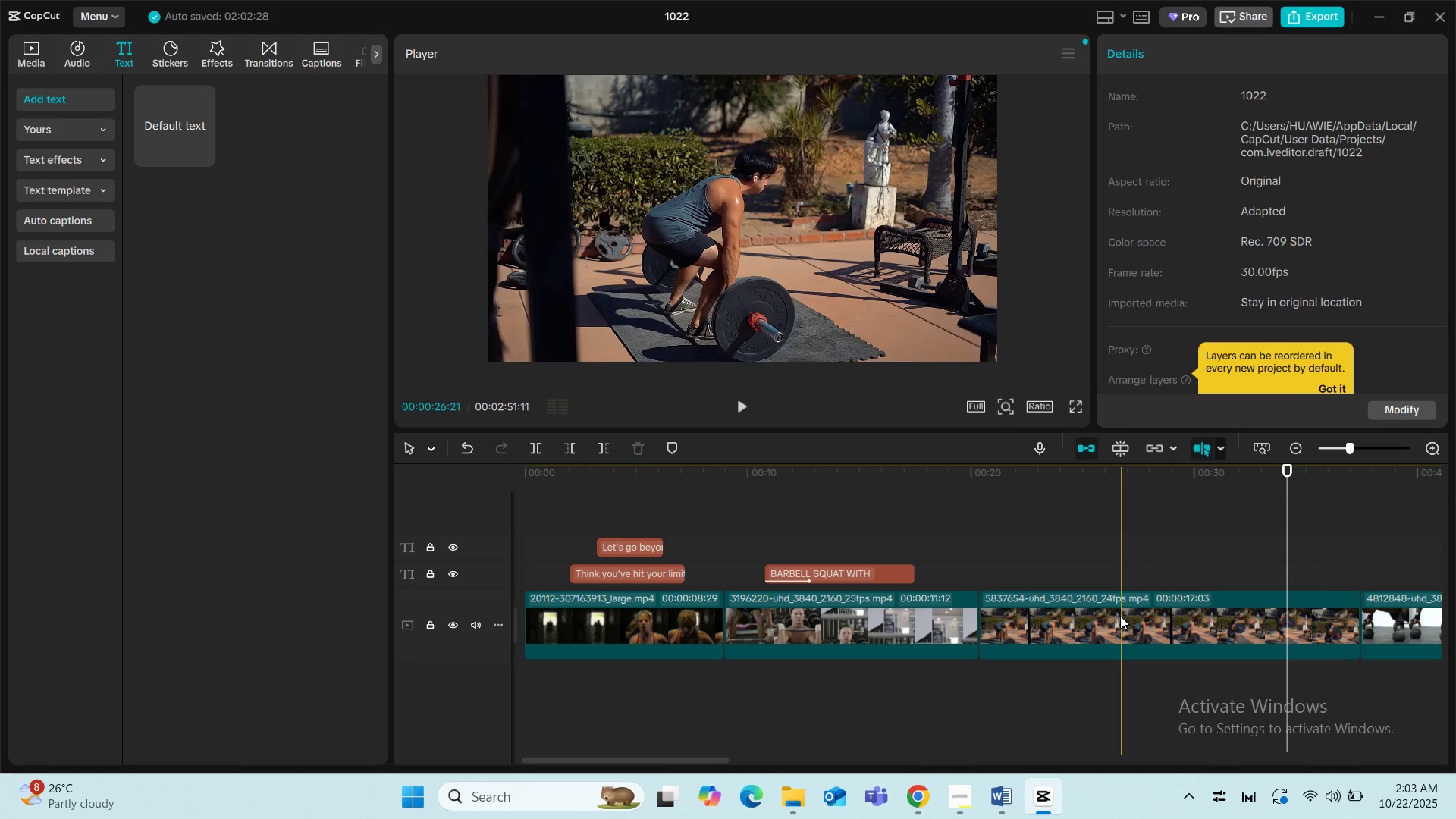 
left_click([1120, 616])
 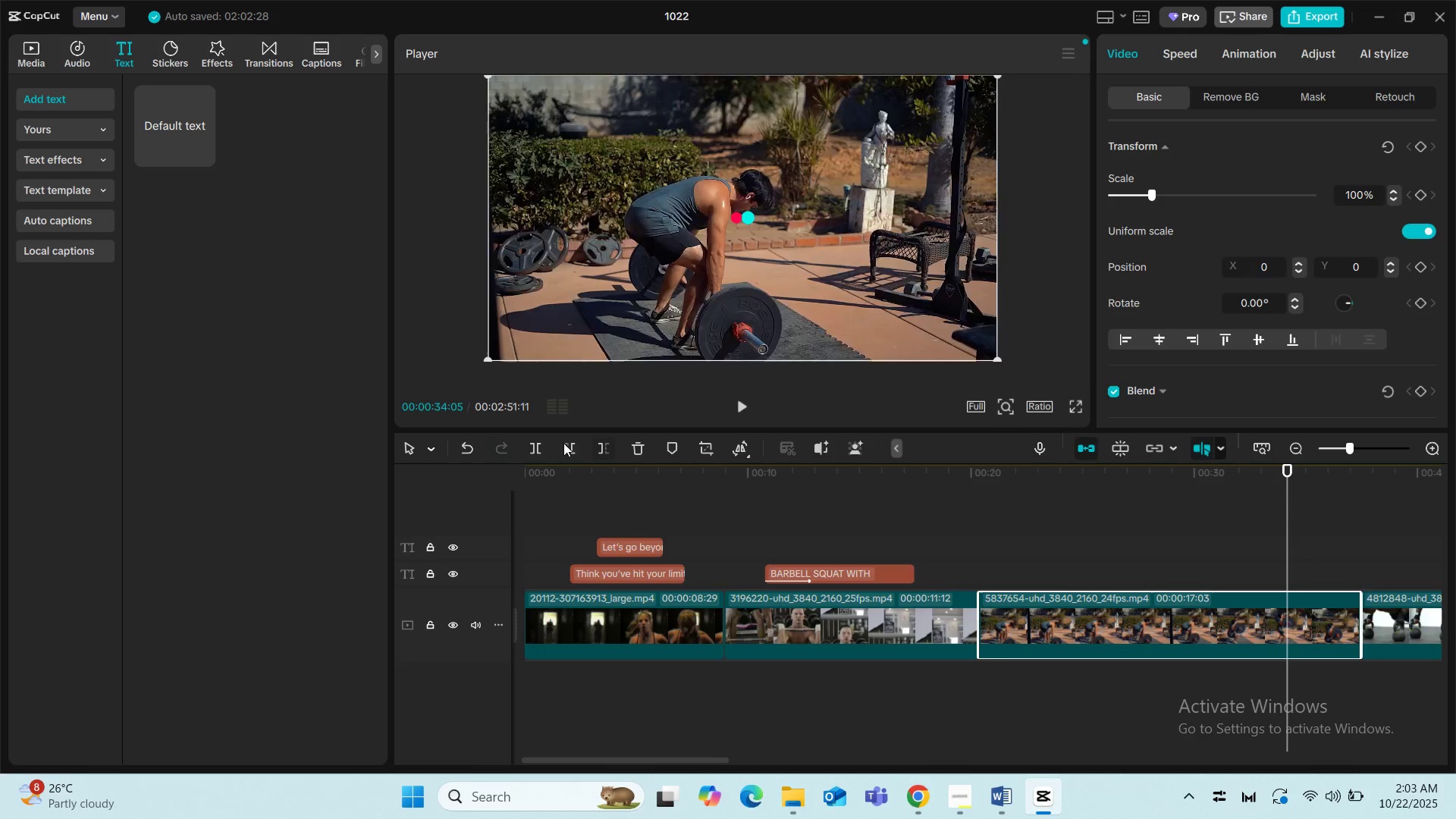 
left_click([535, 450])
 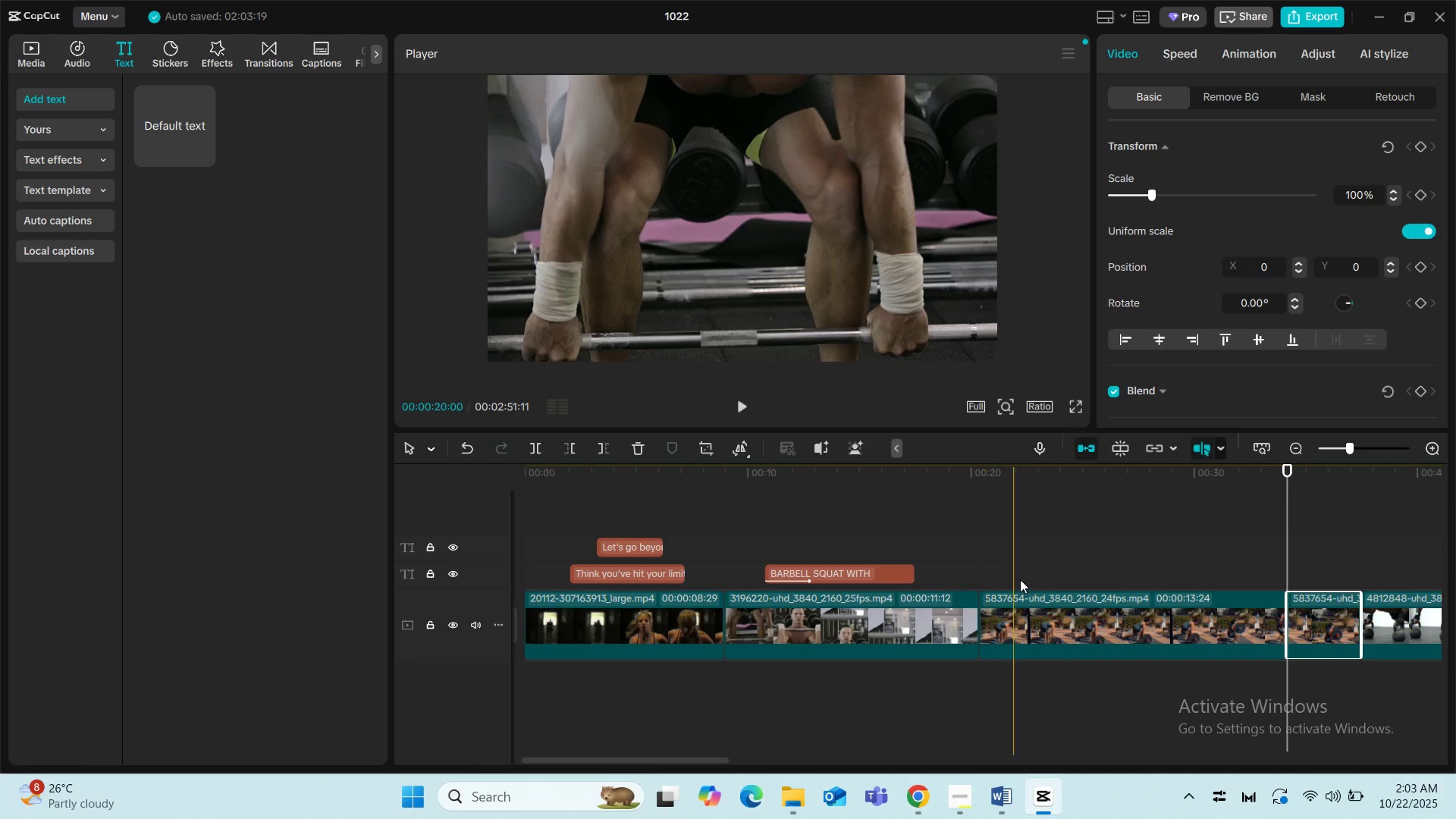 
left_click([1087, 611])
 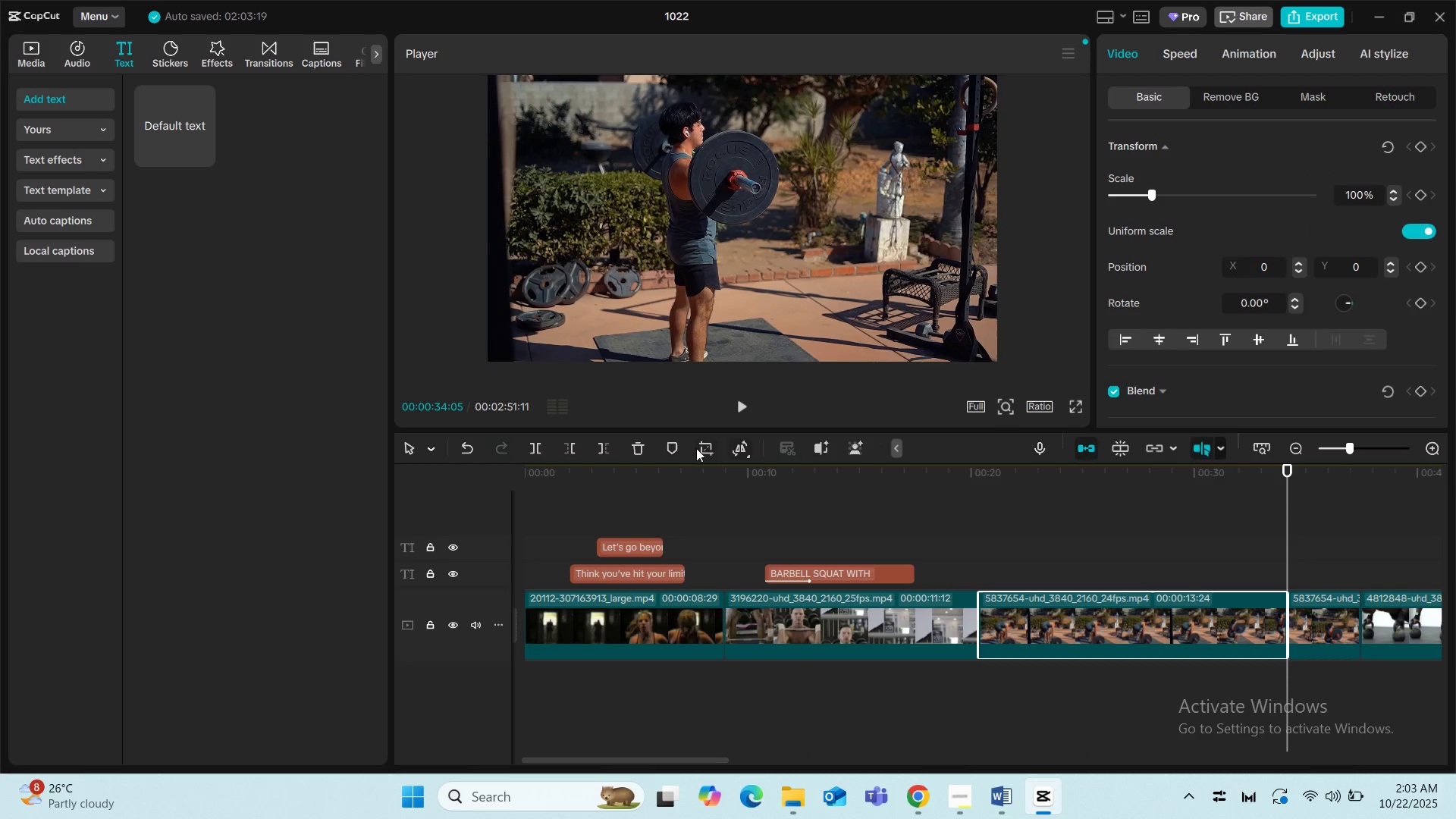 
left_click([635, 447])
 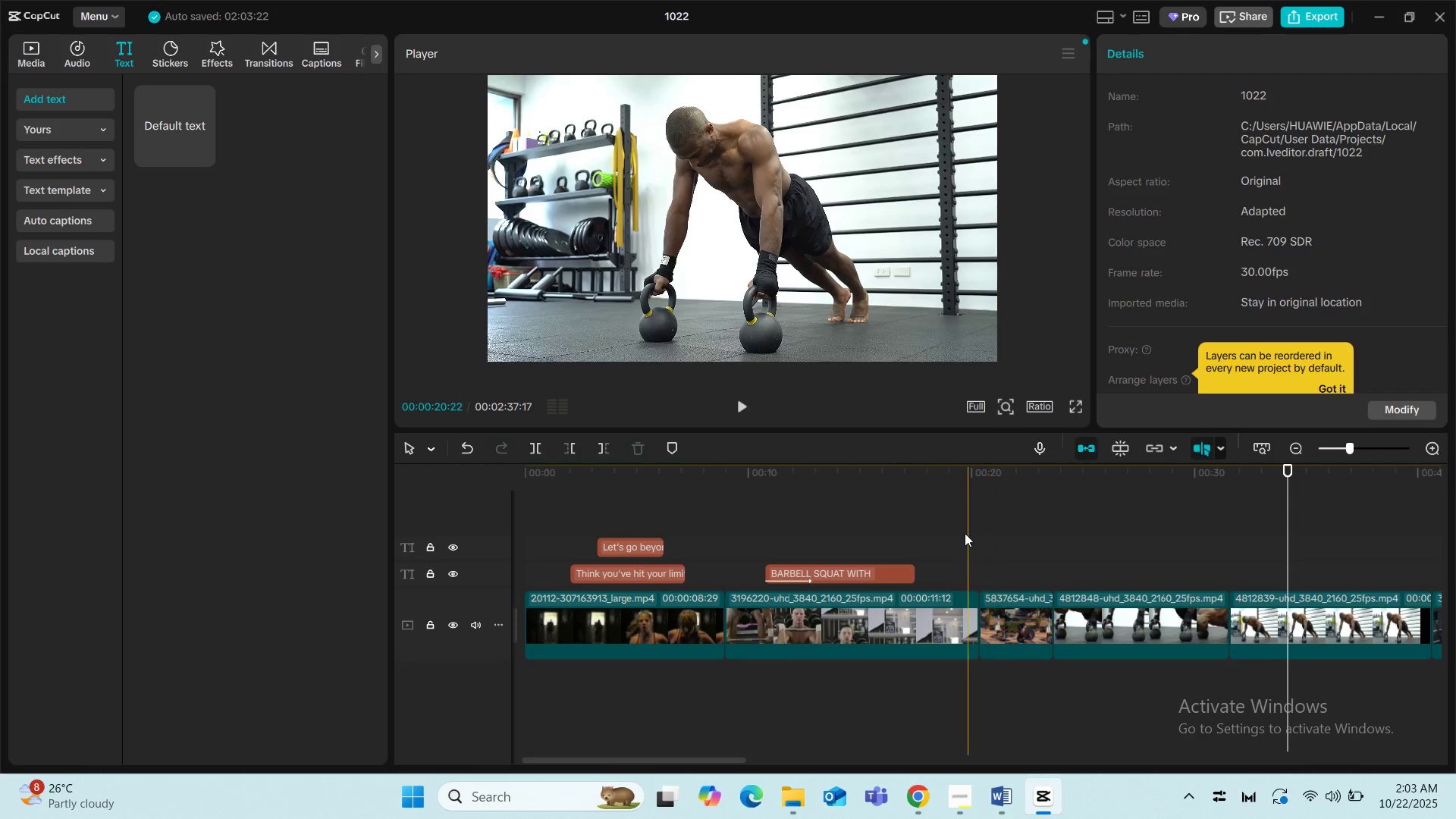 
left_click([939, 516])
 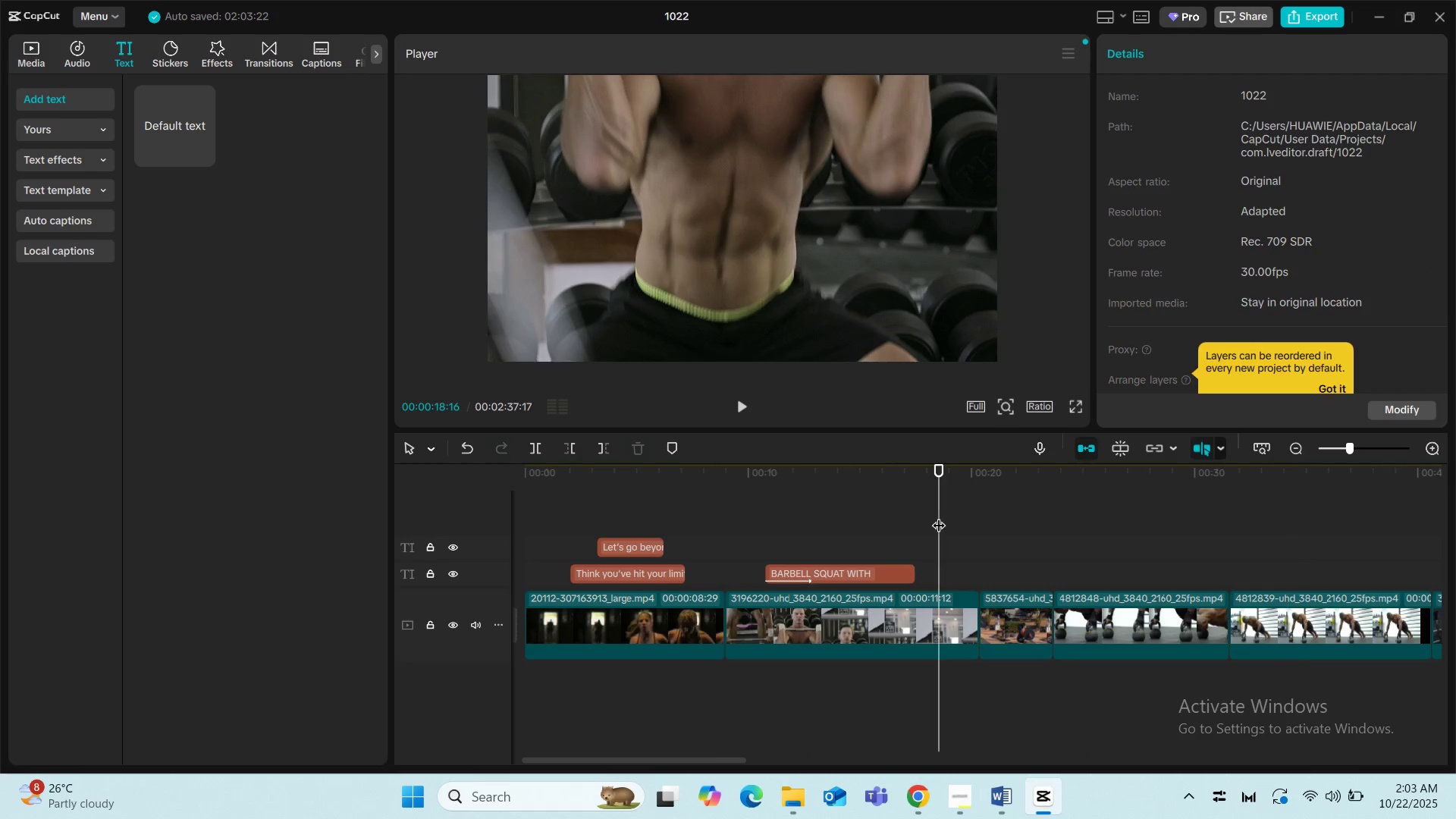 
key(Space)
 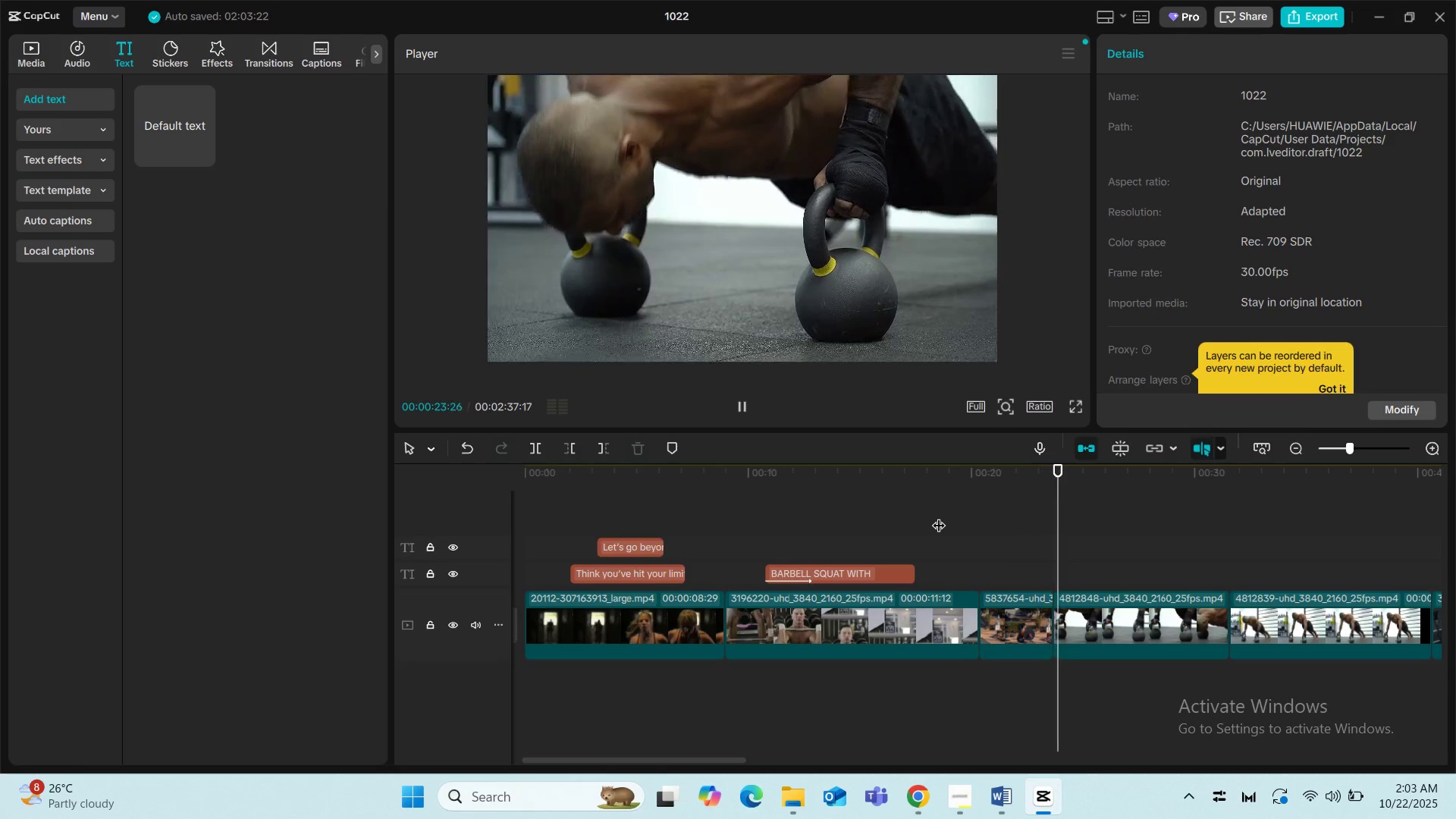 
wait(7.41)
 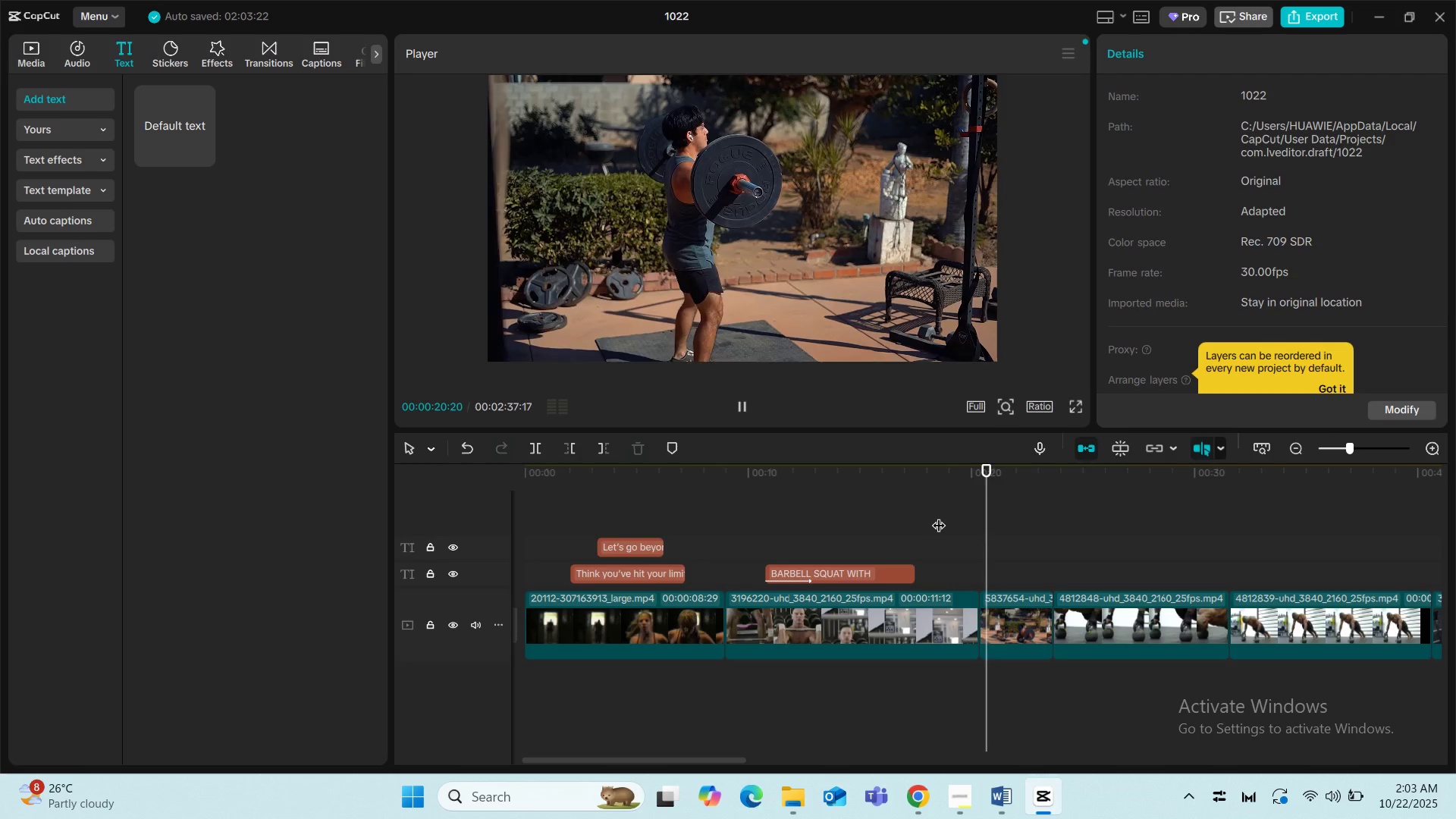 
left_click([937, 546])
 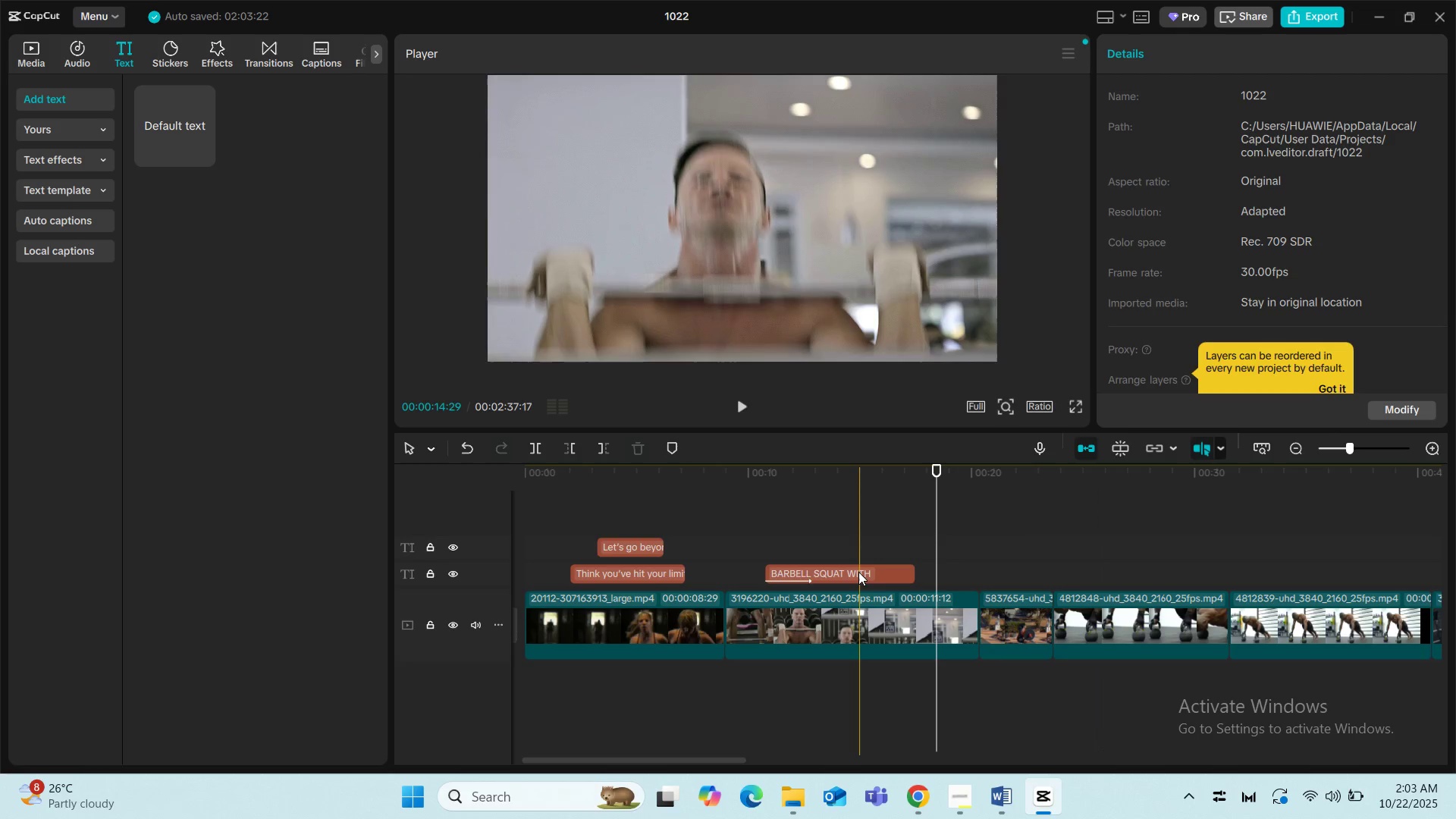 
left_click([858, 572])
 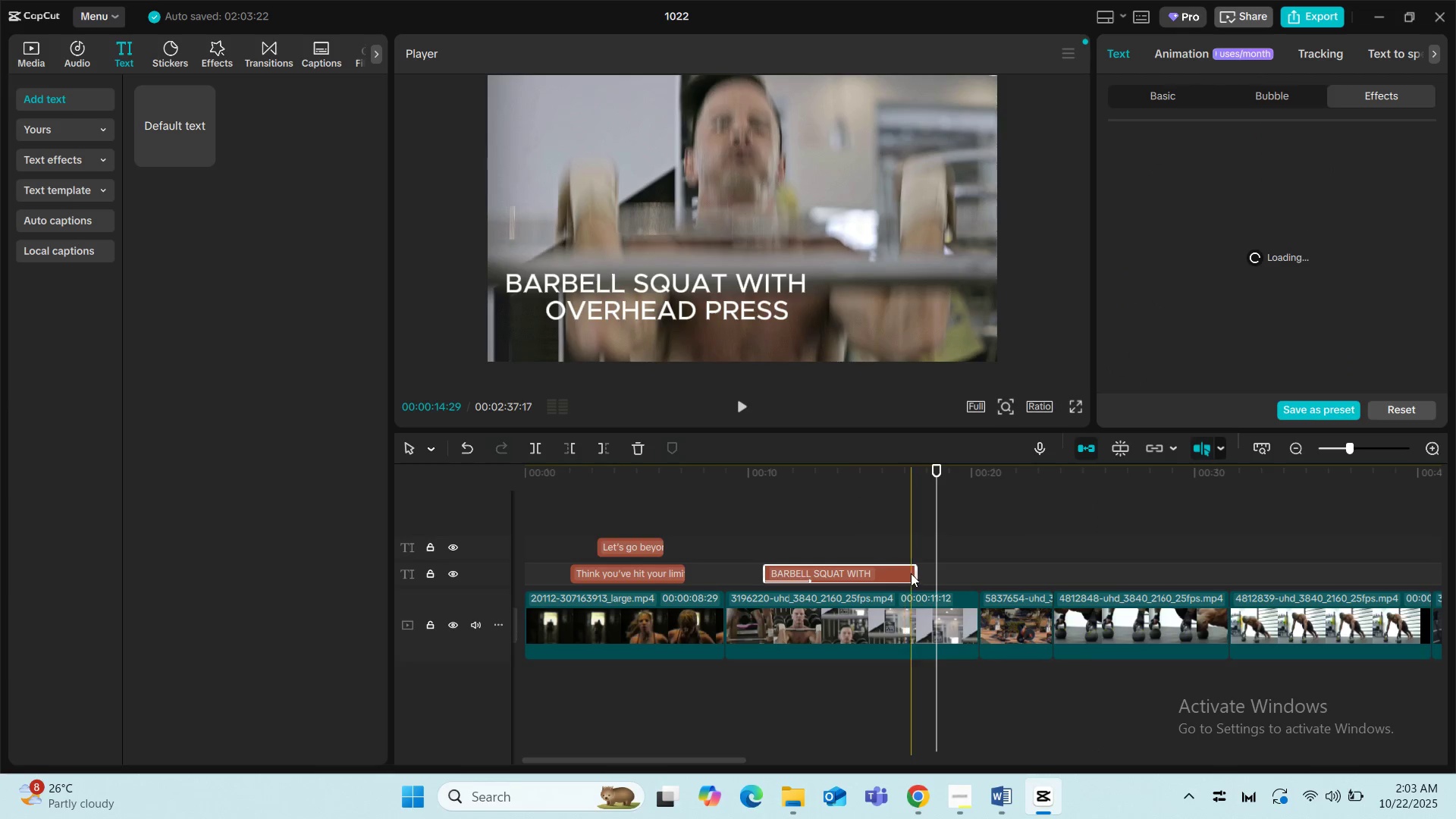 
left_click_drag(start_coordinate=[912, 573], to_coordinate=[1039, 576])
 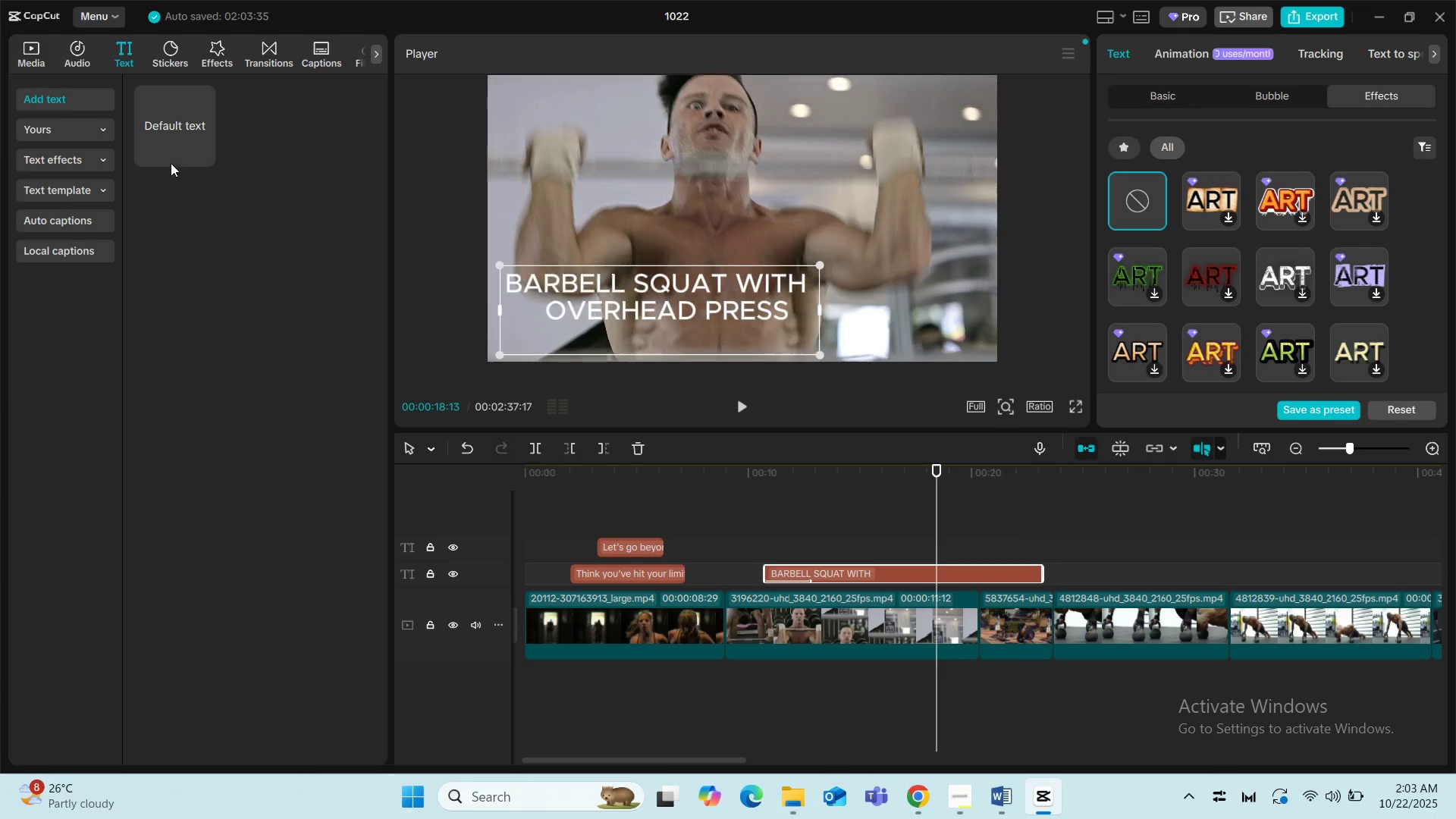 
left_click([168, 125])
 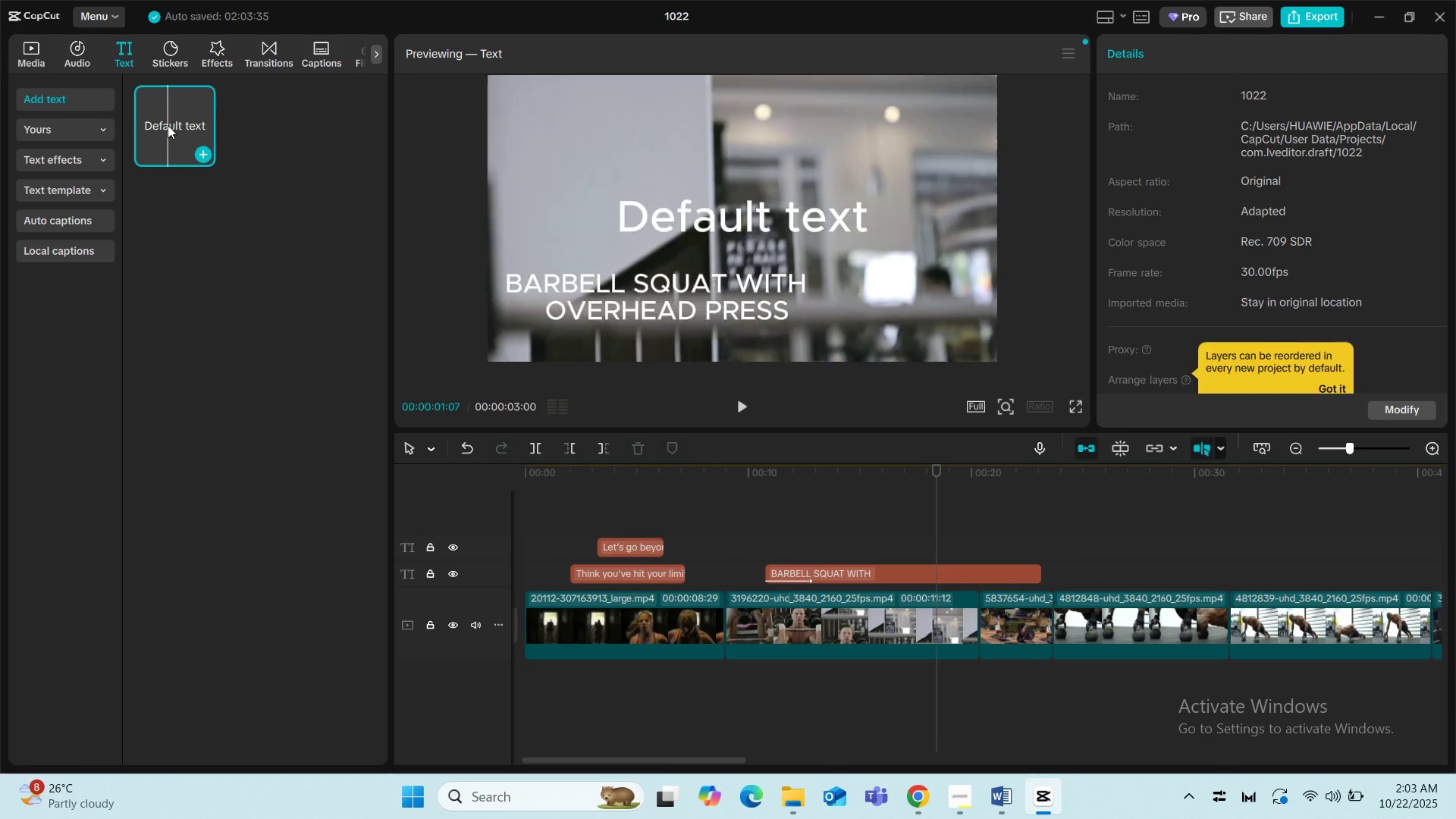 
left_click([168, 125])
 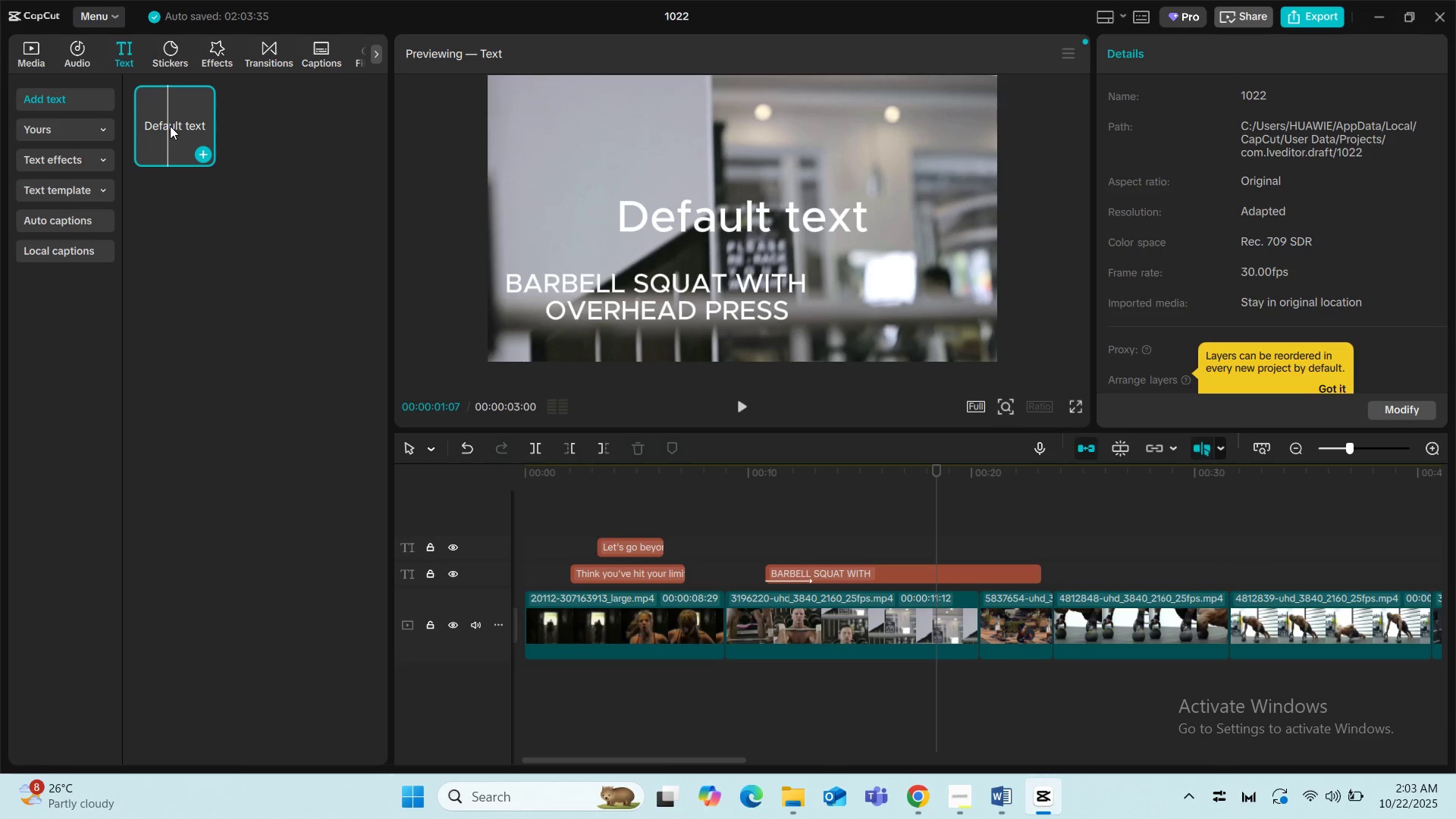 
left_click_drag(start_coordinate=[170, 126], to_coordinate=[811, 556])
 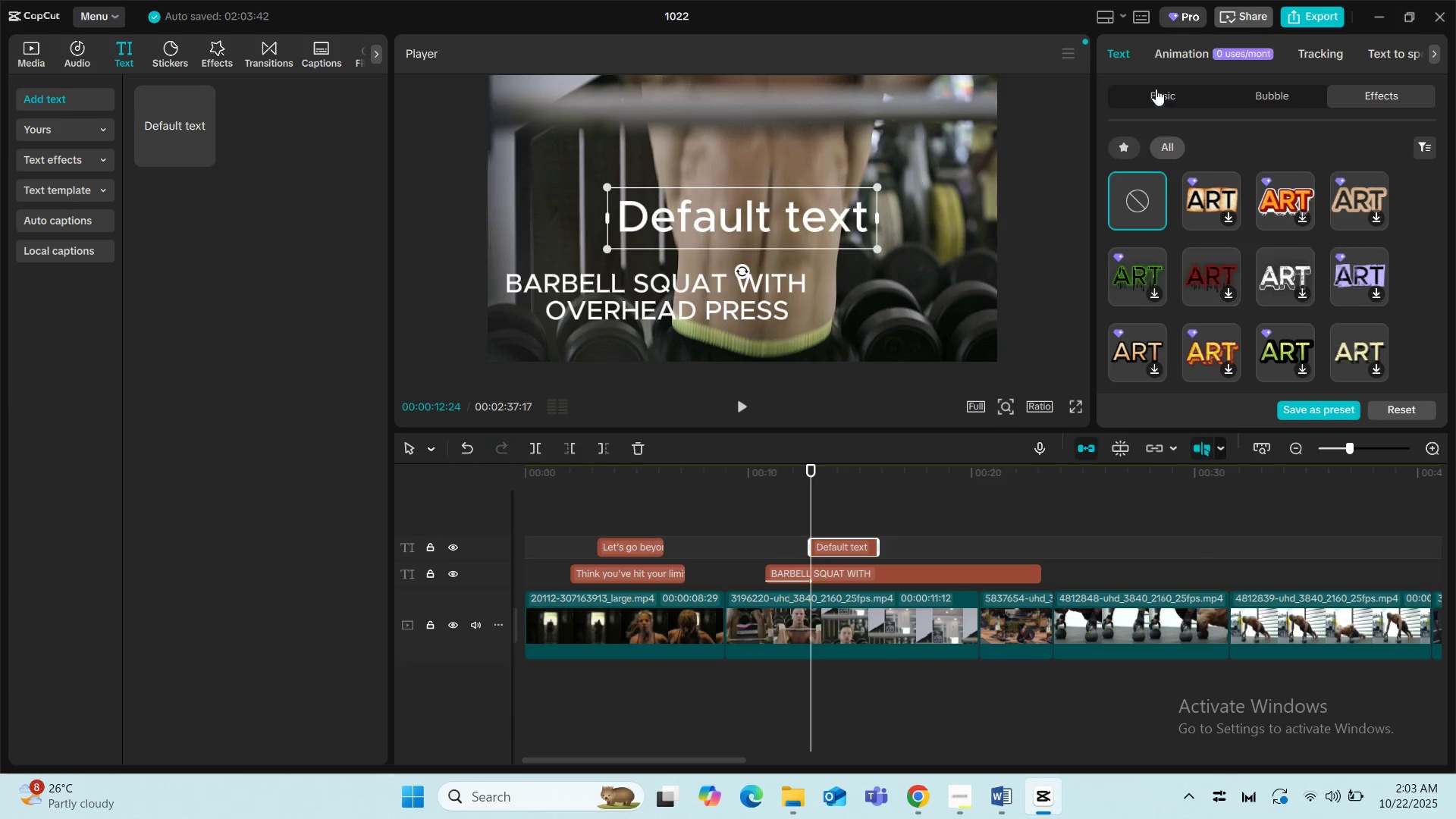 
left_click([1155, 88])
 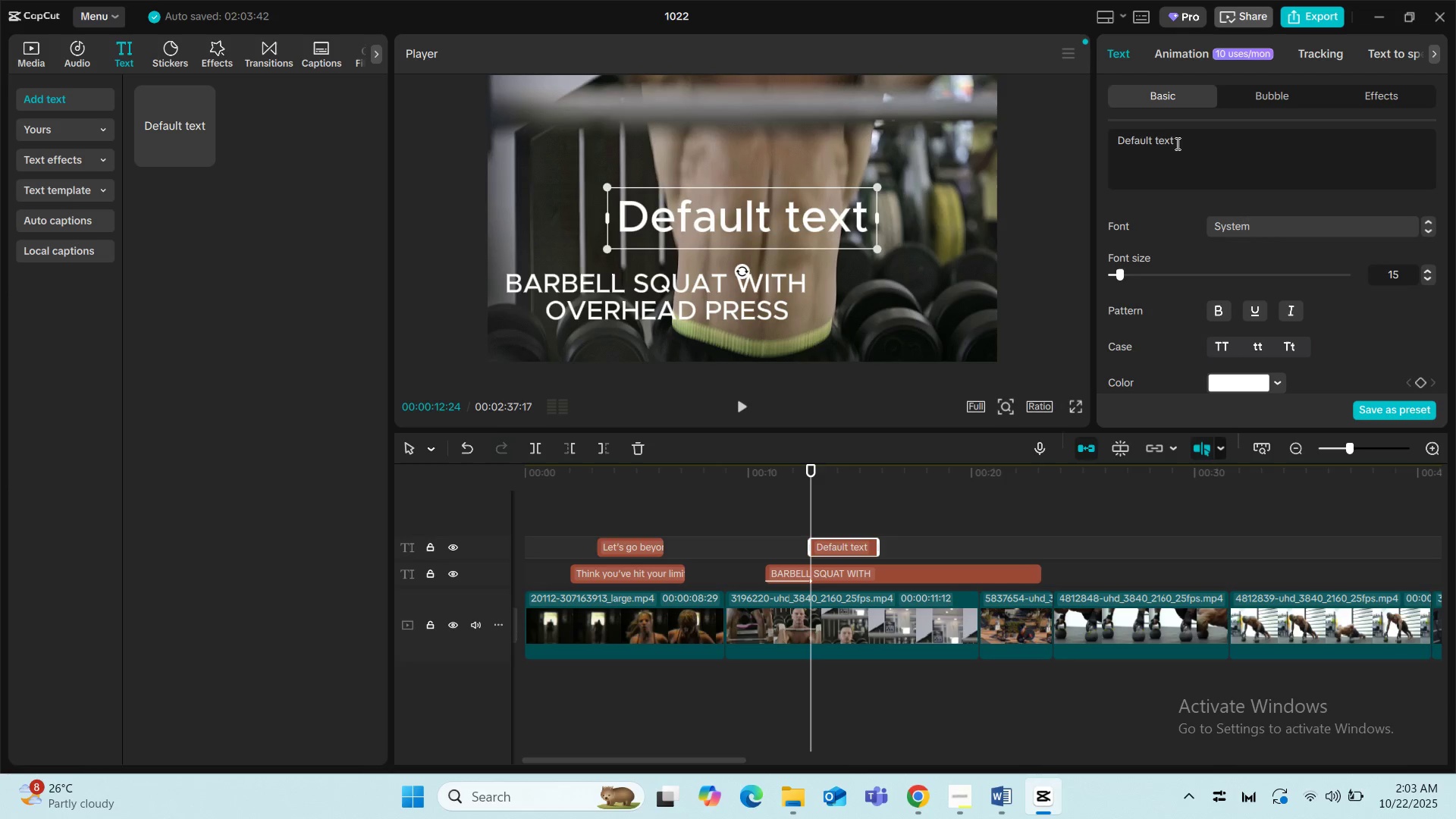 
left_click_drag(start_coordinate=[1176, 143], to_coordinate=[1111, 140])
 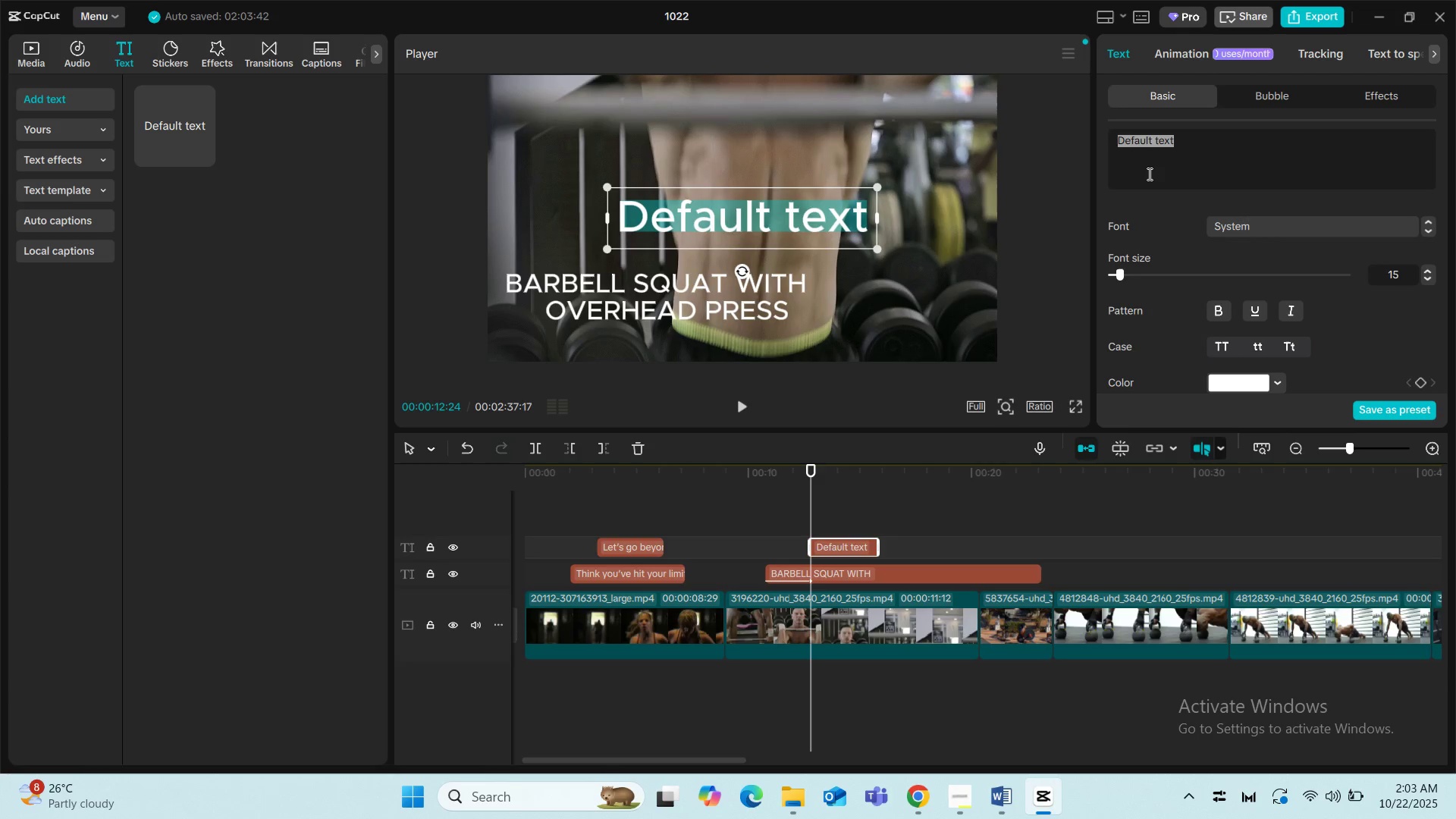 
wait(8.45)
 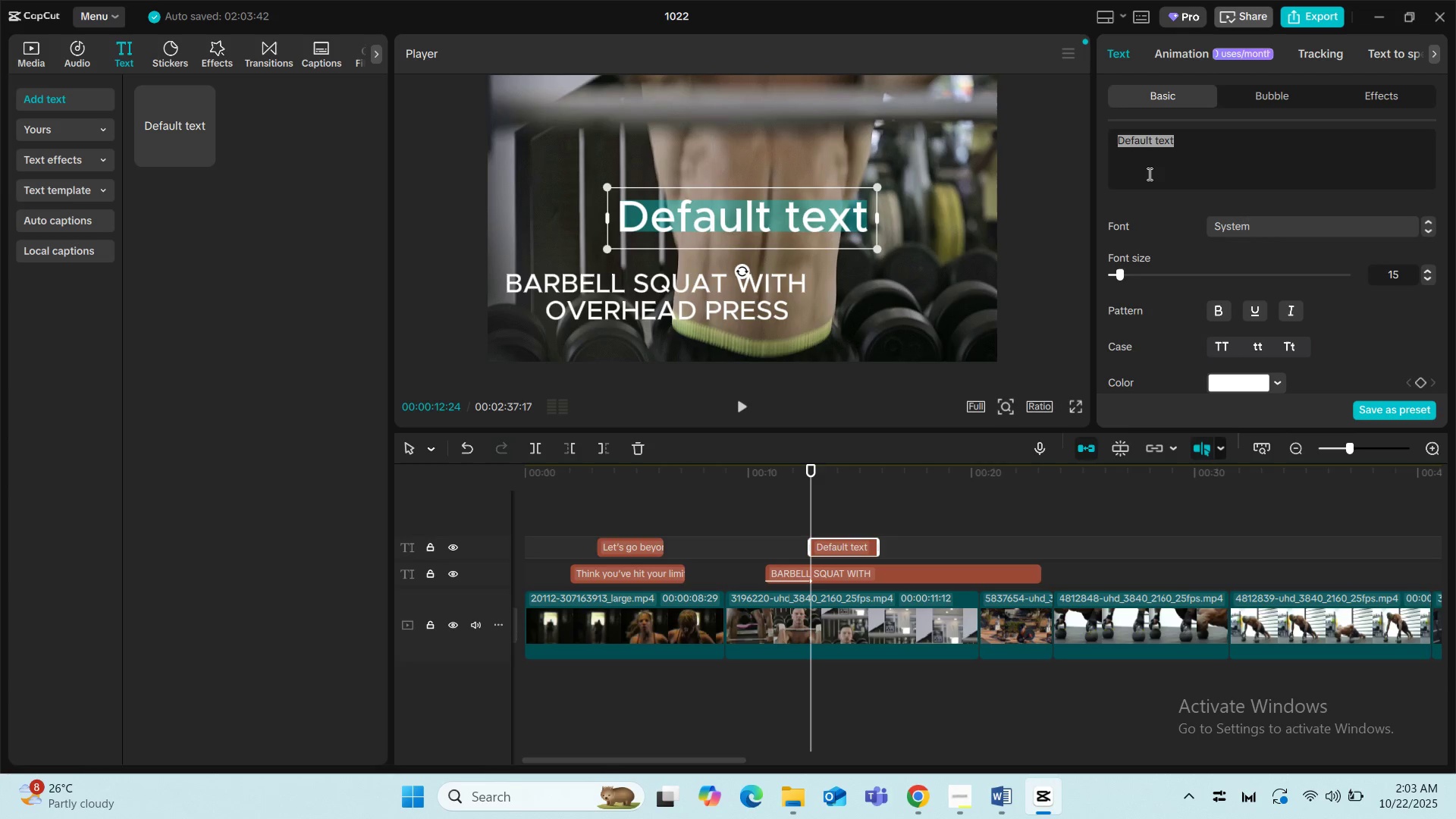 
type(12 )
key(Backspace)
key(Backspace)
key(Backspace)
 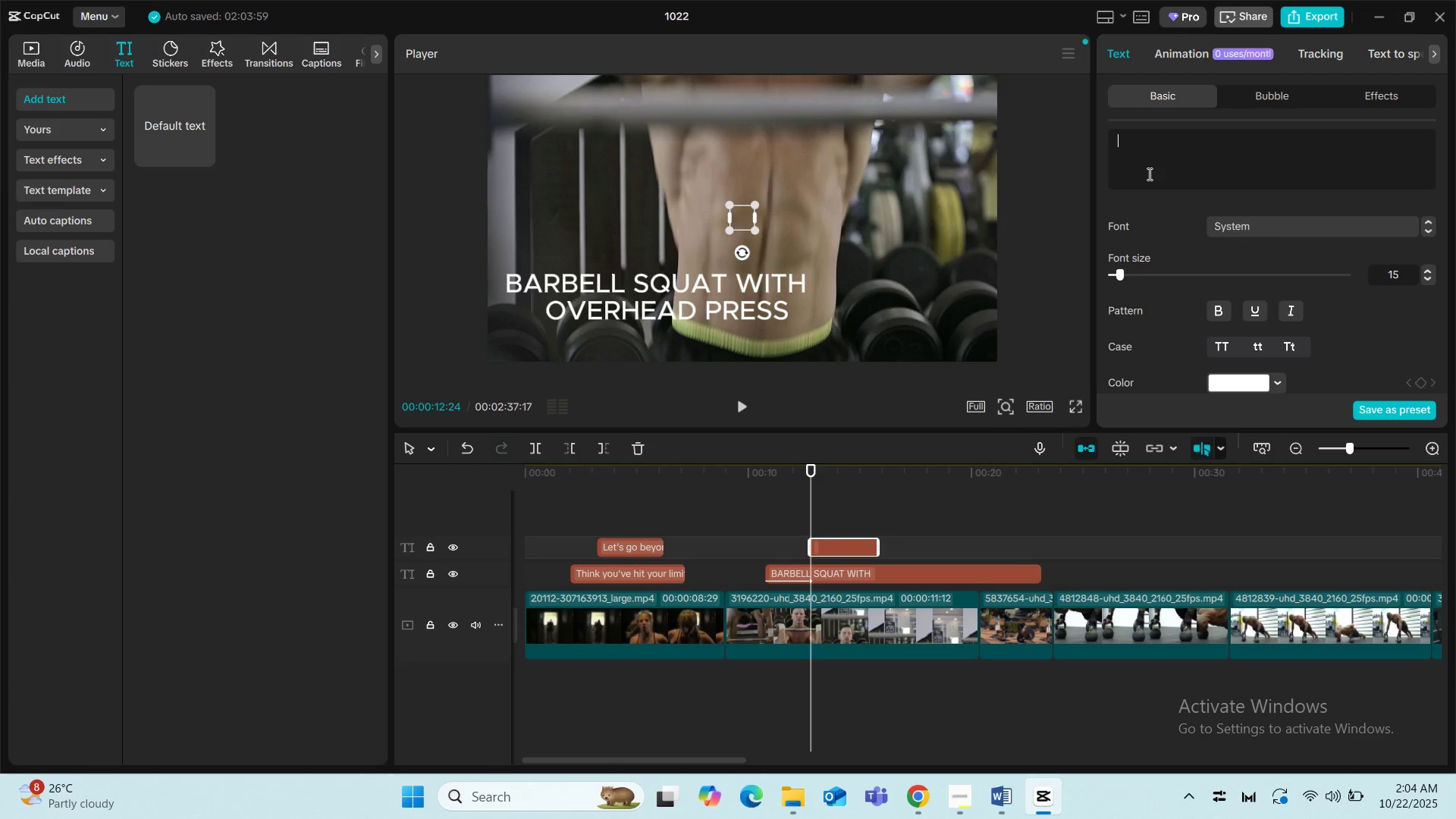 
wait(7.16)
 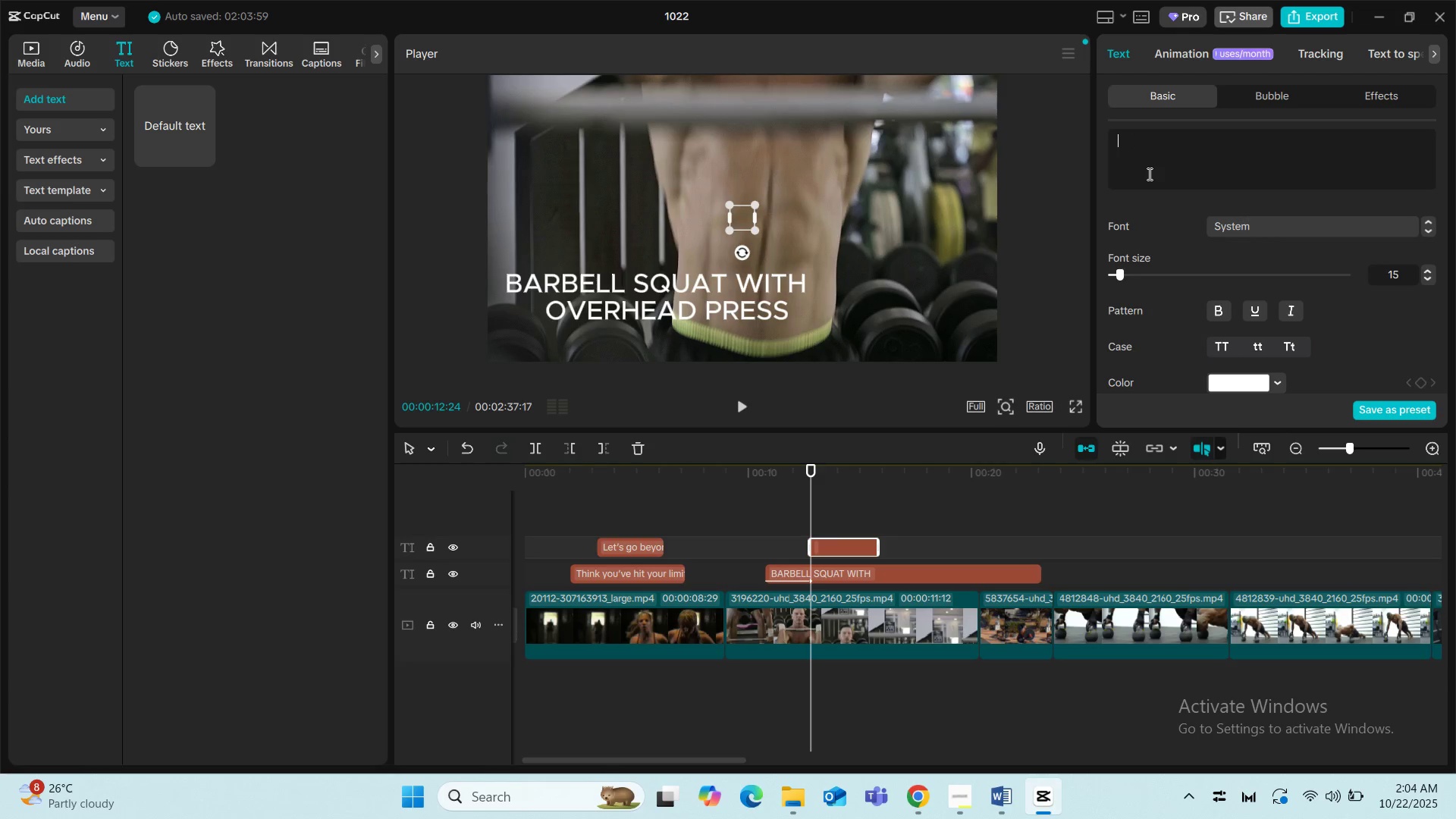 
type(30 SECONED)
key(Backspace)
key(Backspace)
type(D)
key(Backspace)
key(Backspace)
key(Backspace)
key(Backspace)
key(Backspace)
key(Backspace)
key(Backspace)
key(Backspace)
key(Backspace)
 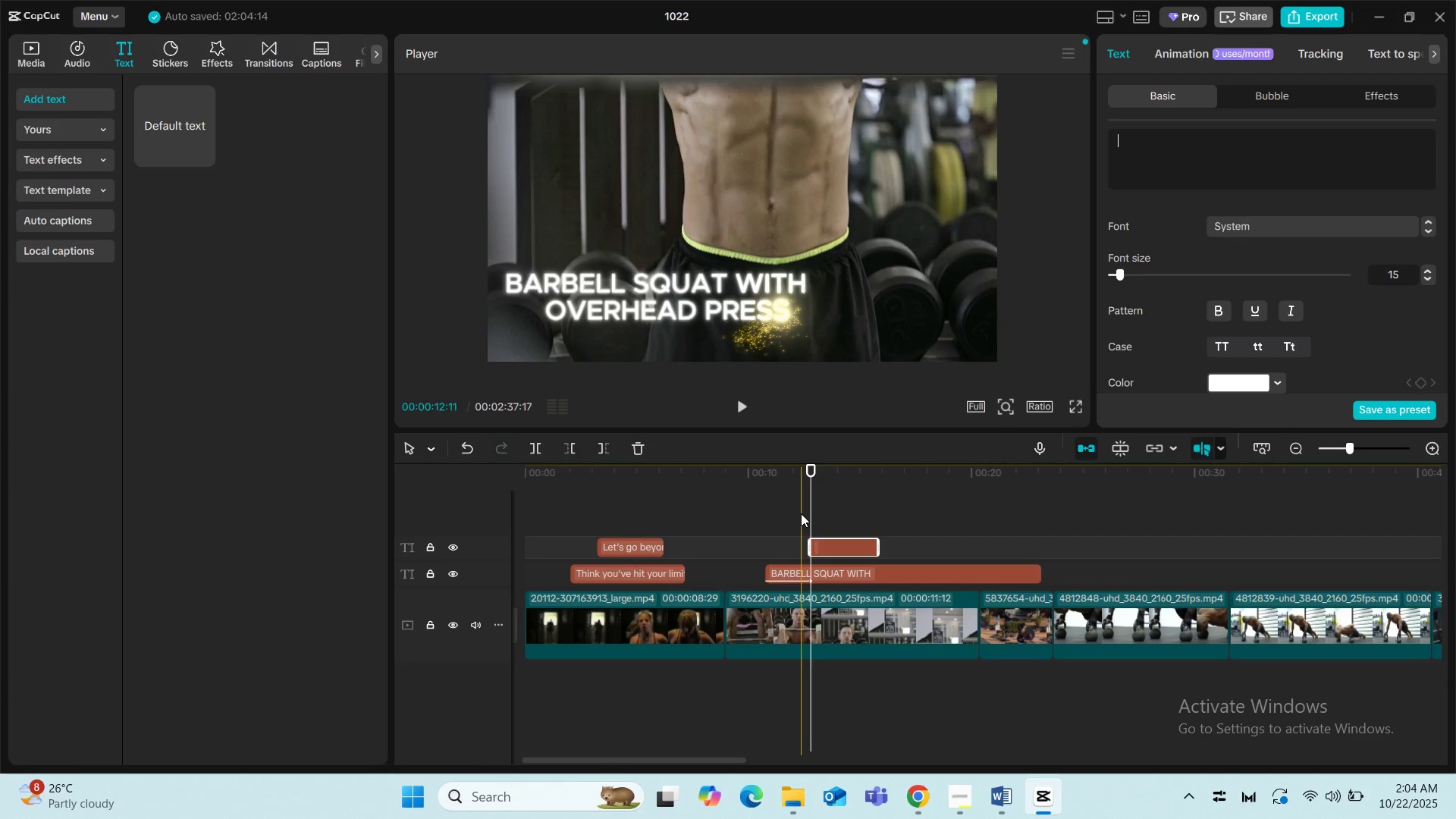 
wait(5.86)
 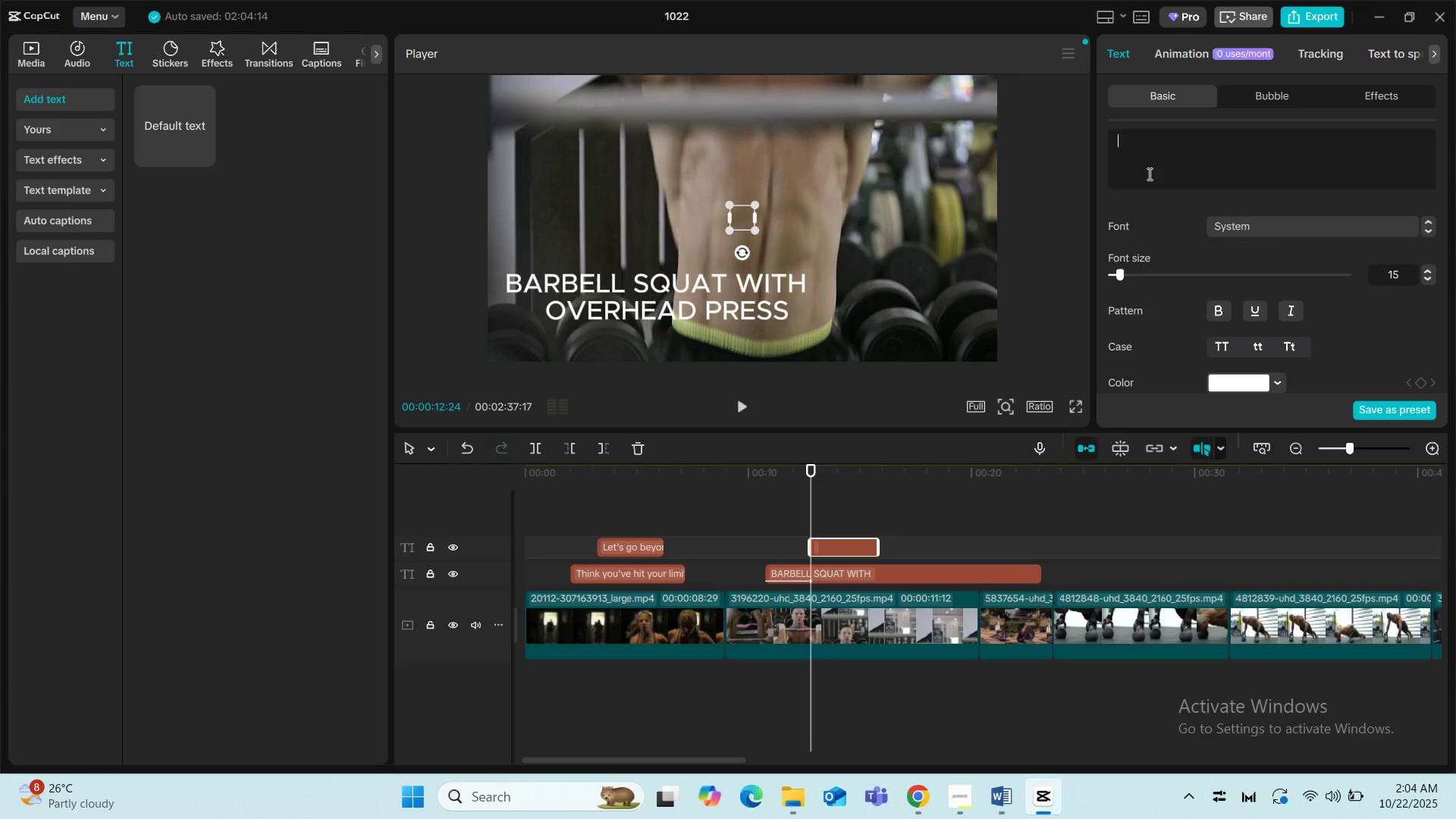 
left_click([831, 542])
 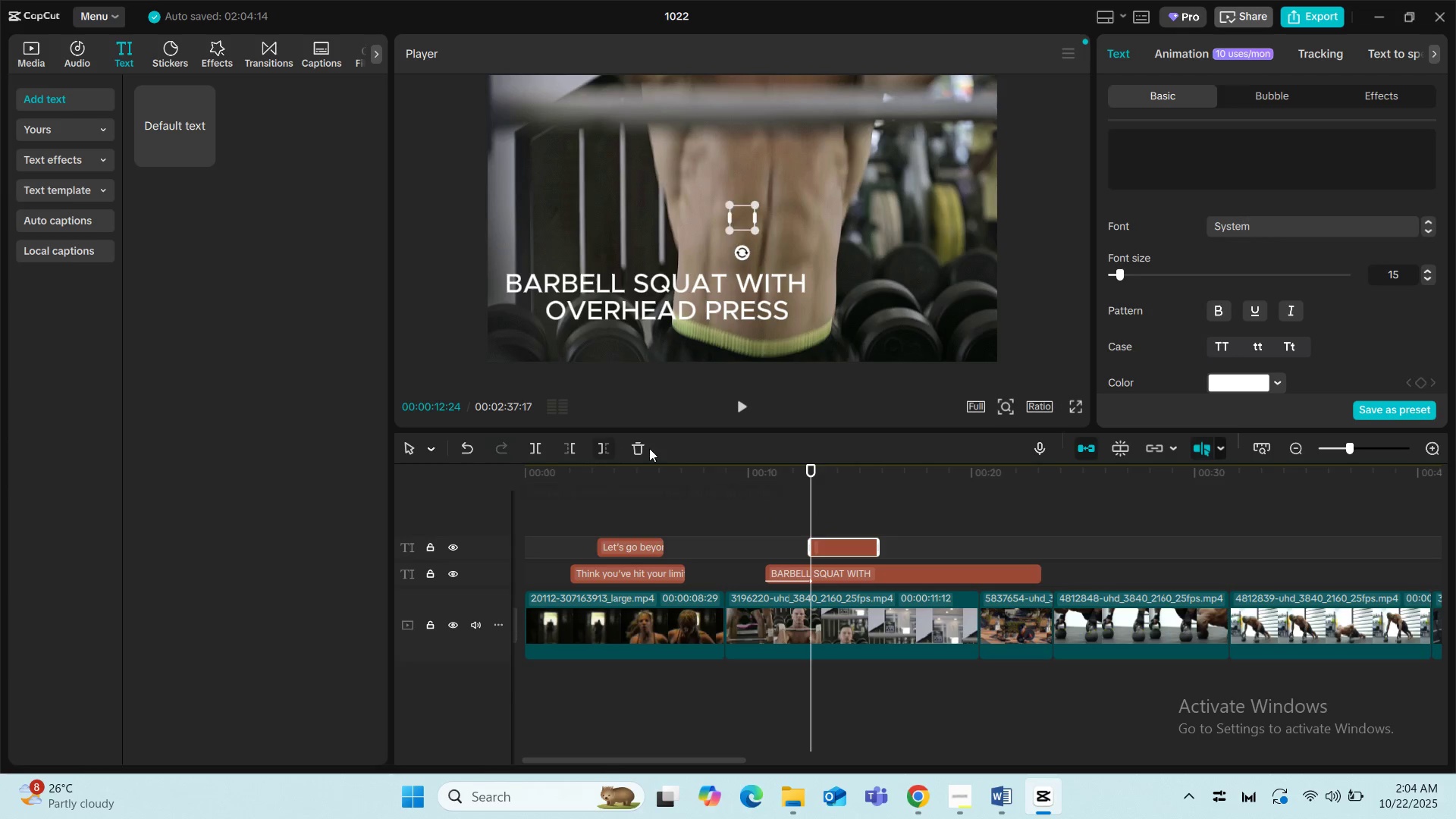 
left_click([640, 442])
 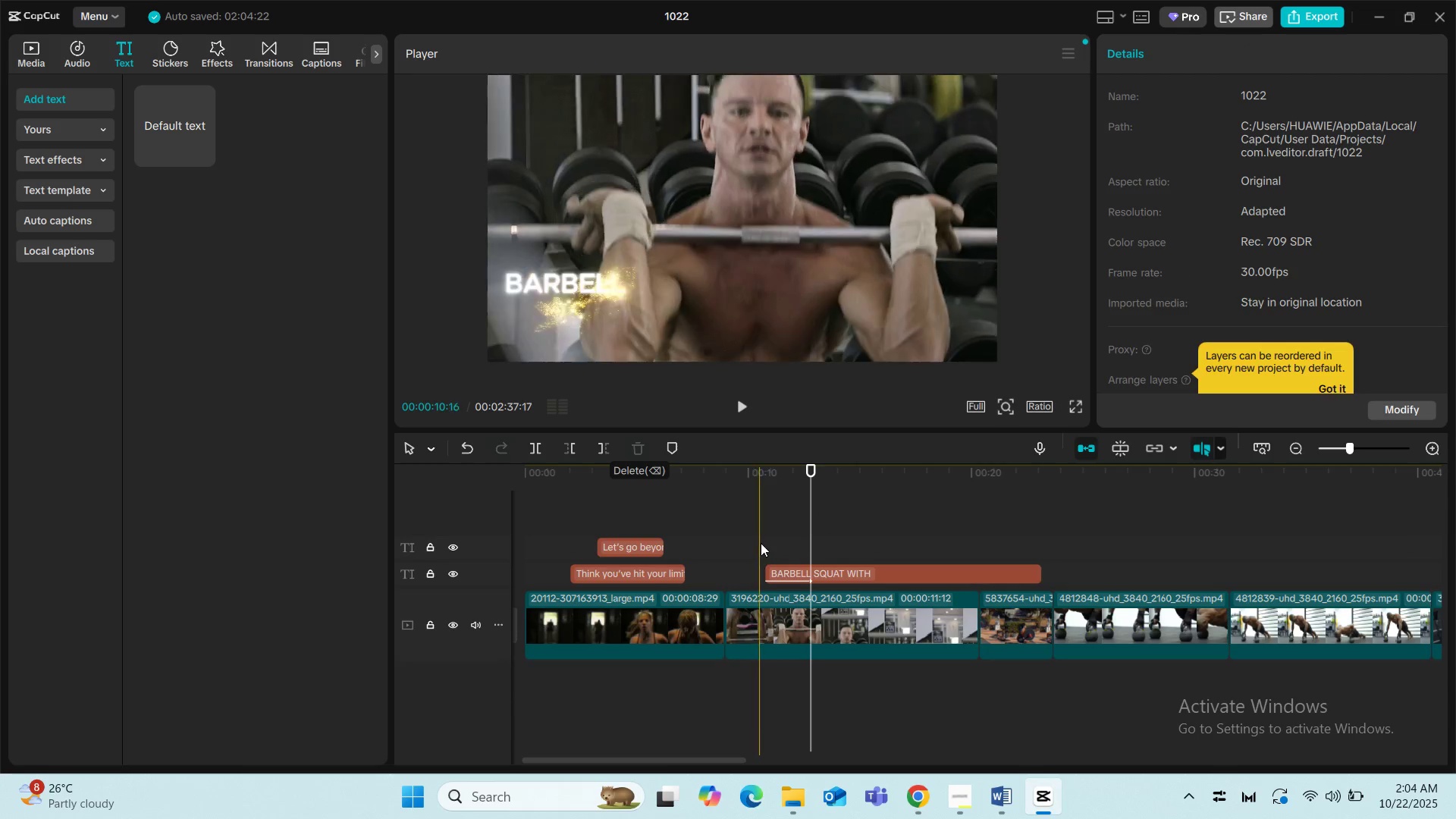 
left_click([761, 543])
 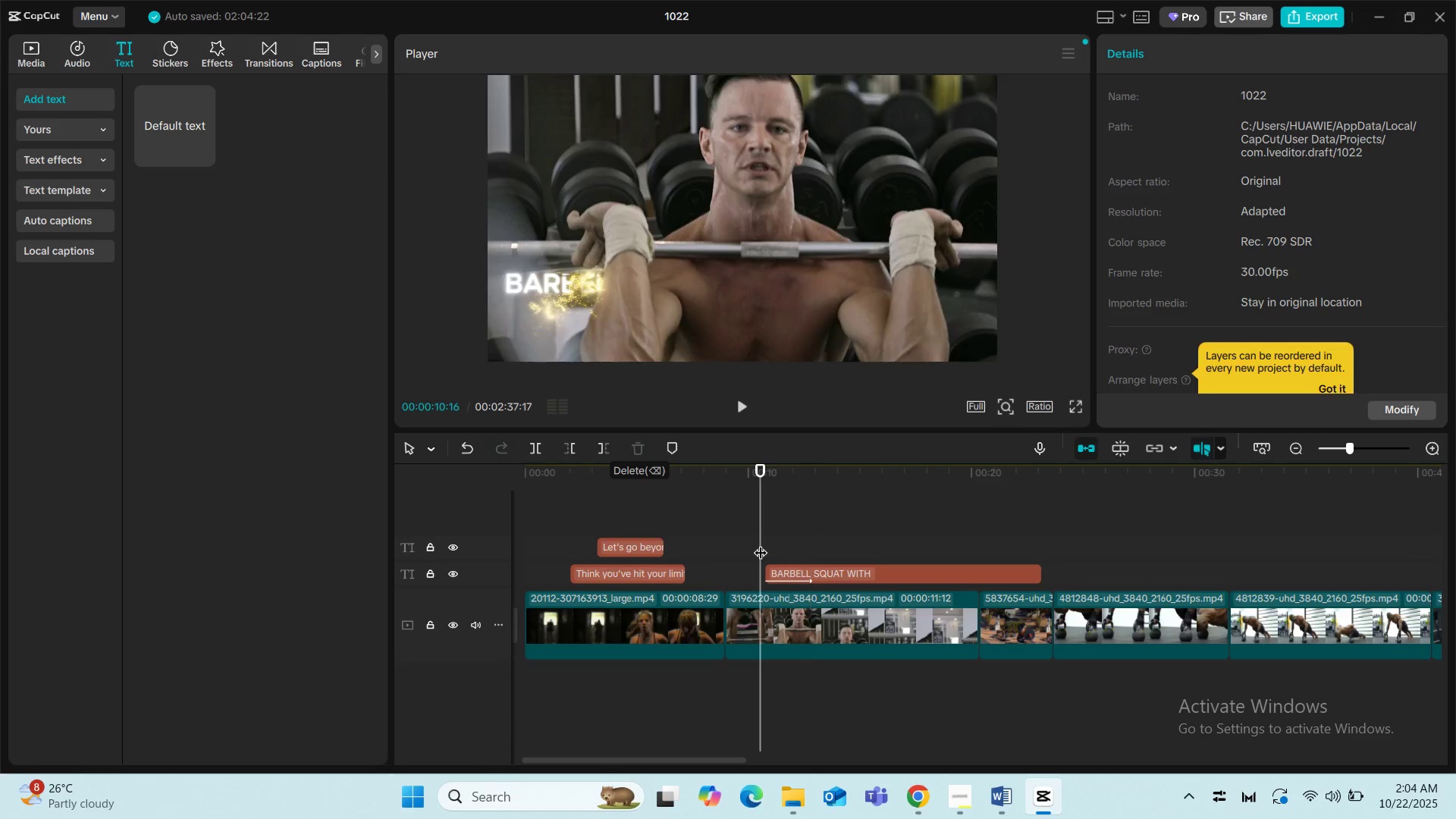 
key(Space)
 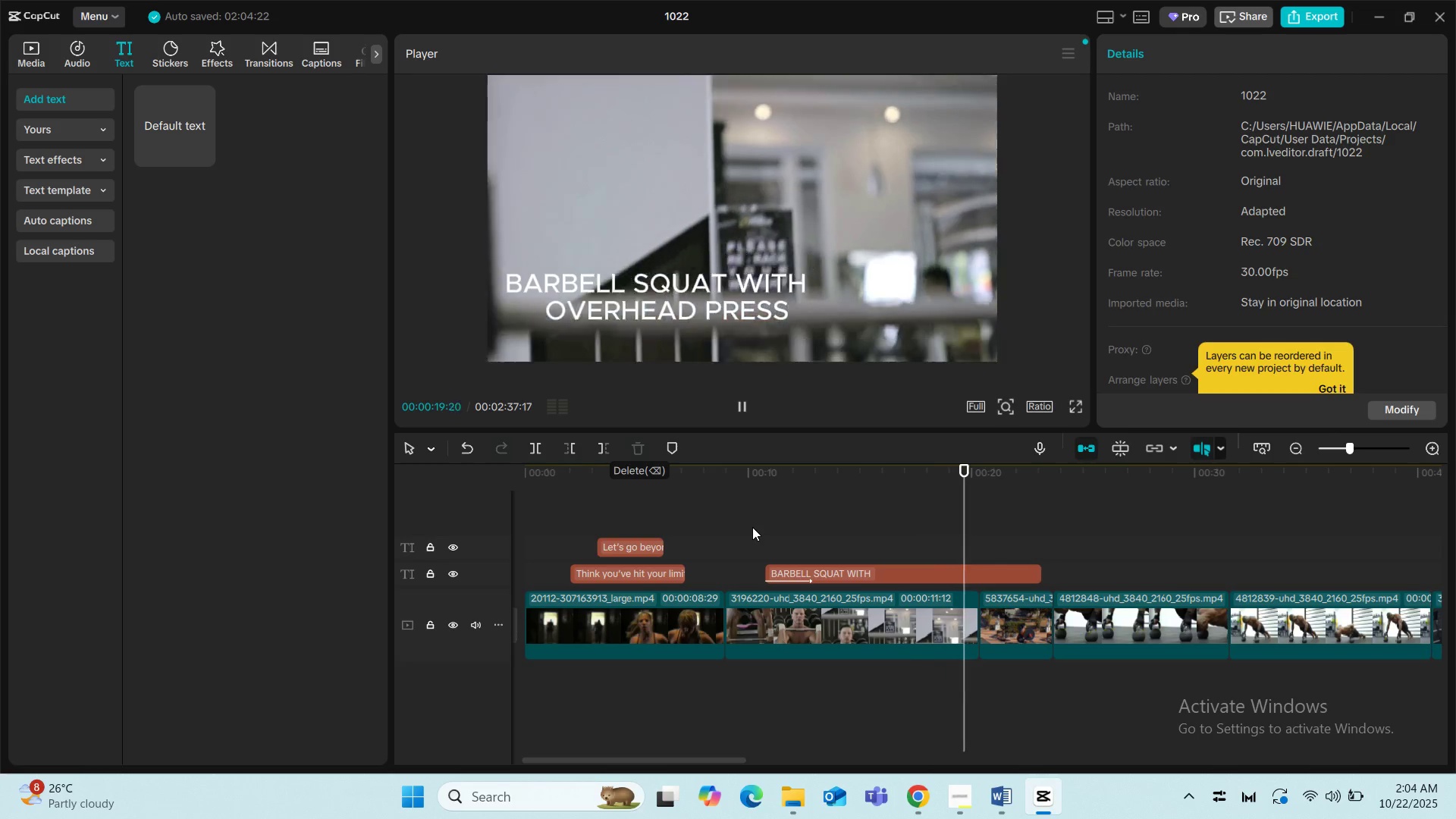 
wait(14.2)
 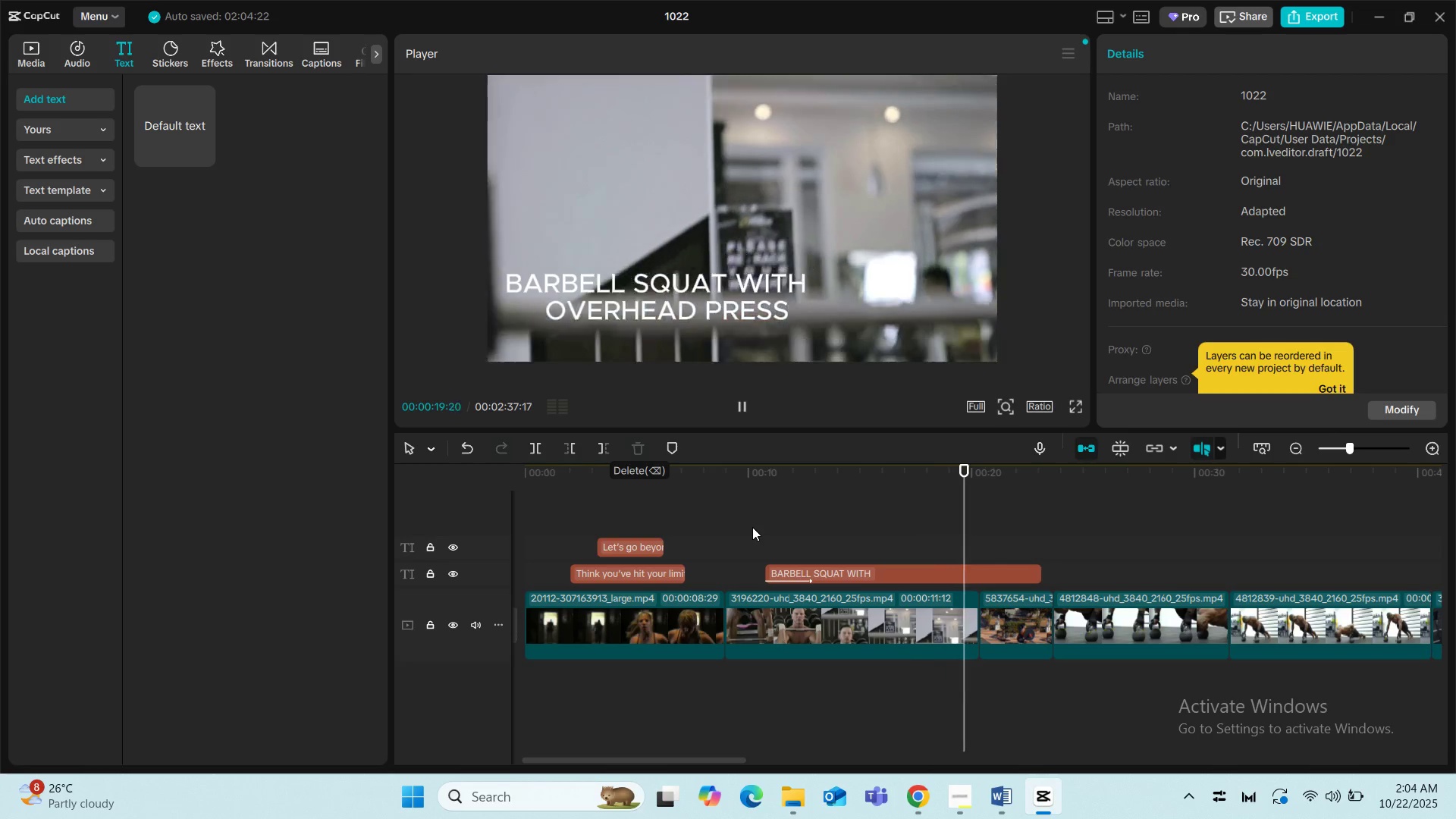 
key(Space)
 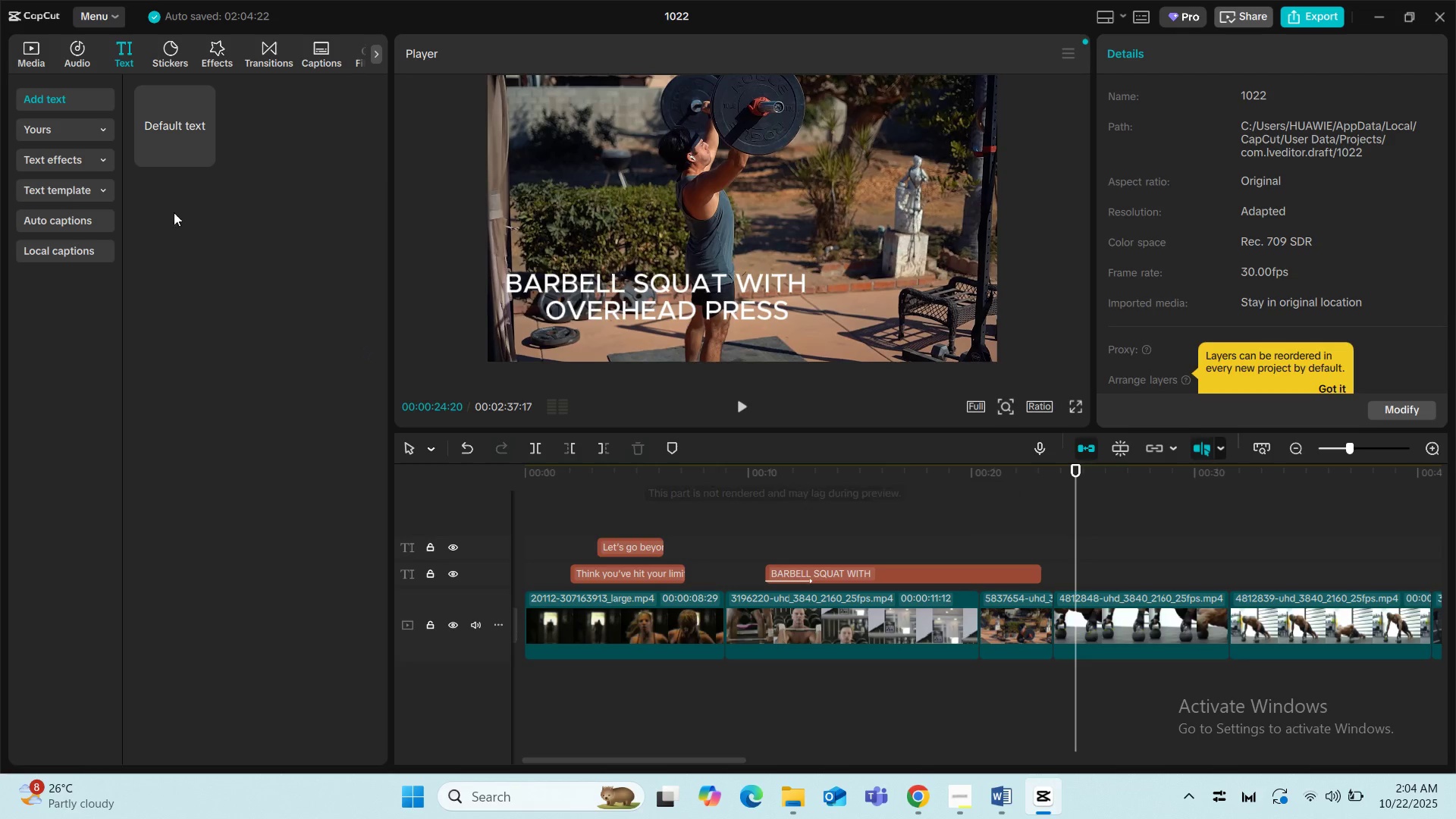 
left_click_drag(start_coordinate=[177, 98], to_coordinate=[1071, 578])
 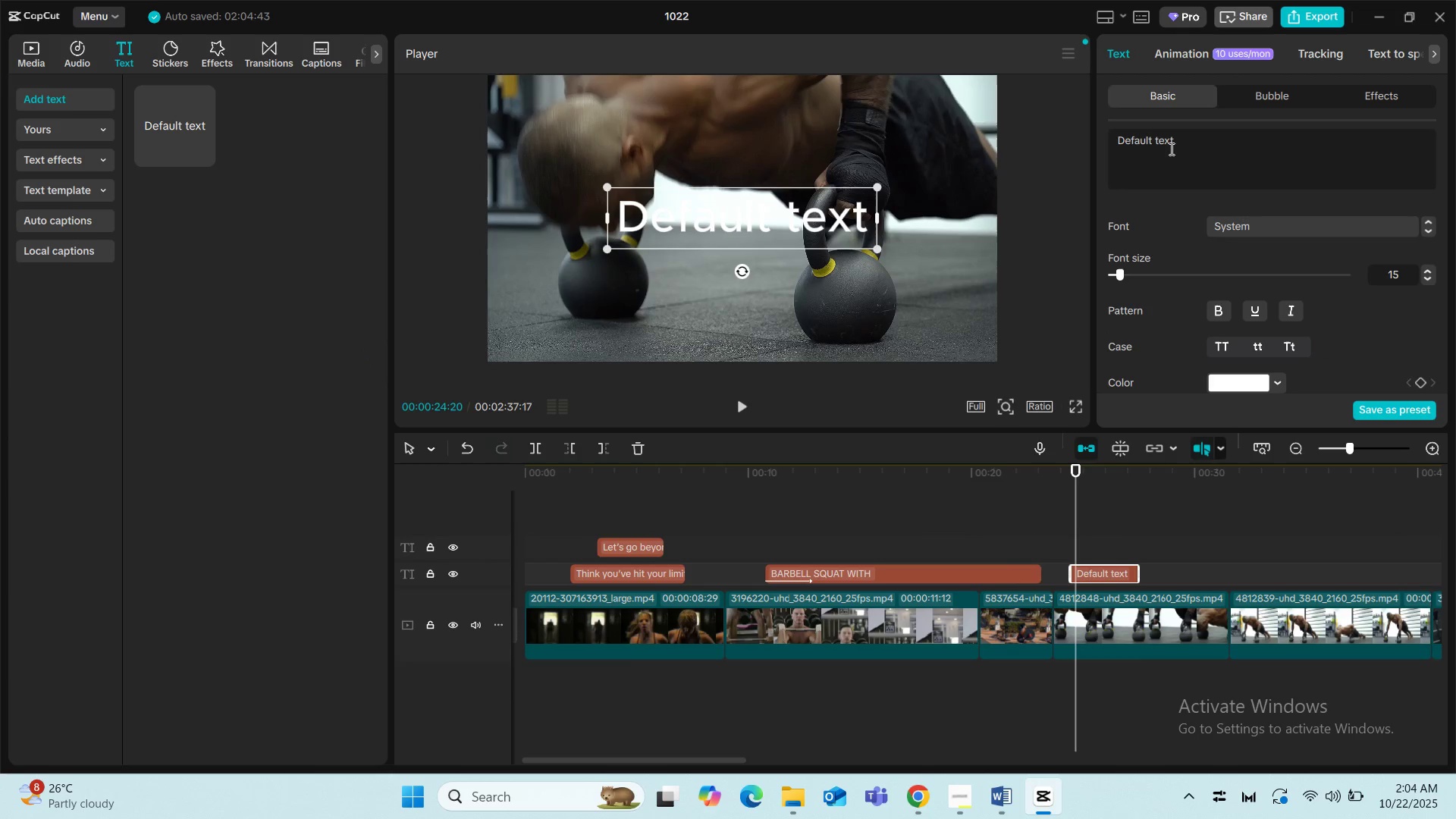 
left_click_drag(start_coordinate=[1179, 142], to_coordinate=[1116, 133])
 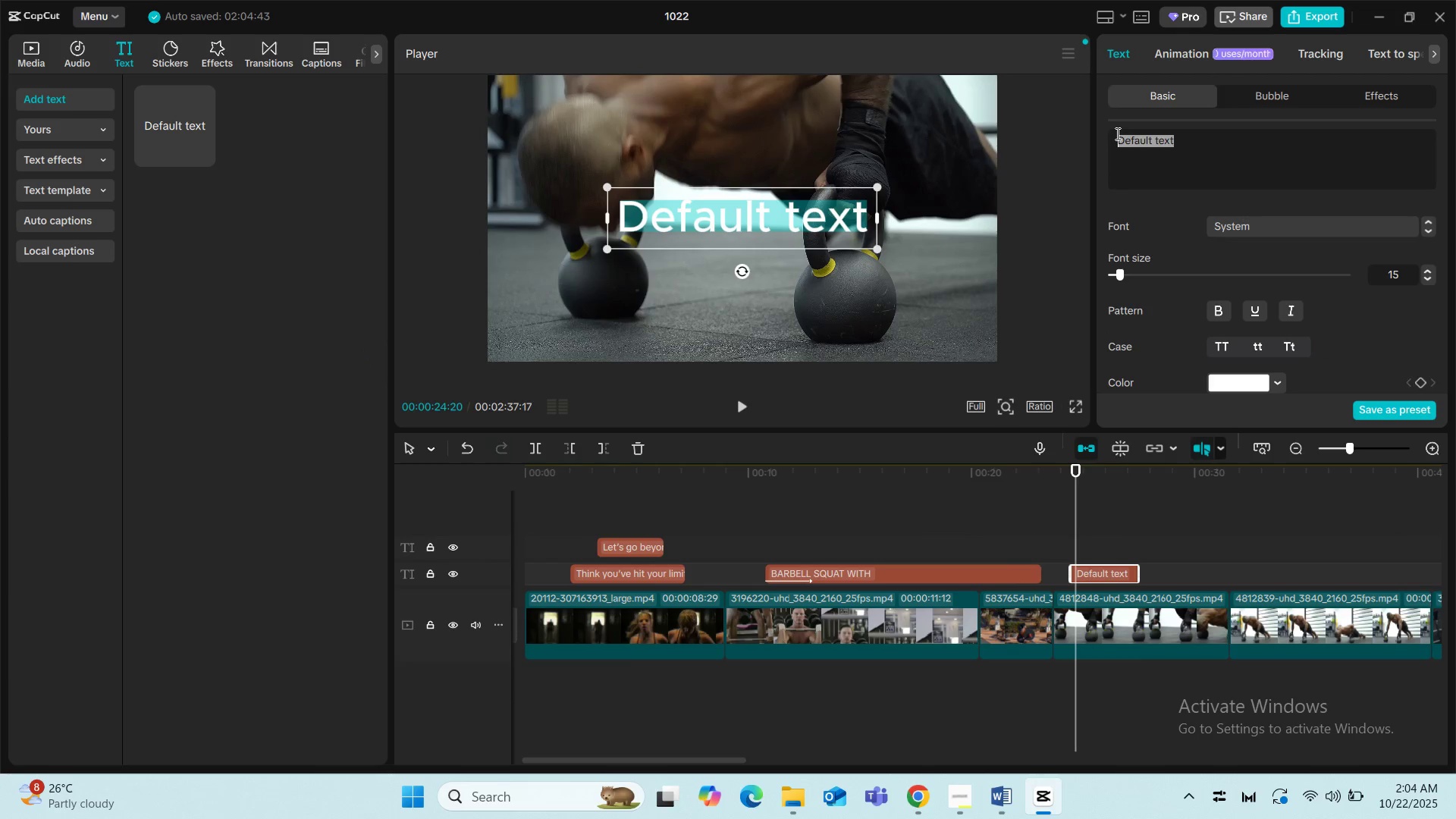 
type(KETTLEBELL POUSJ)
key(Backspace)
key(Backspace)
key(Backspace)
key(Backspace)
key(Backspace)
type(PUSJ)
key(Backspace)
type(H UP)
 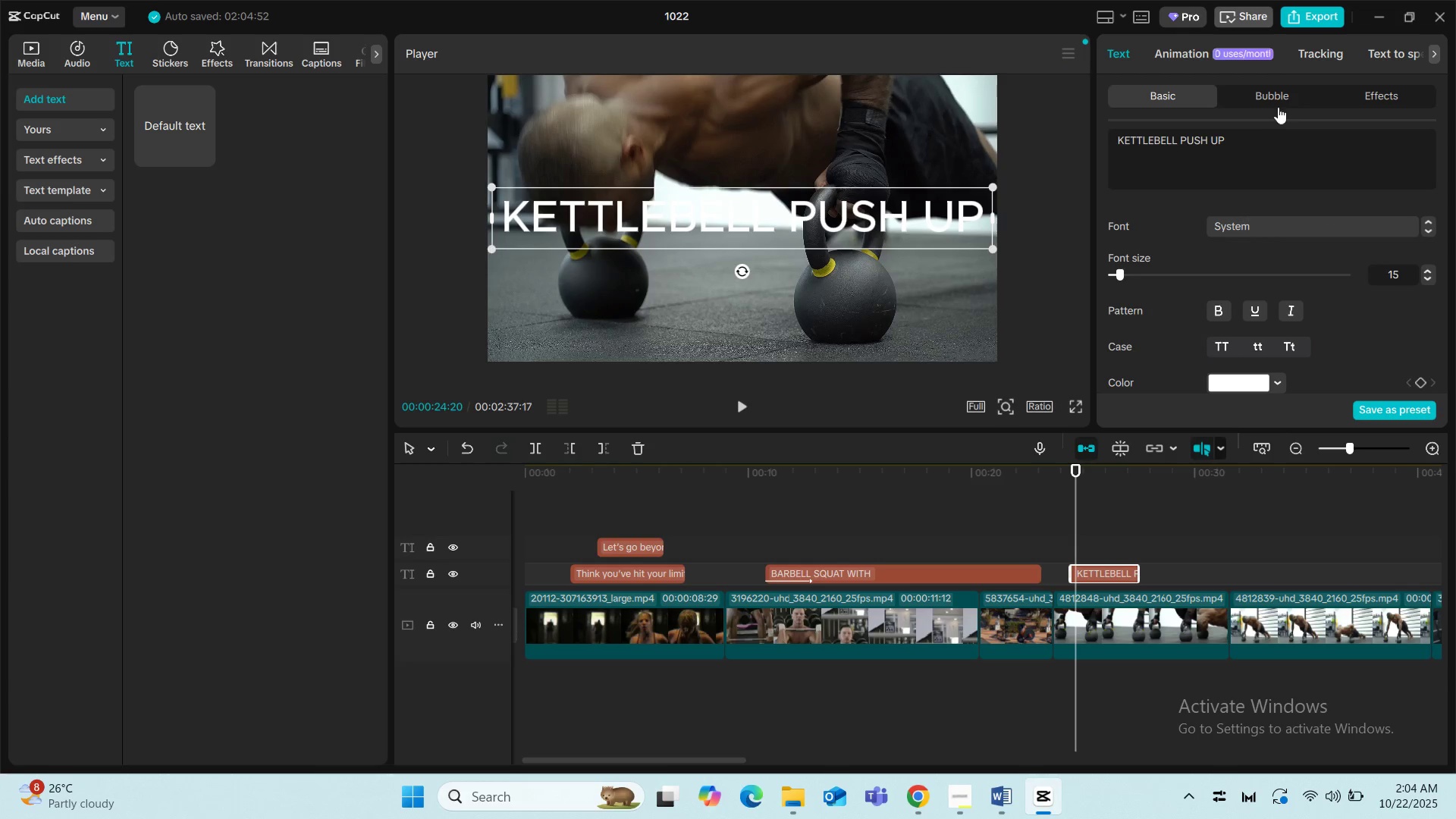 
left_click([1197, 55])
 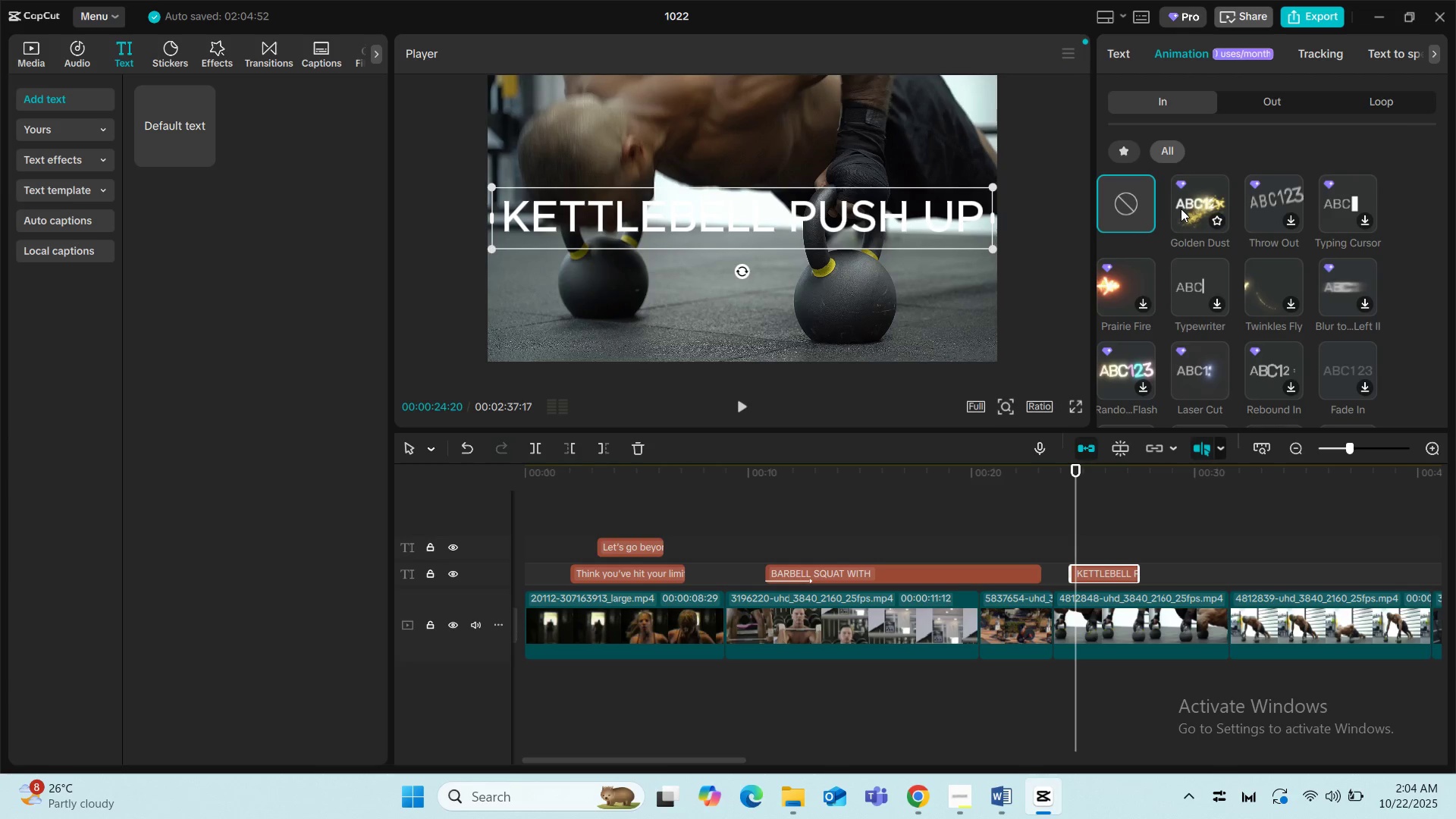 
left_click([1181, 209])
 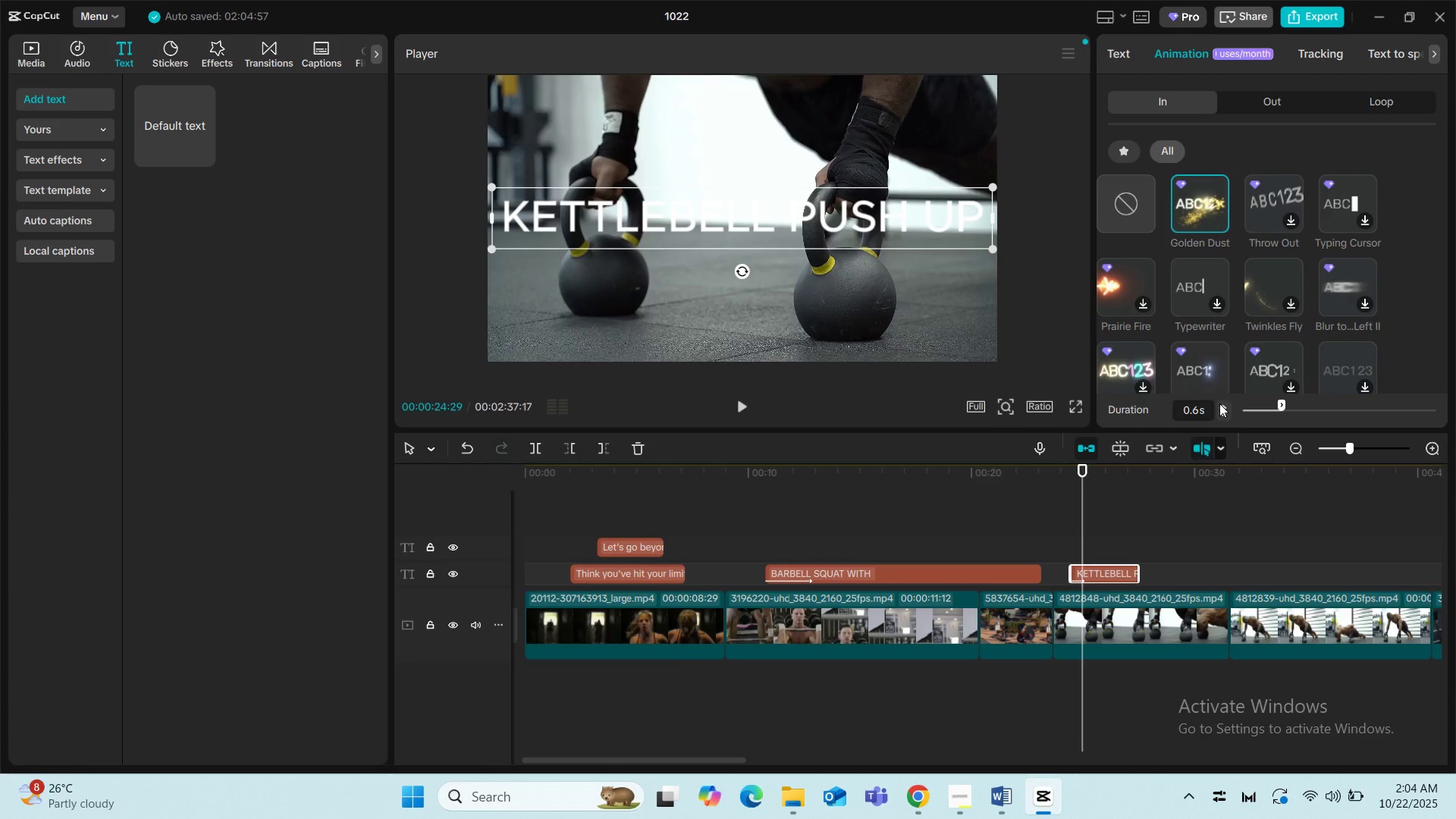 
triple_click([1219, 403])
 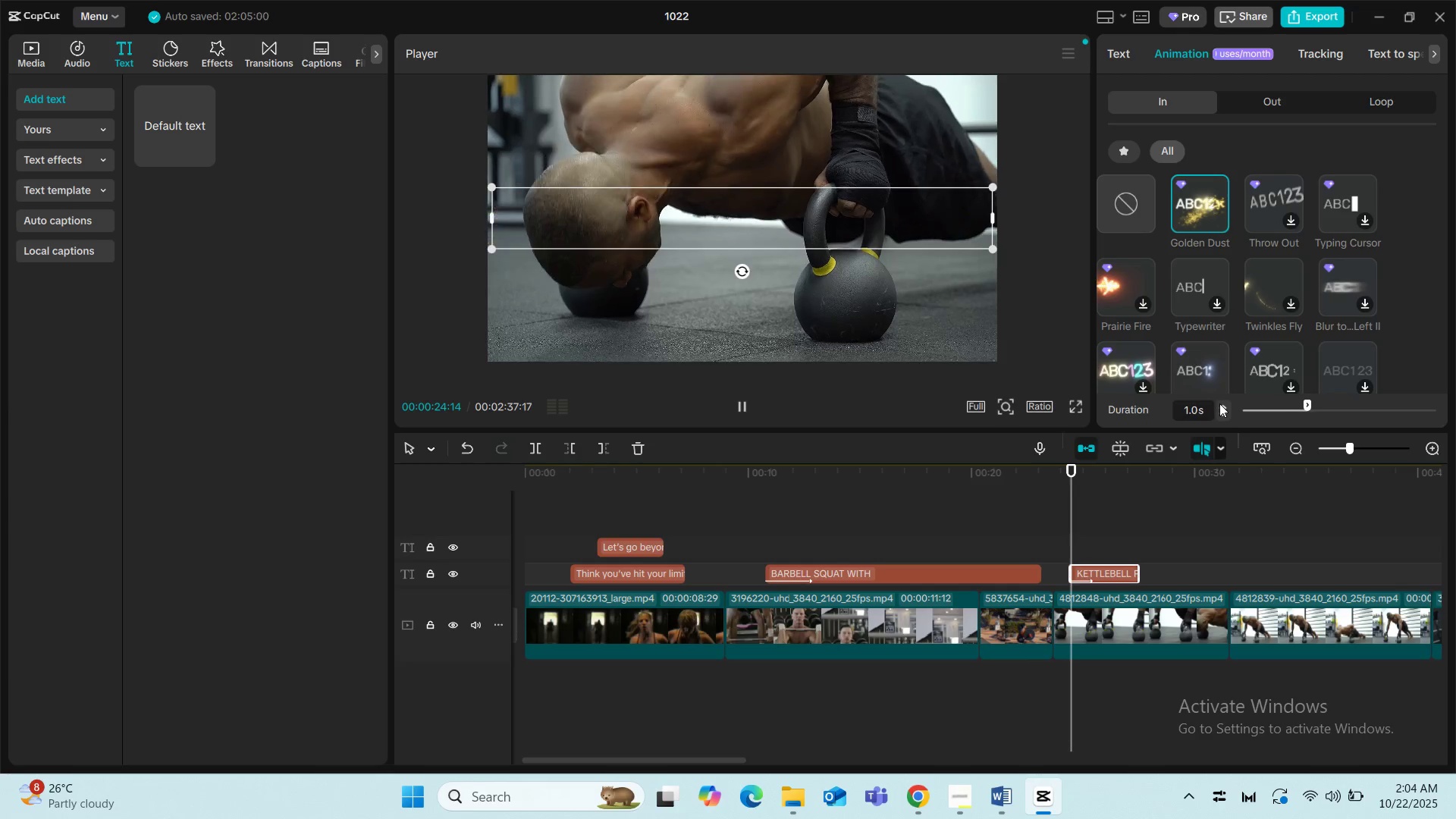 
triple_click([1219, 403])
 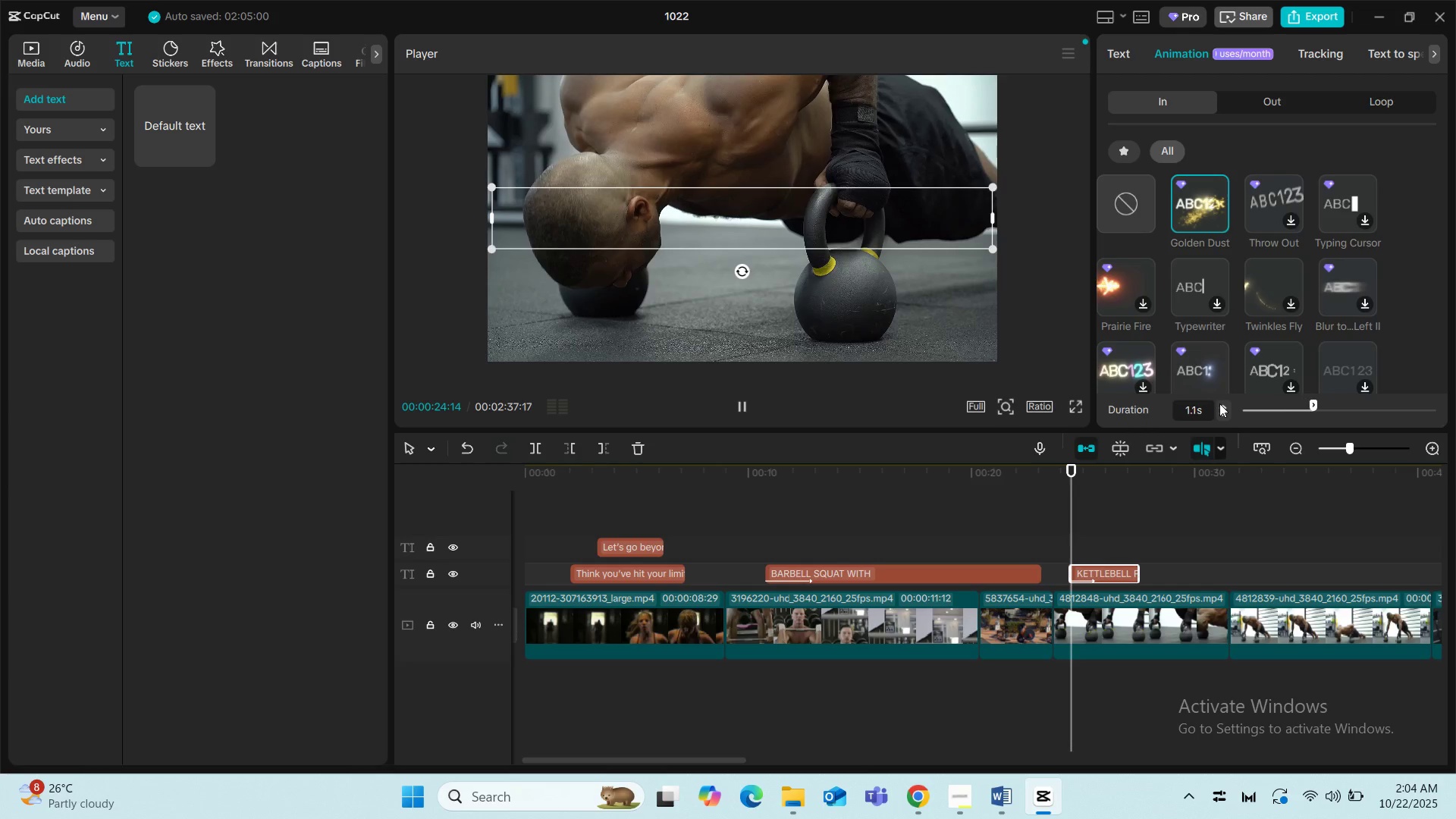 
triple_click([1219, 403])
 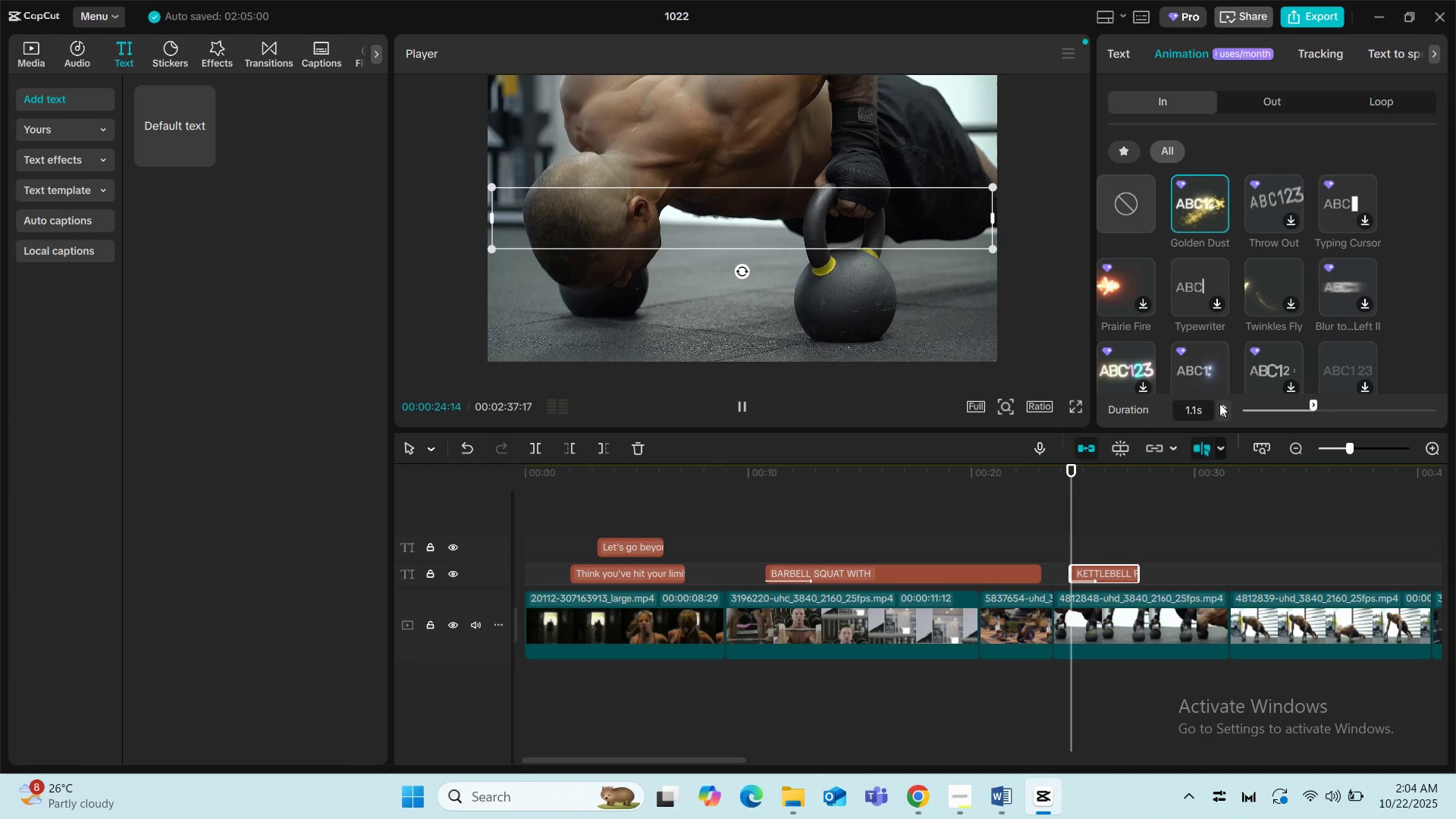 
triple_click([1219, 403])
 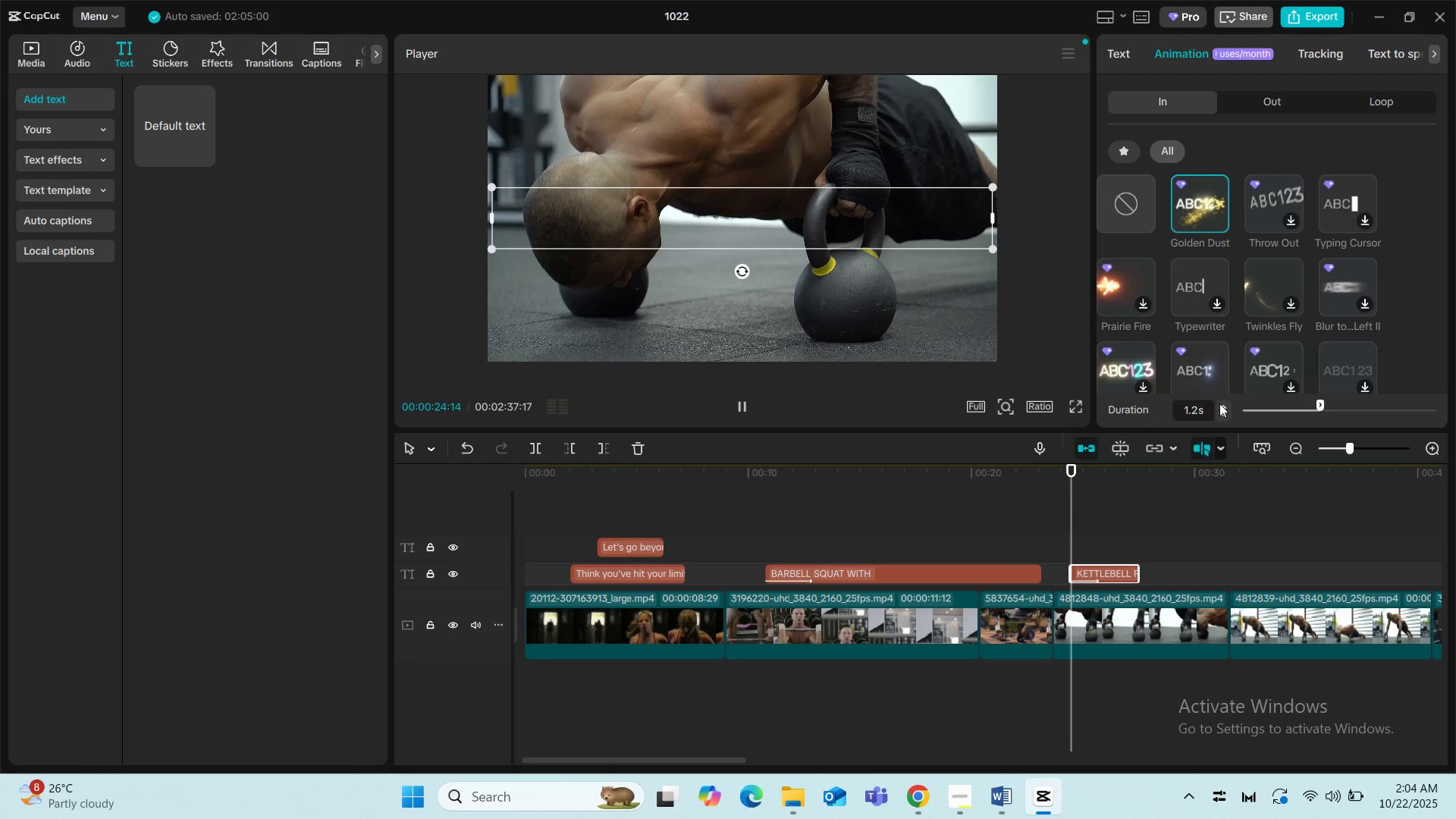 
triple_click([1219, 403])
 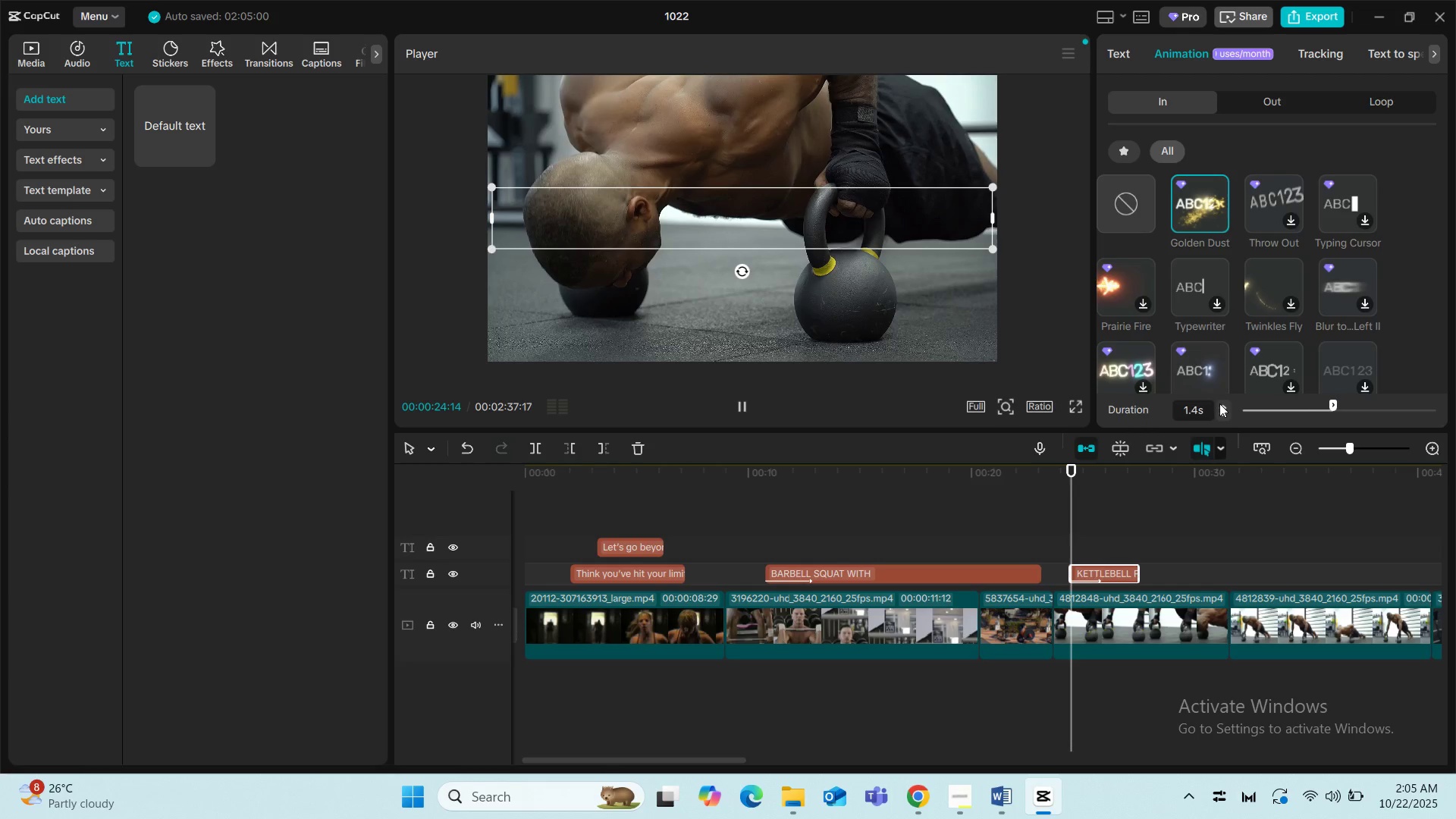 
triple_click([1219, 403])
 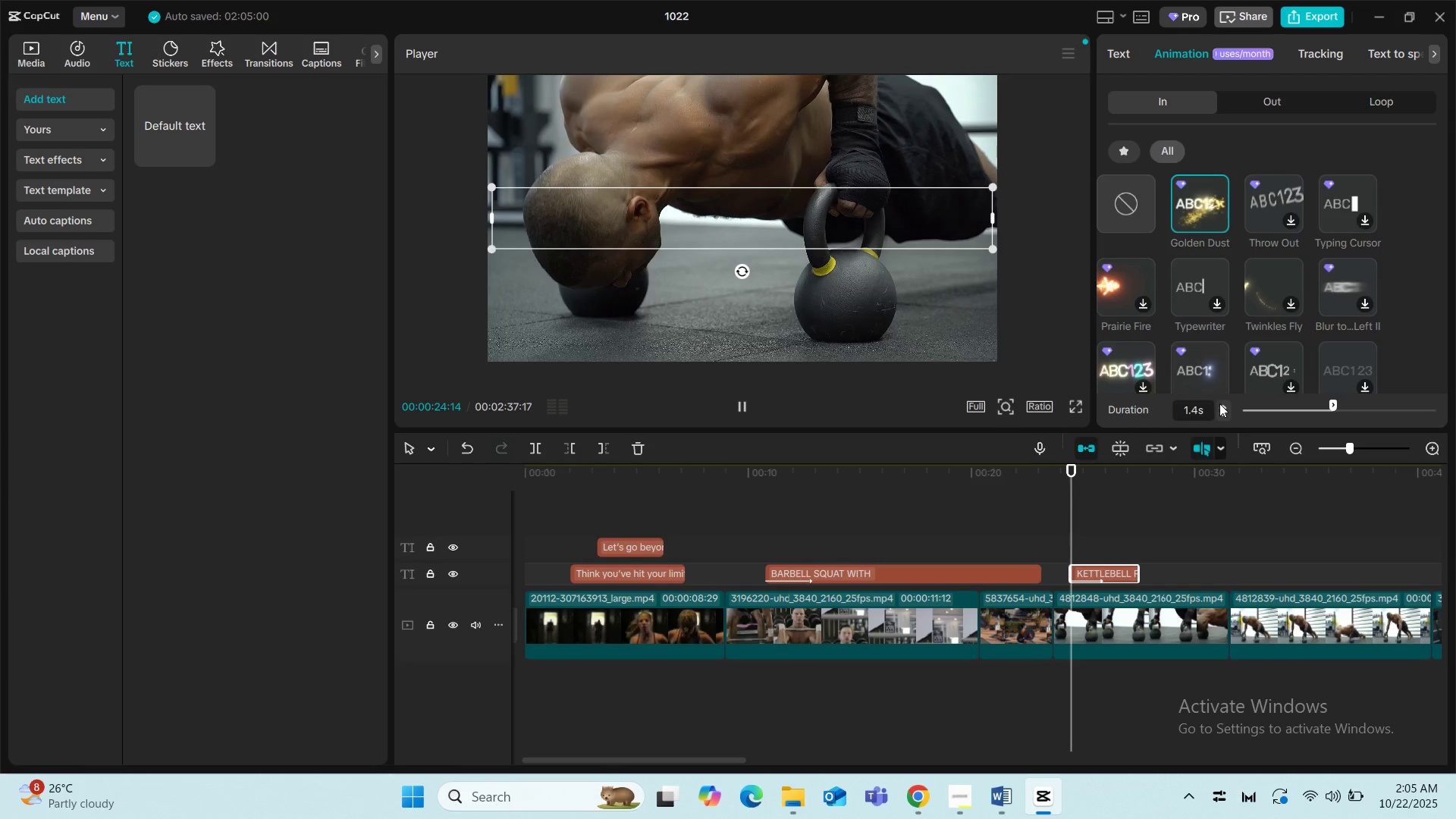 
triple_click([1219, 403])
 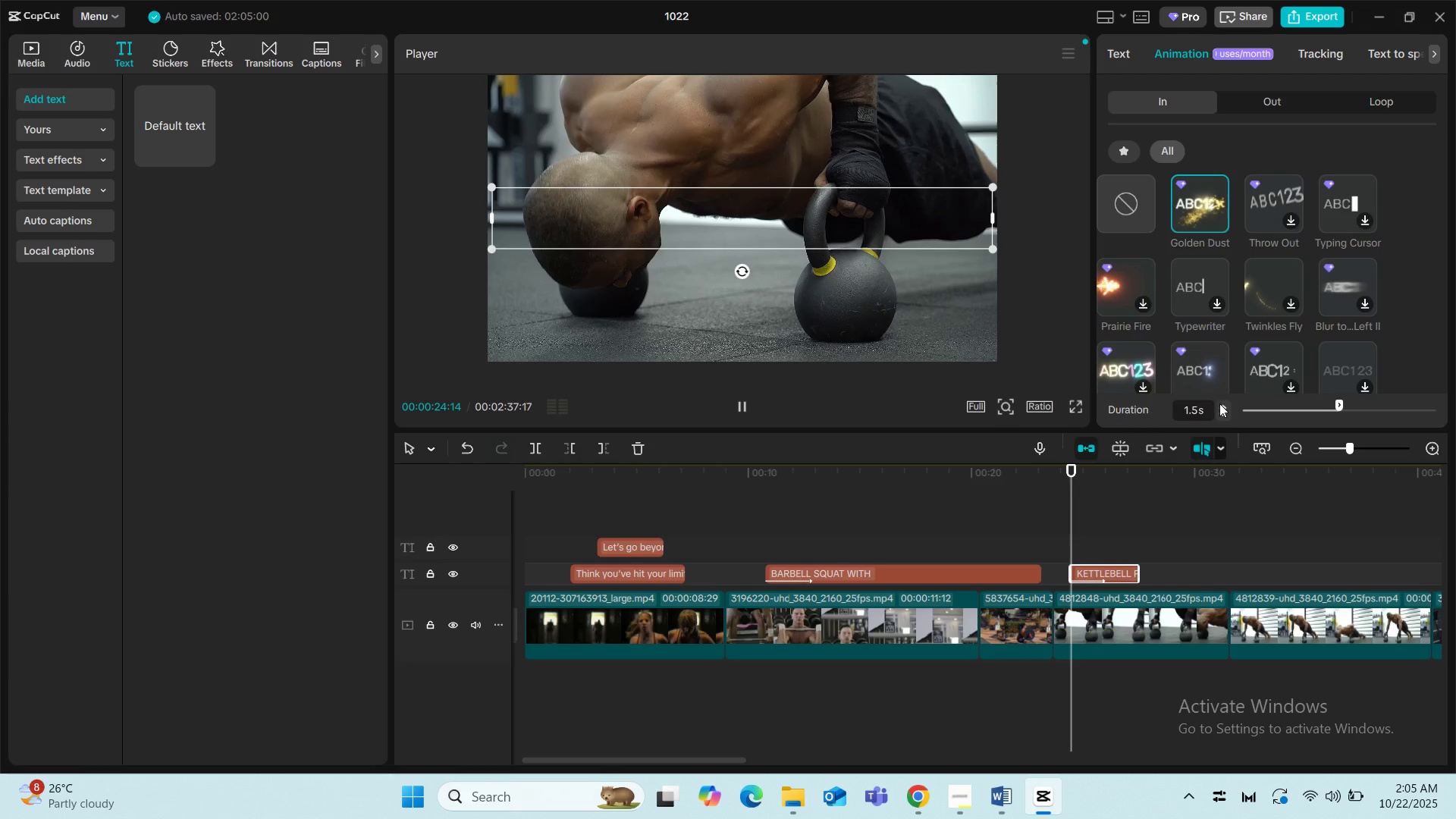 
triple_click([1219, 403])
 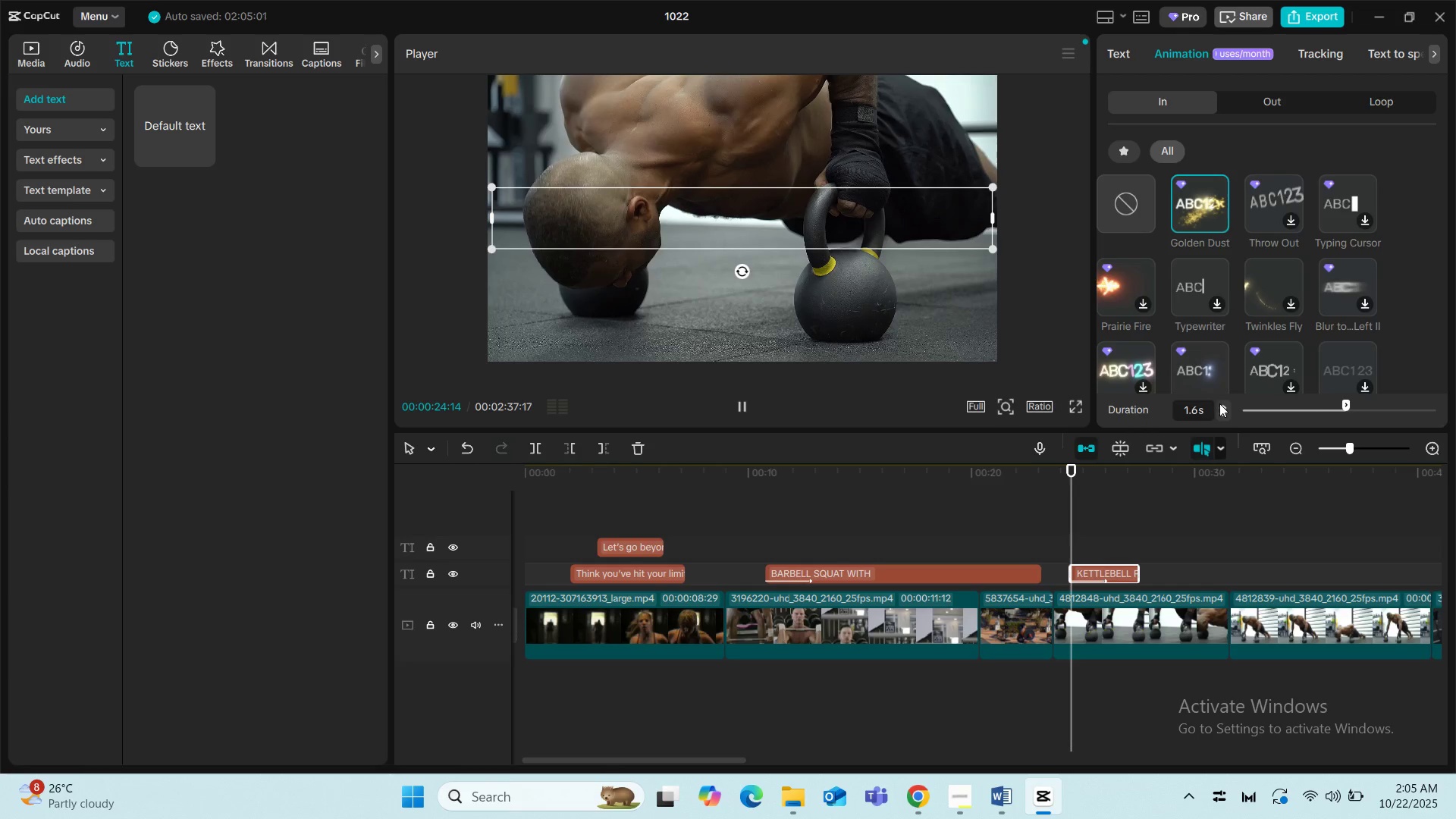 
triple_click([1219, 403])
 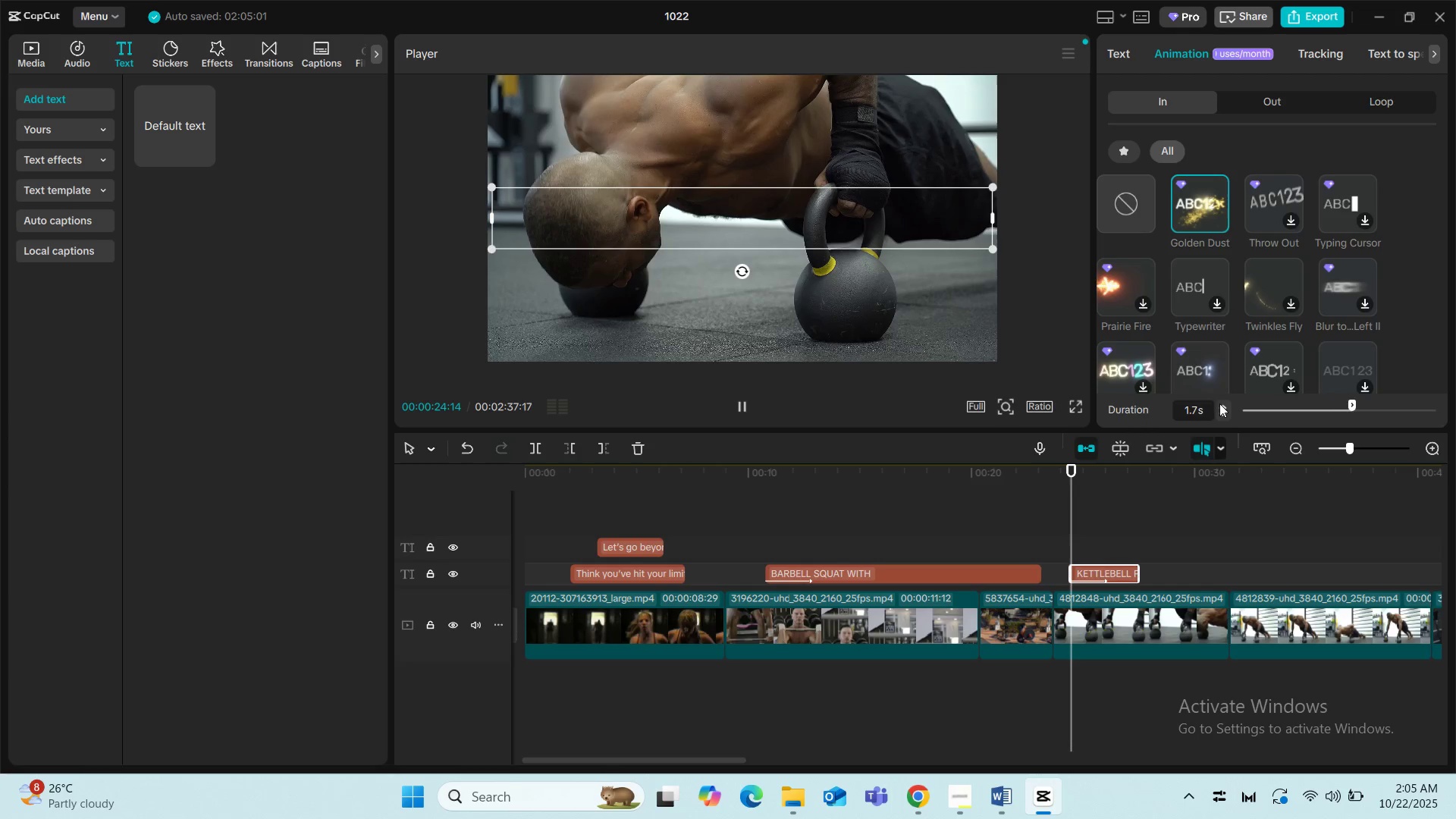 
triple_click([1219, 403])
 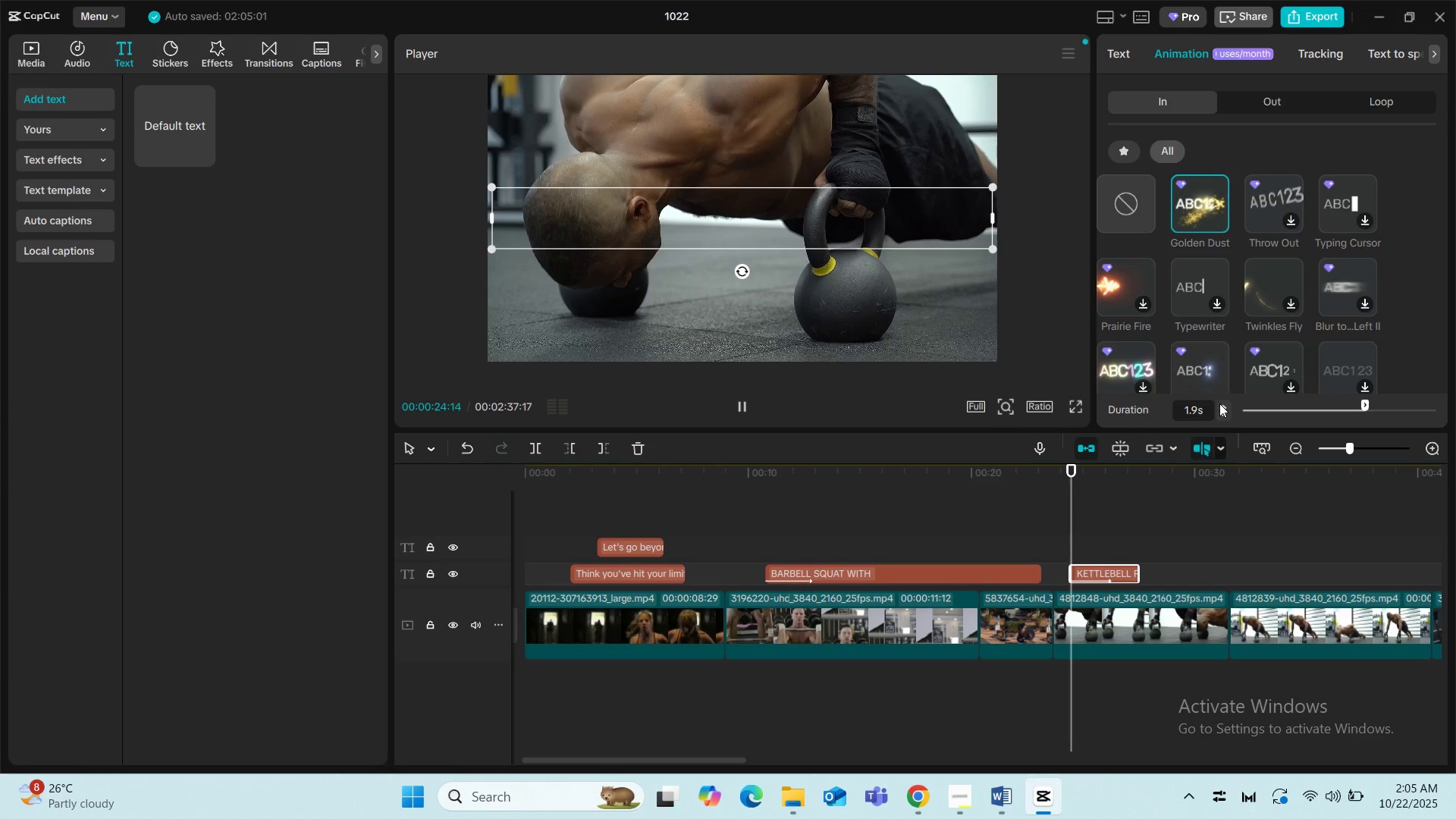 
triple_click([1219, 403])
 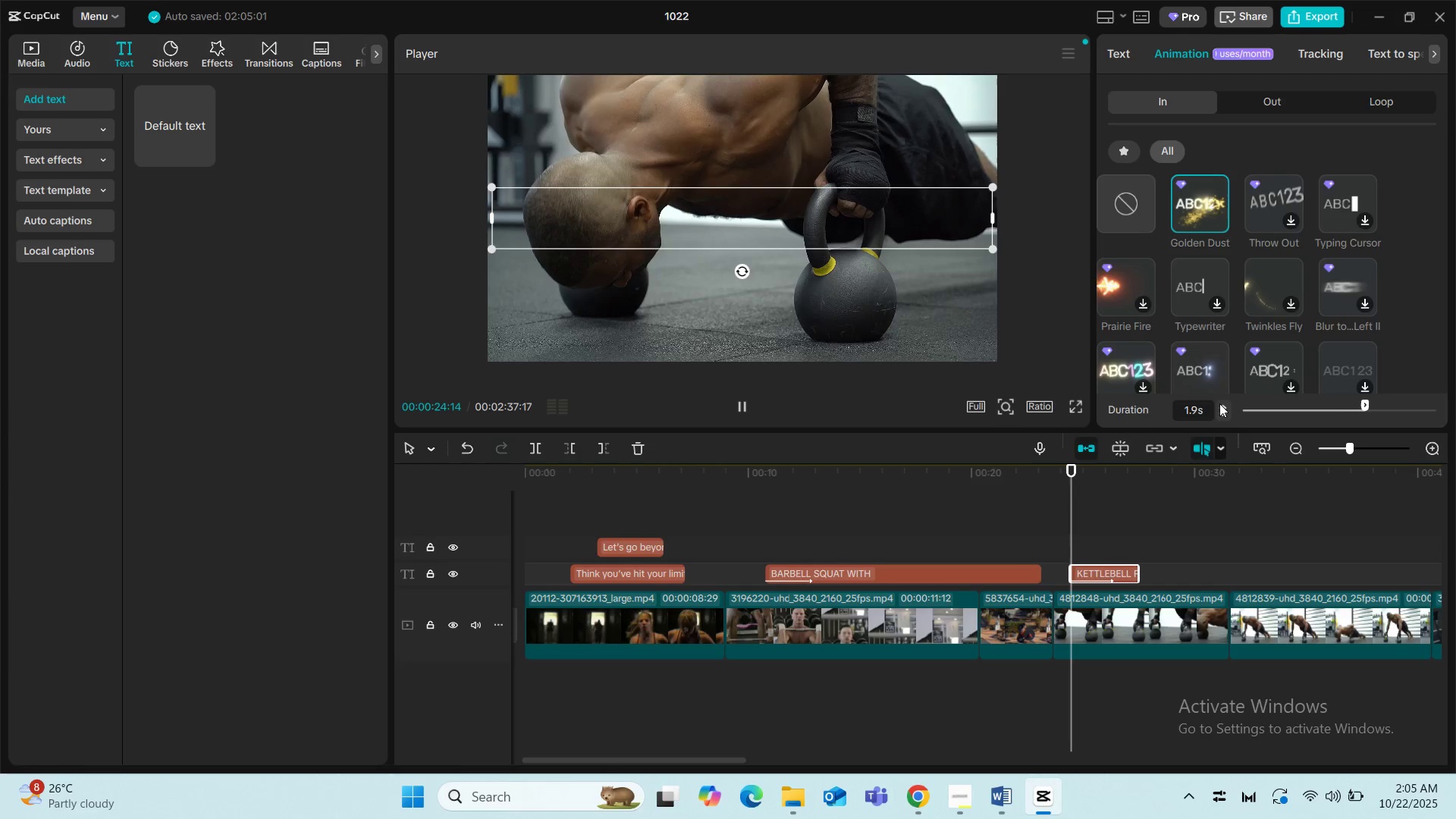 
left_click([1219, 403])
 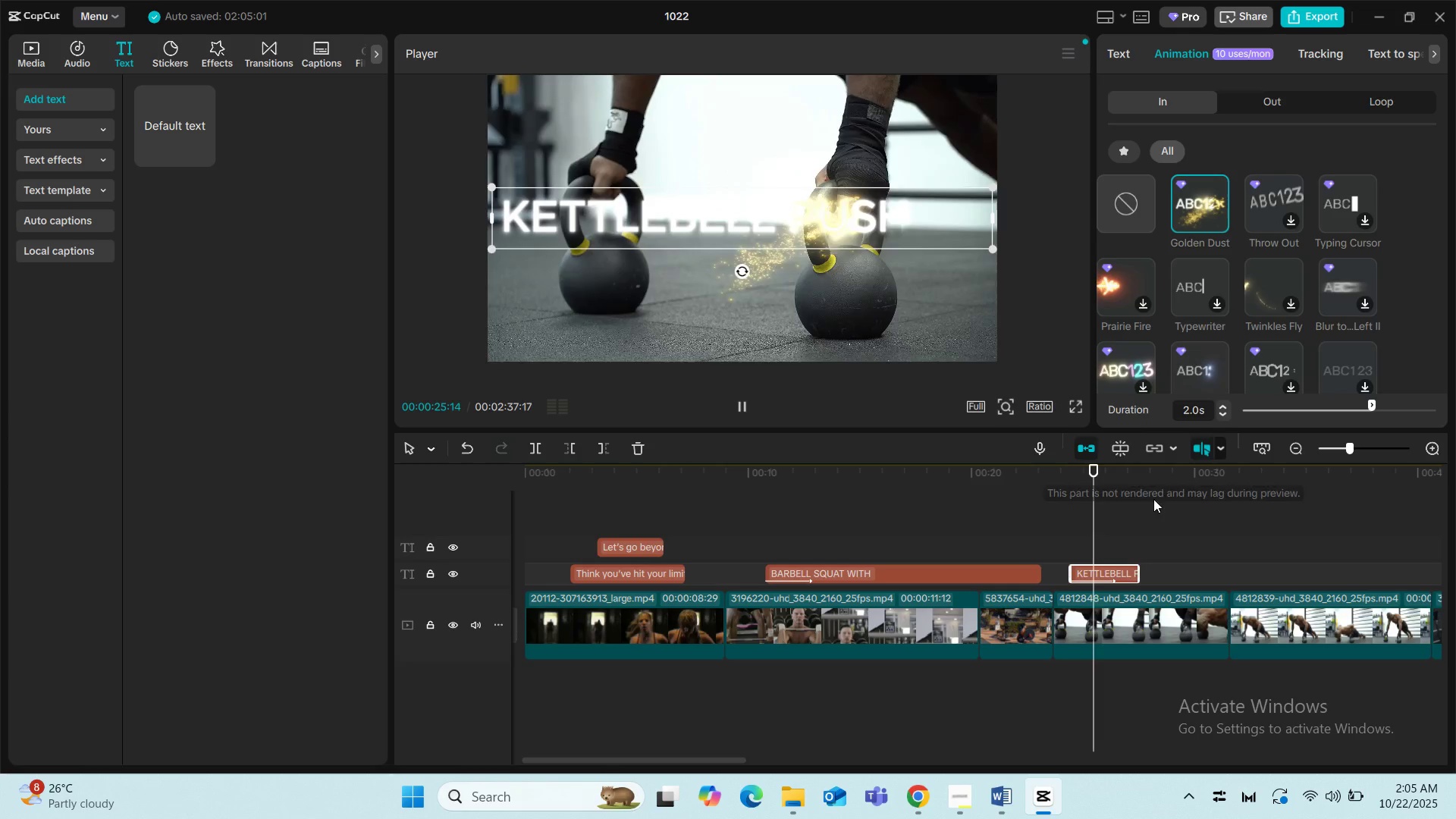 
left_click([1125, 623])
 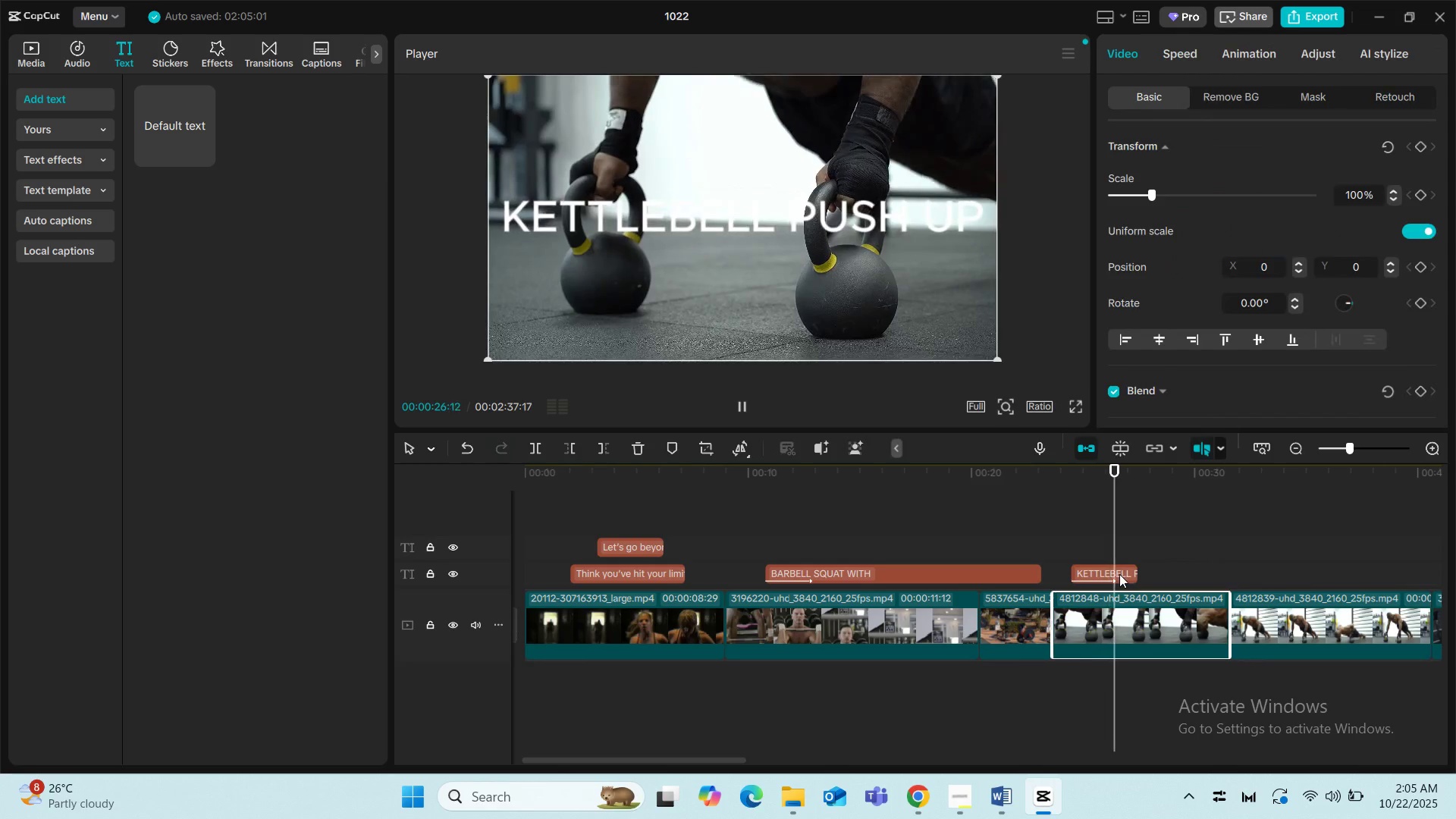 
left_click([1119, 574])
 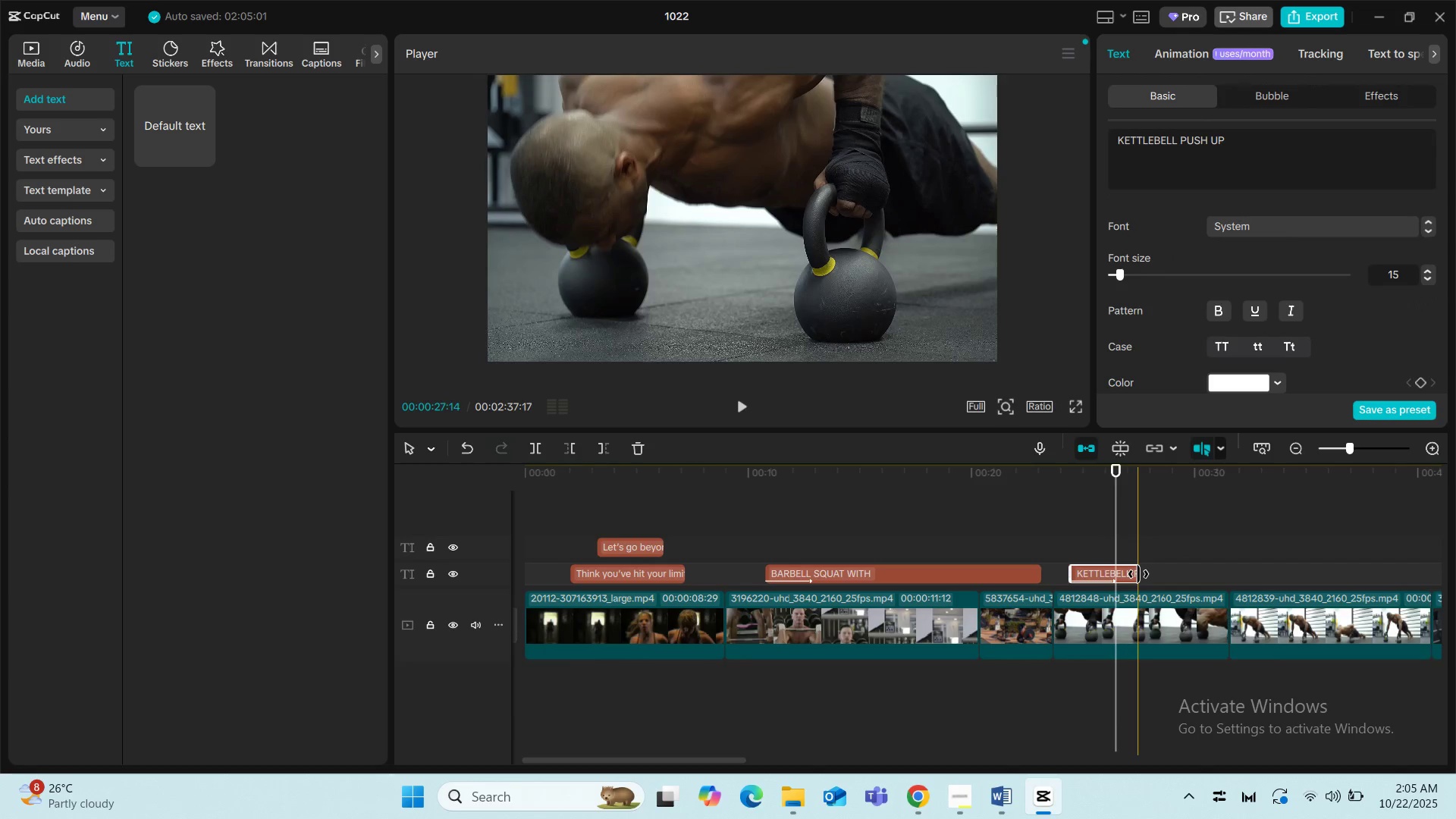 
left_click_drag(start_coordinate=[1138, 574], to_coordinate=[1208, 576])
 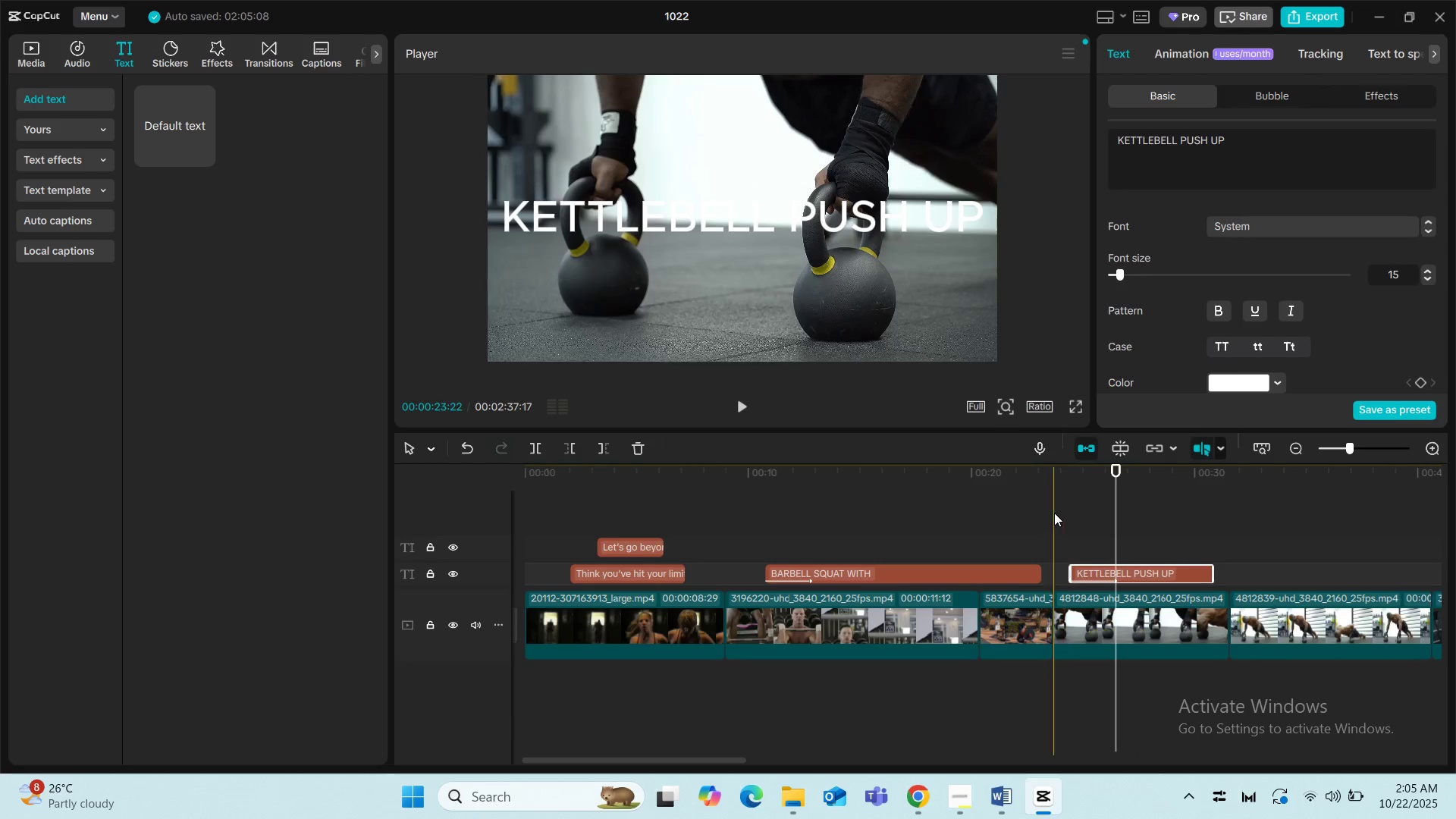 
left_click([1054, 513])
 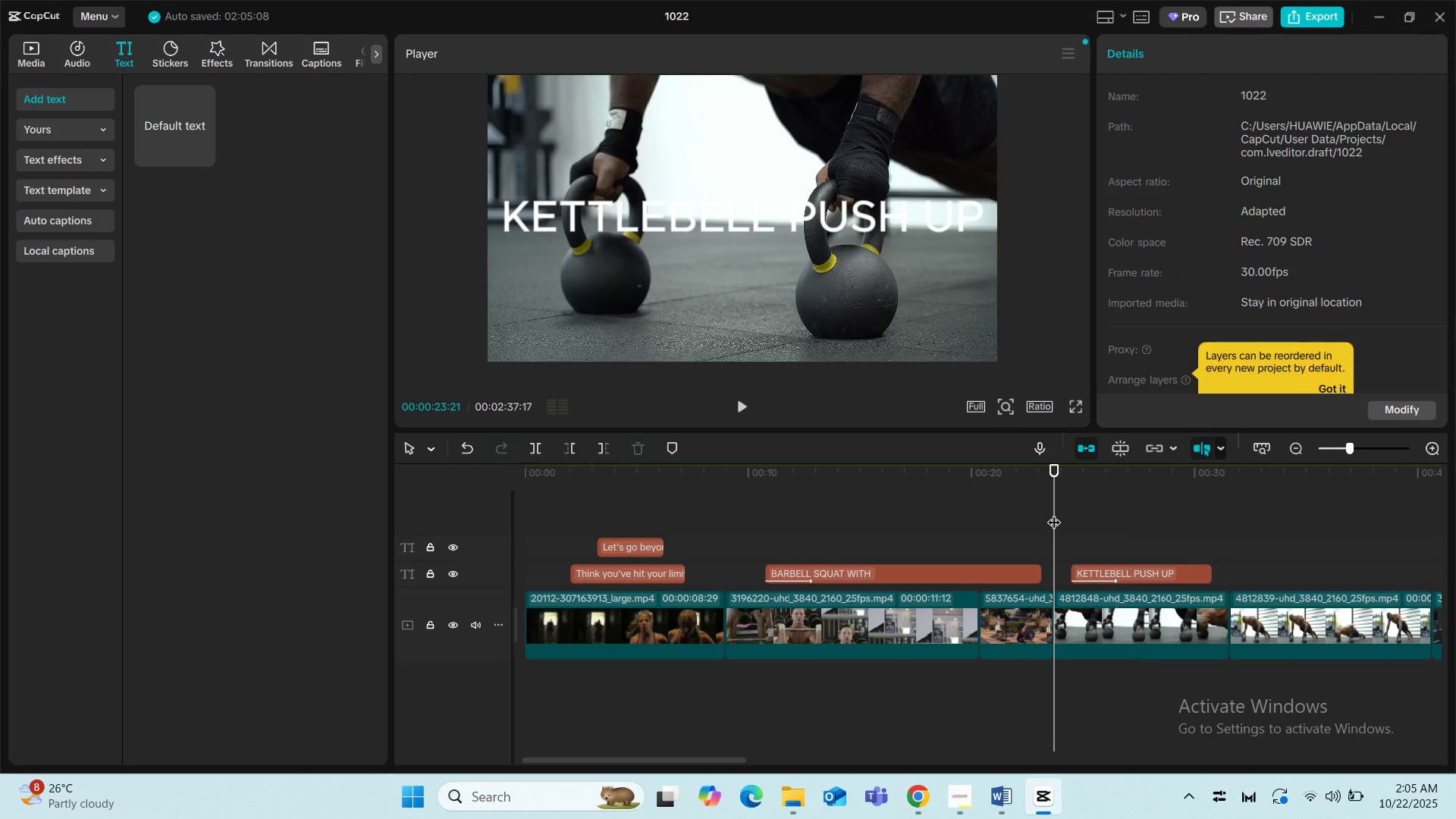 
key(Space)
 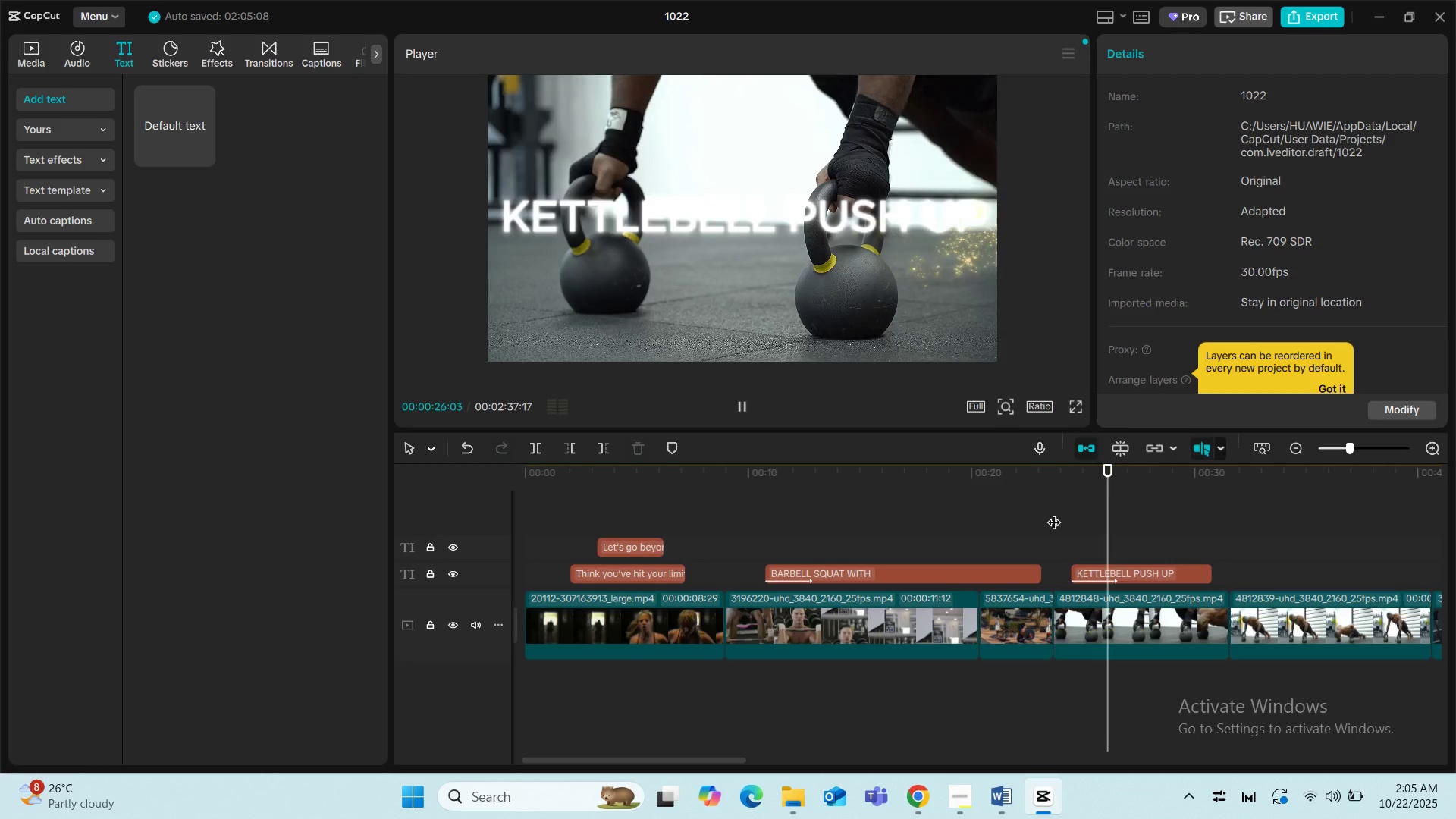 
key(Space)
 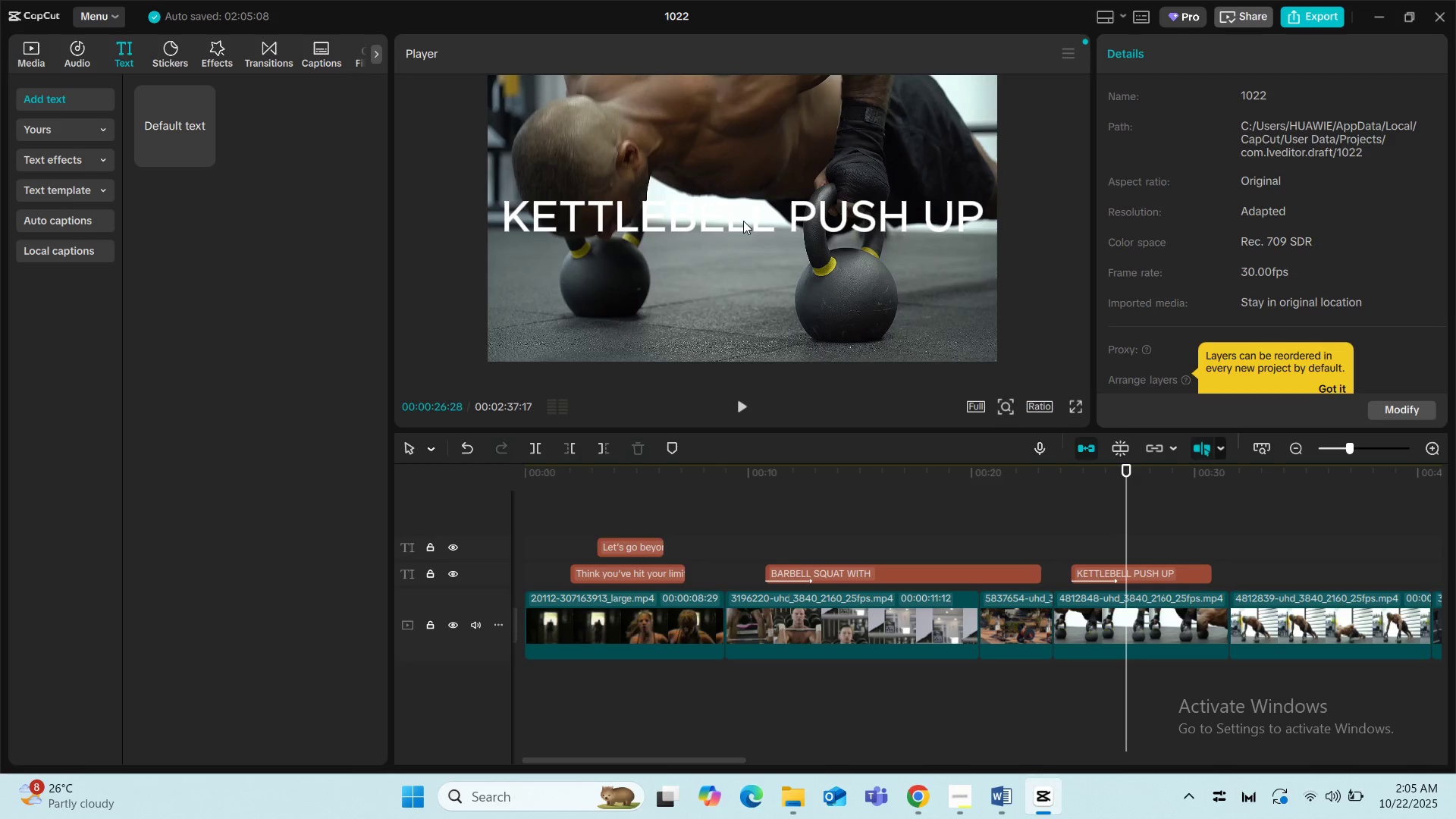 
left_click([743, 221])
 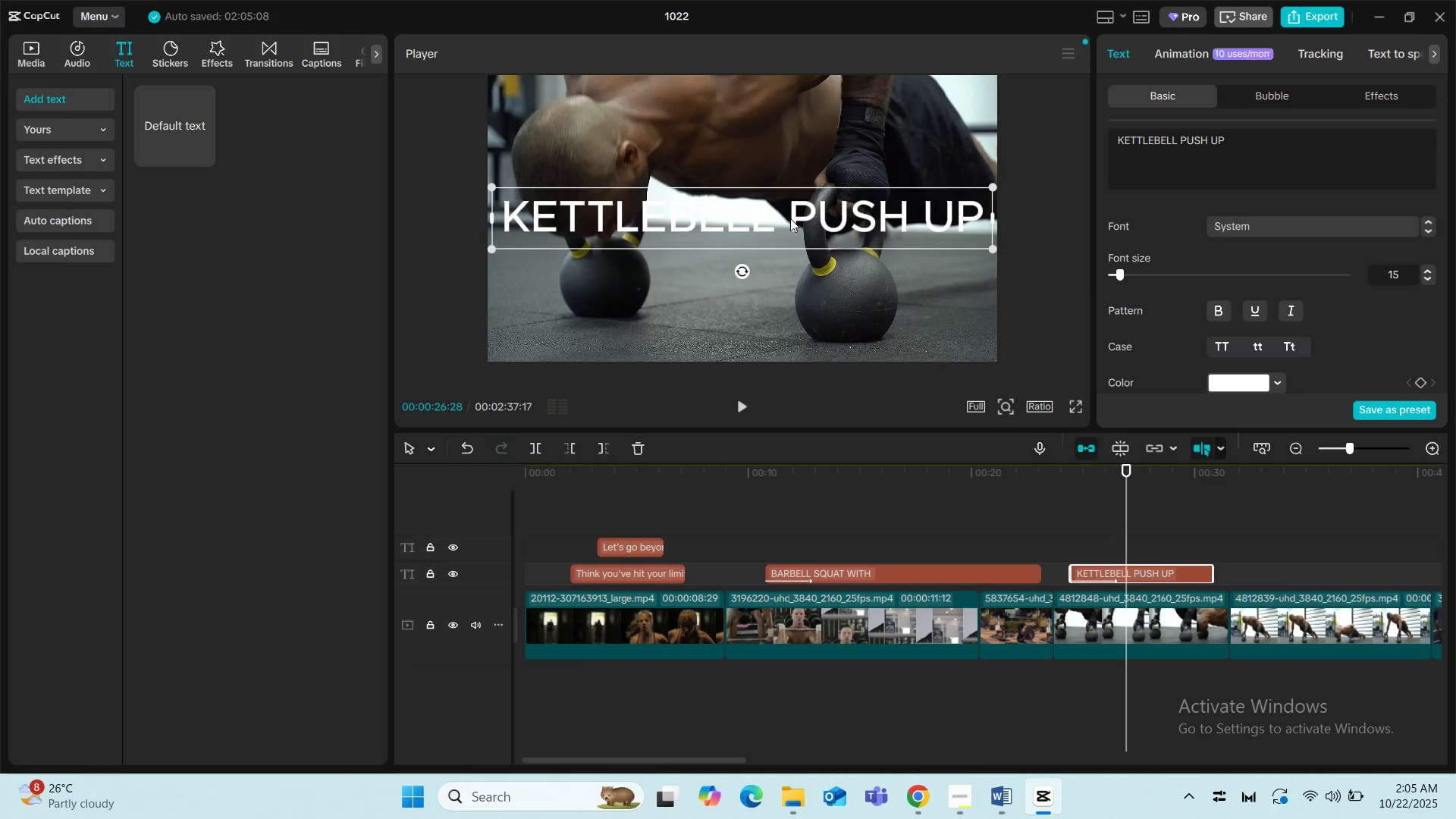 
left_click([790, 218])
 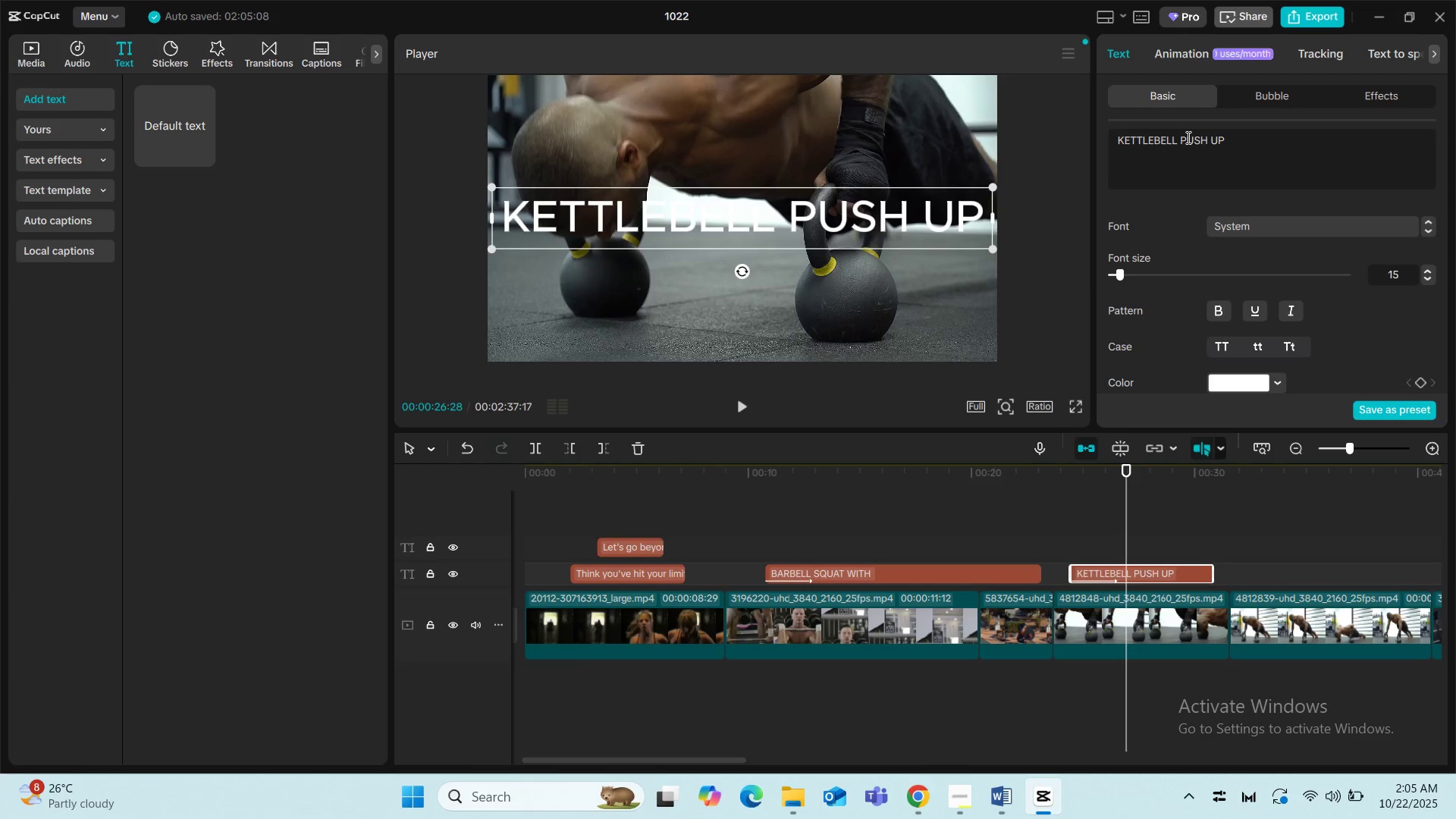 
left_click([1187, 137])
 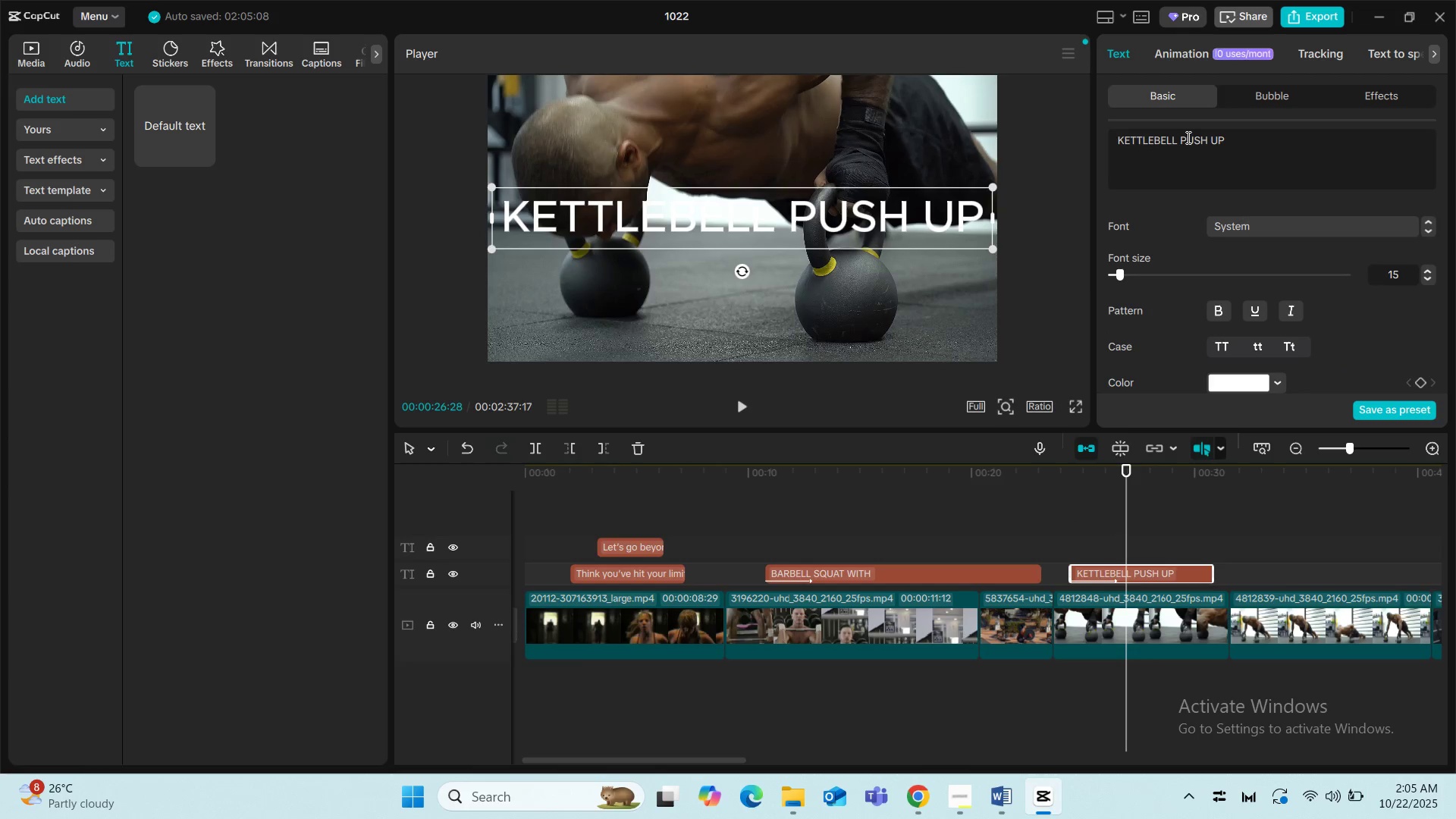 
key(ArrowLeft)
 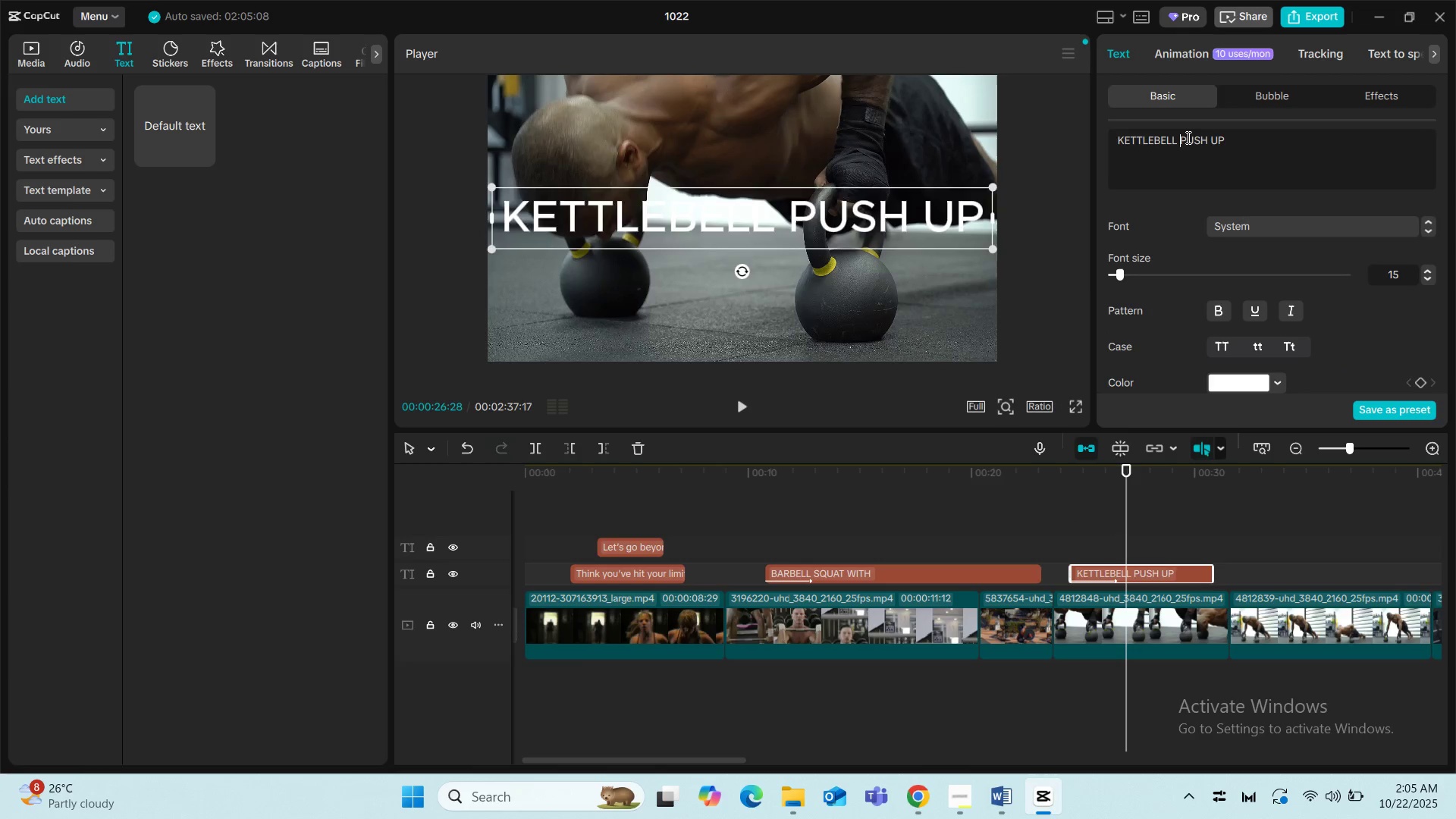 
key(Enter)
 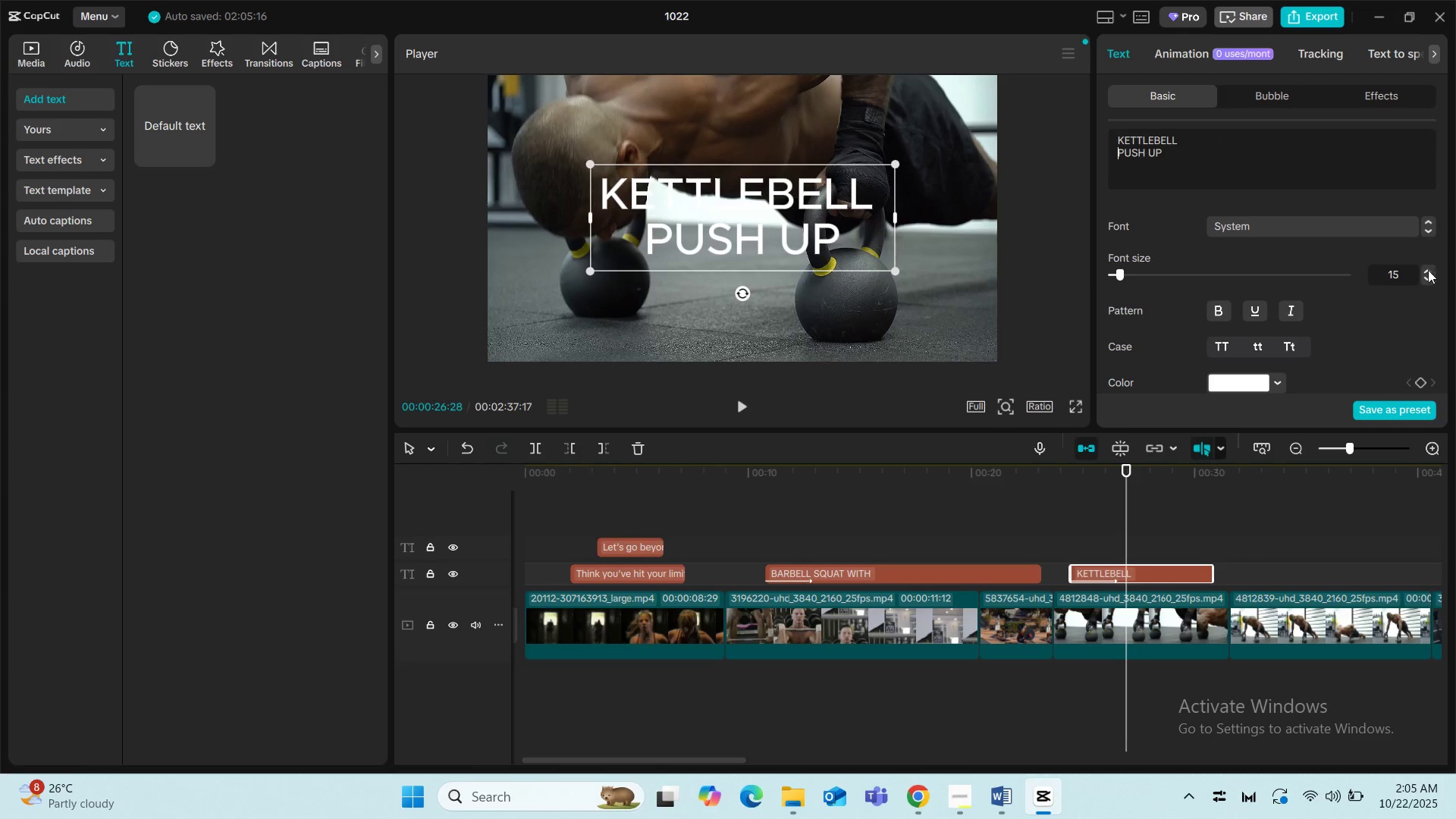 
left_click([1427, 284])
 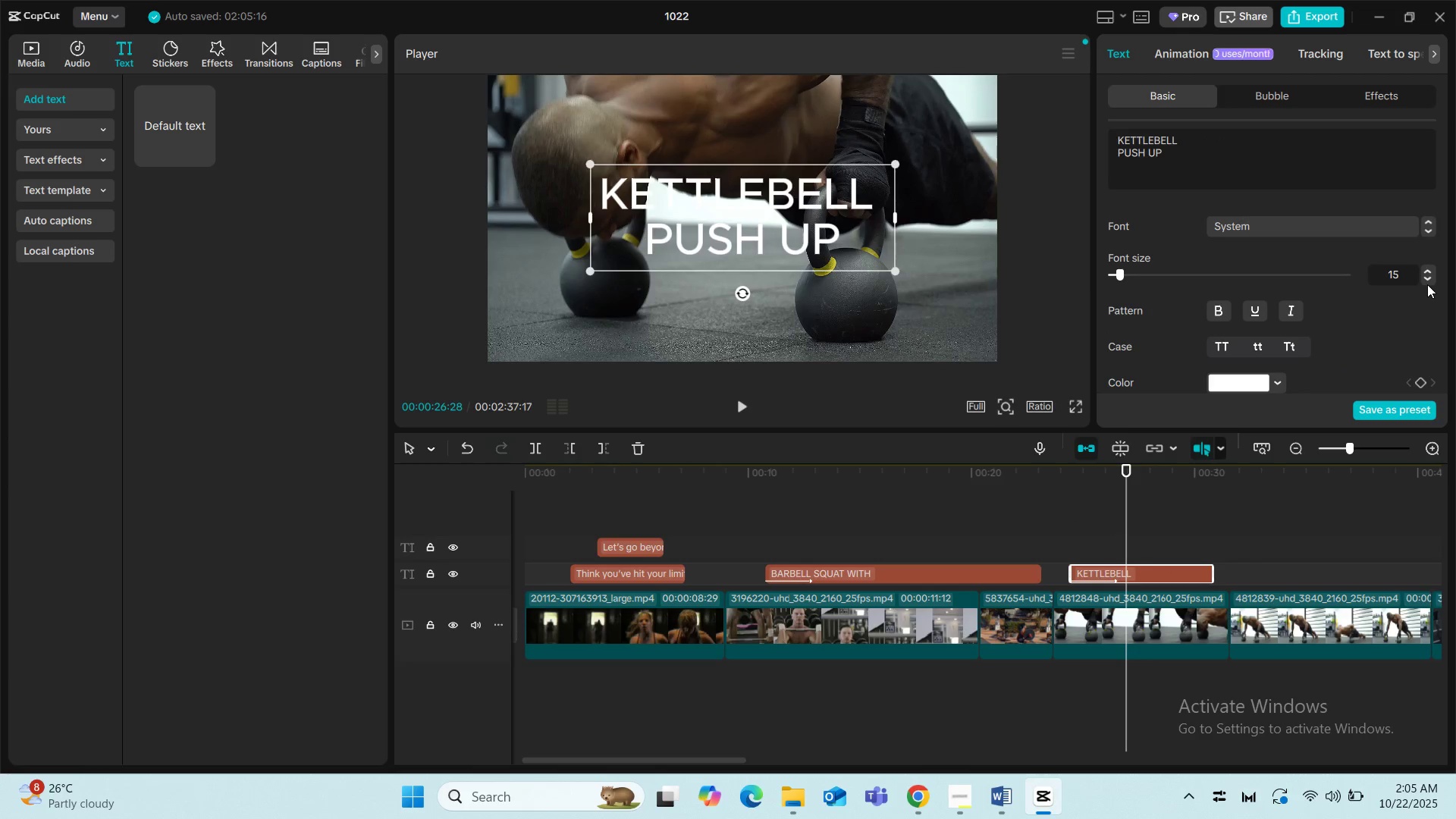 
left_click([1427, 284])
 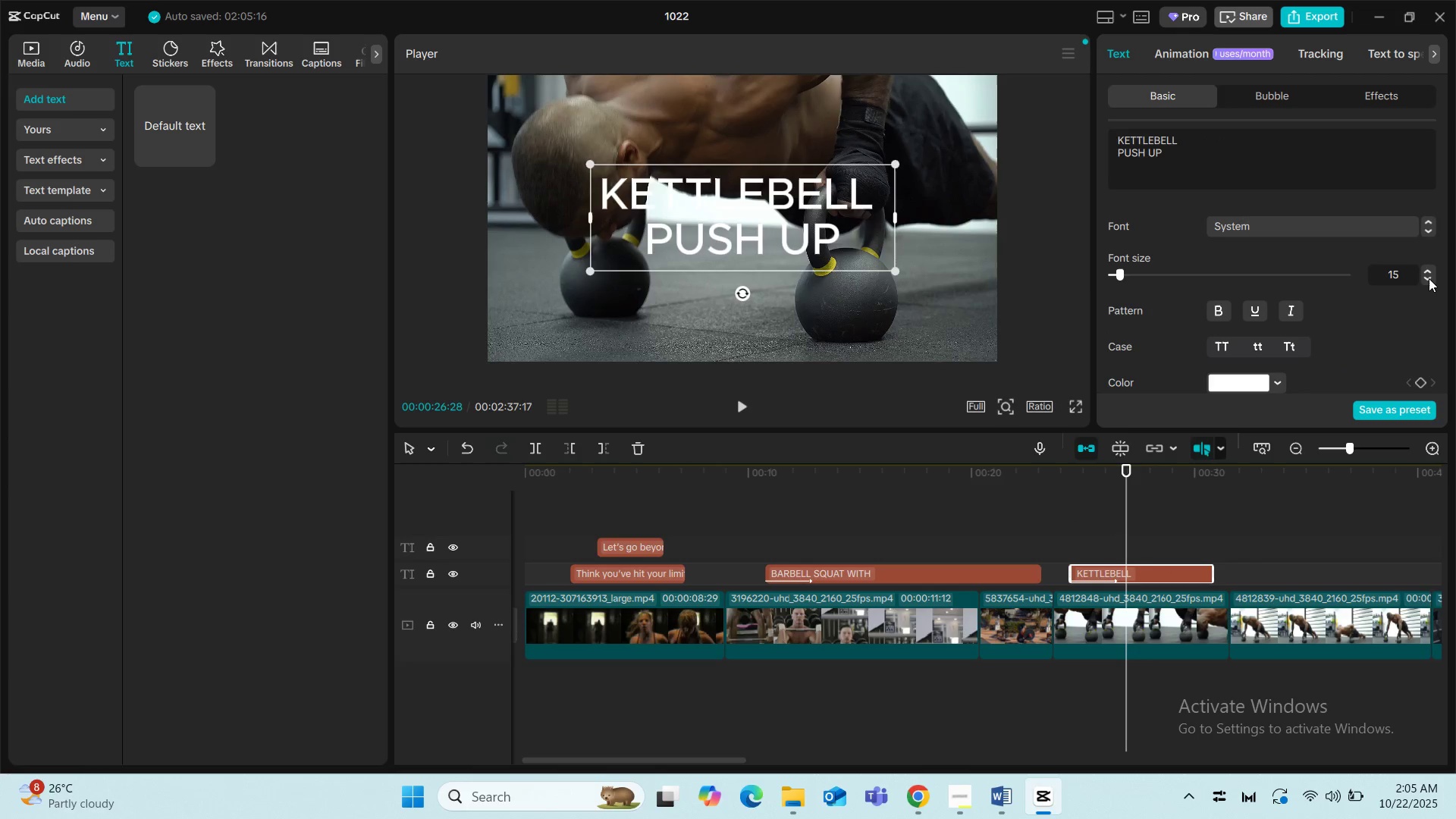 
left_click([1429, 278])
 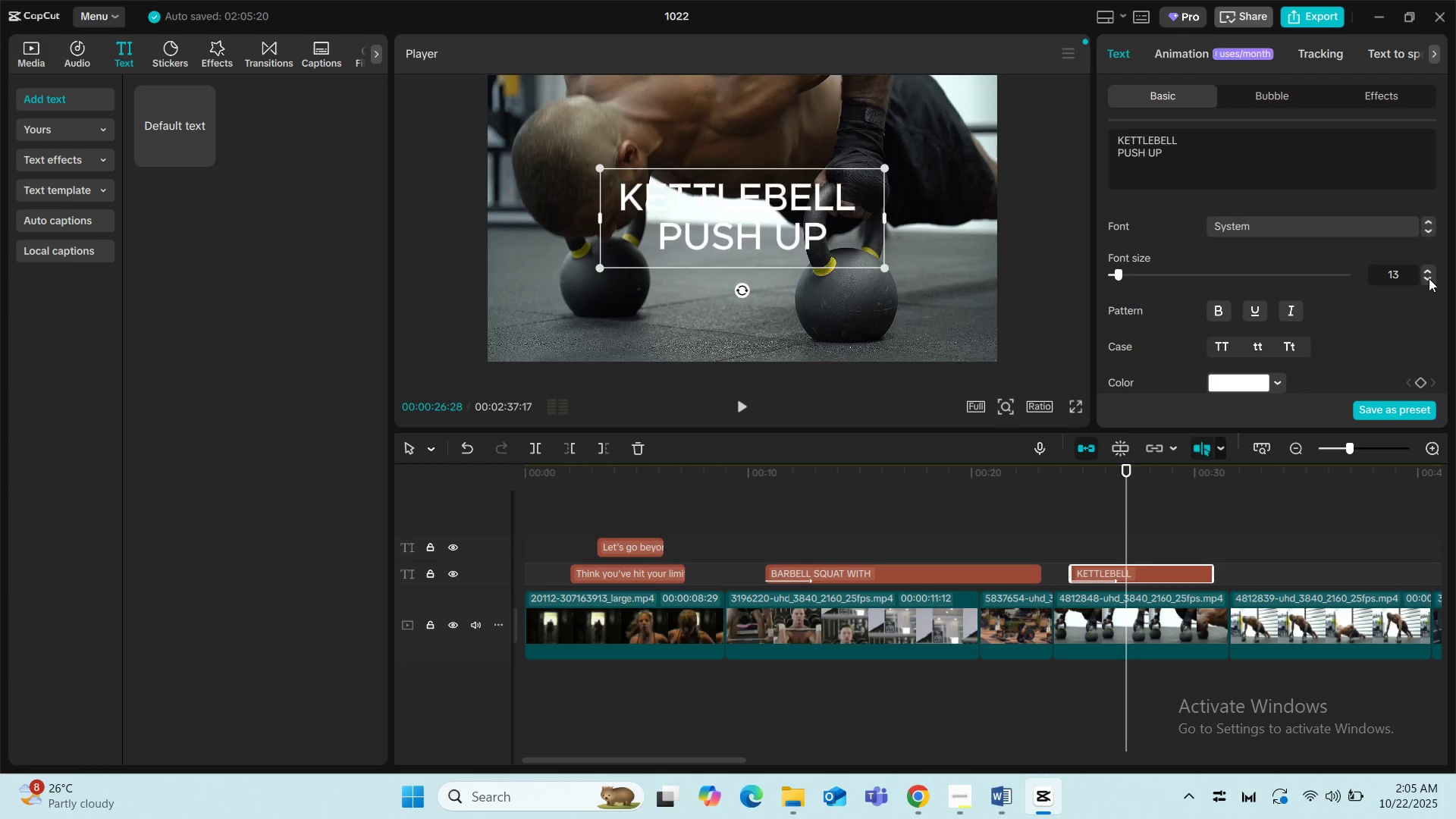 
left_click([1429, 278])
 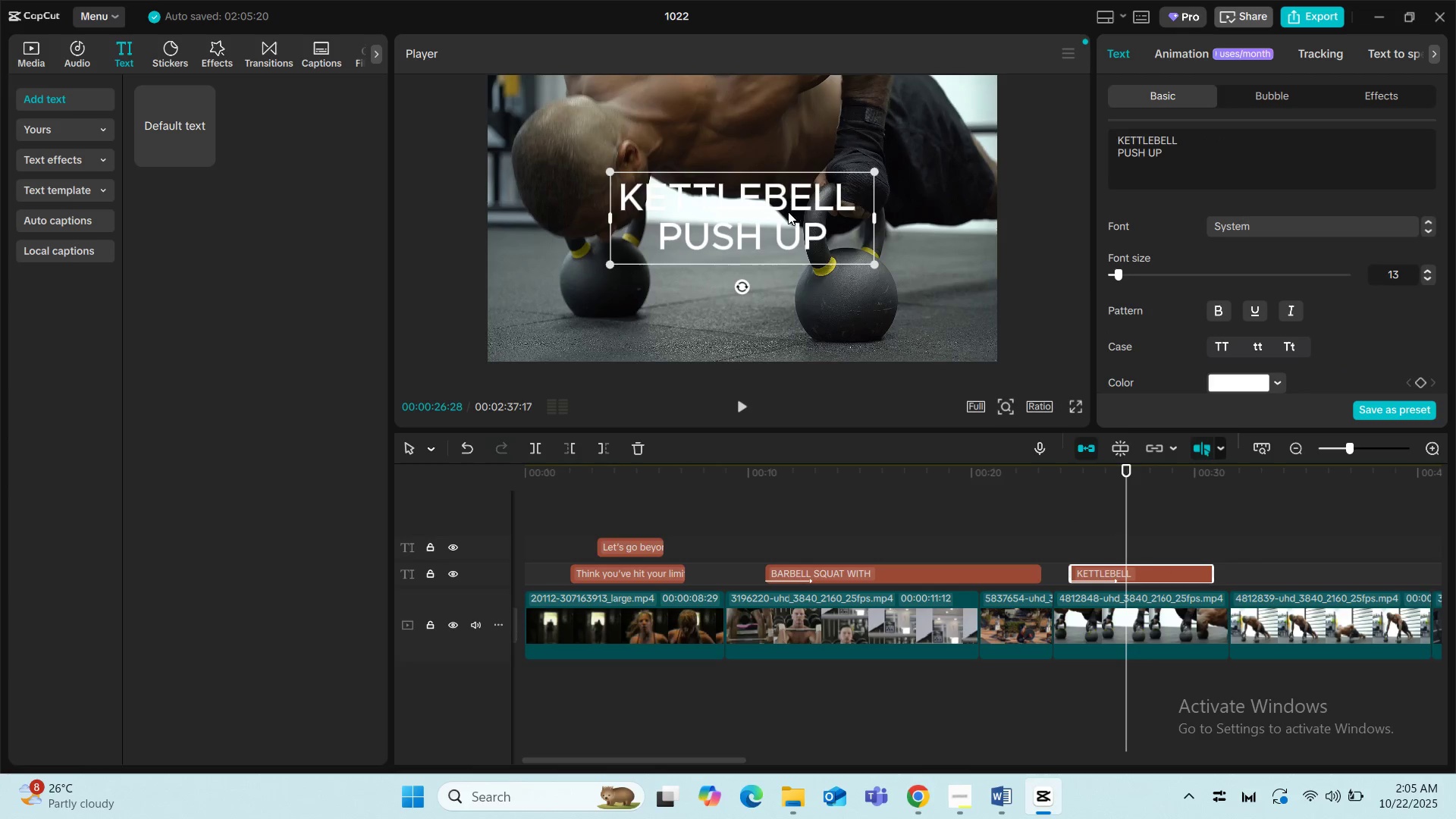 
left_click_drag(start_coordinate=[786, 212], to_coordinate=[682, 292])
 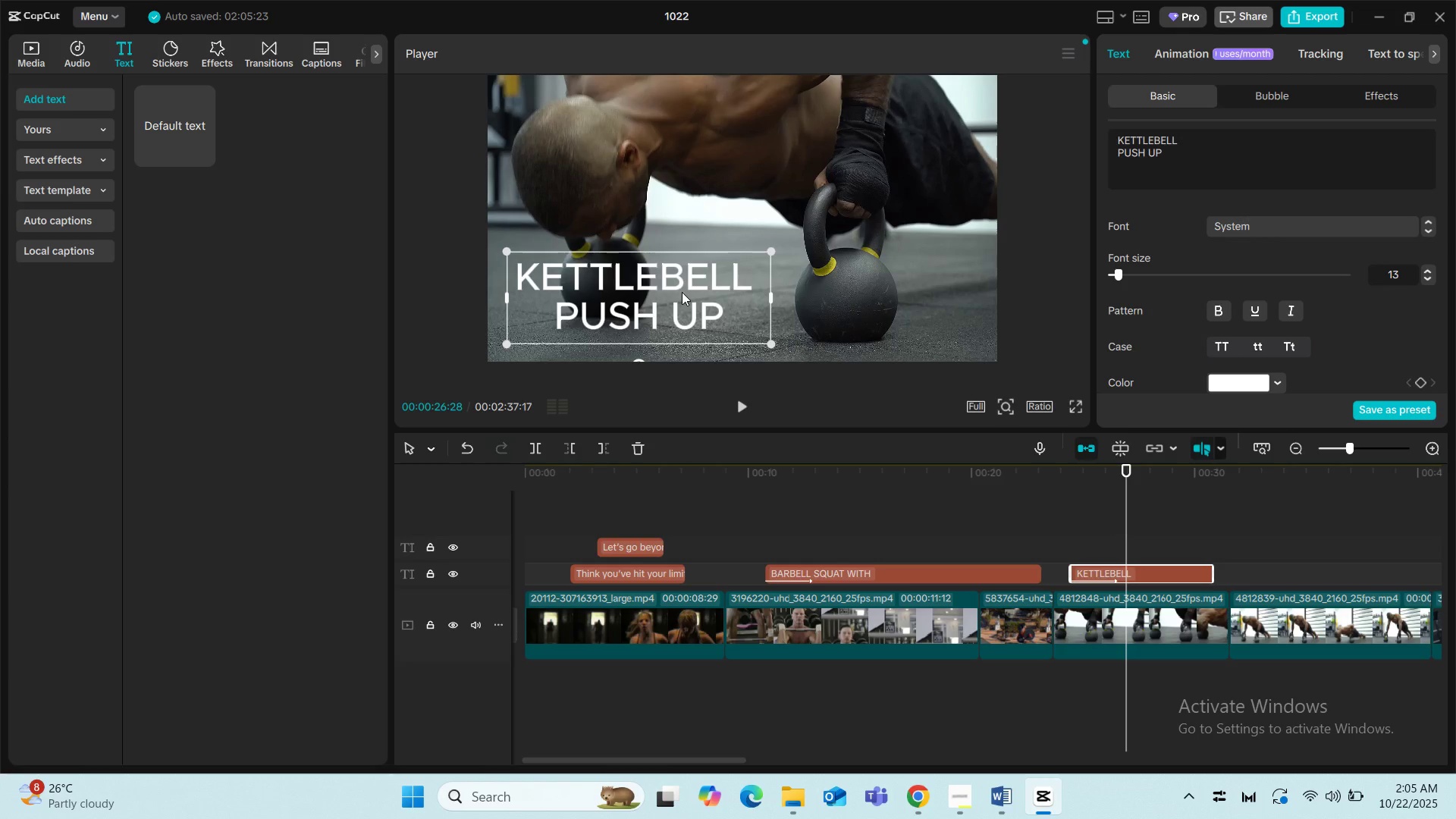 
left_click([682, 292])
 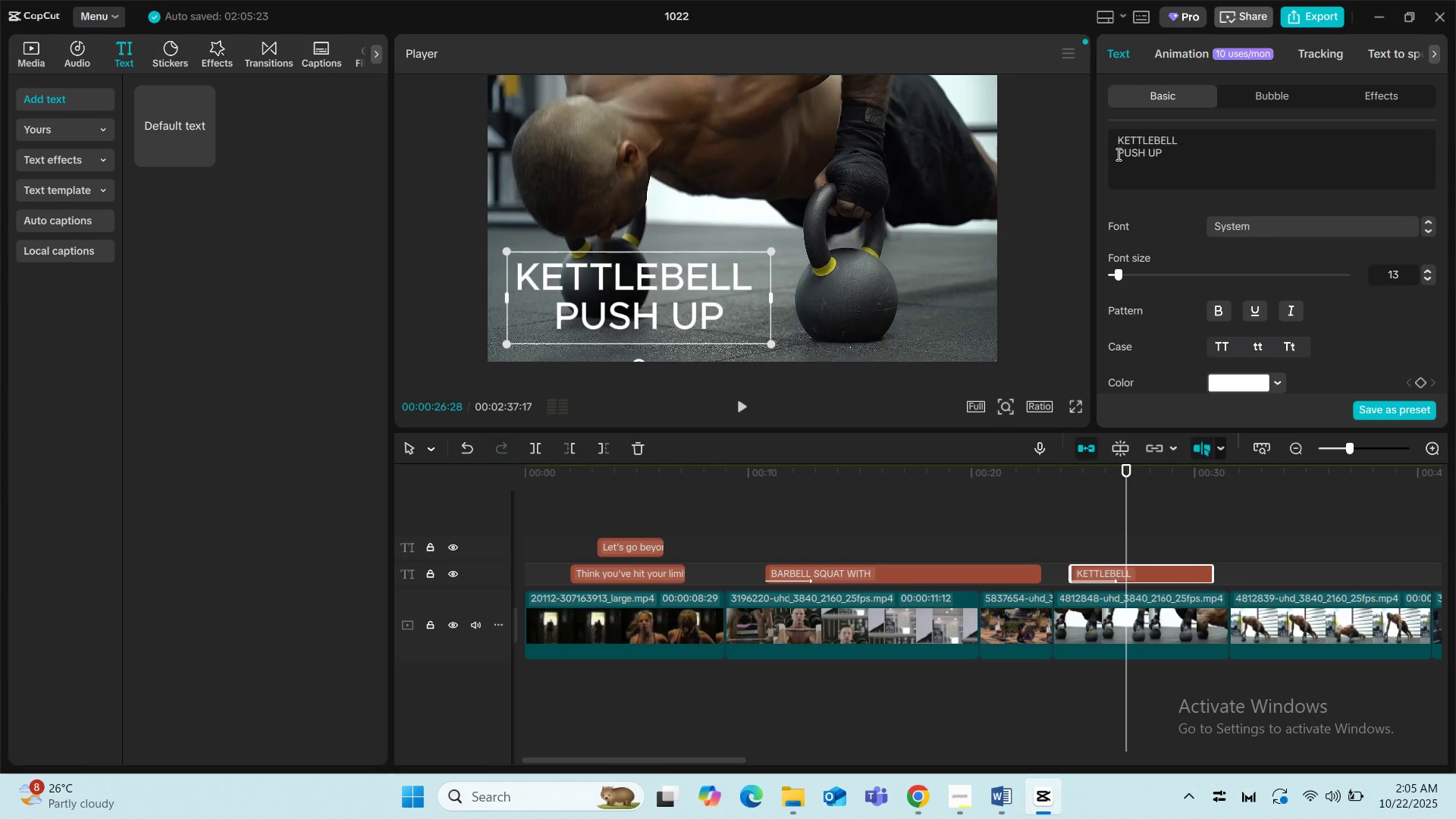 
left_click([1117, 154])
 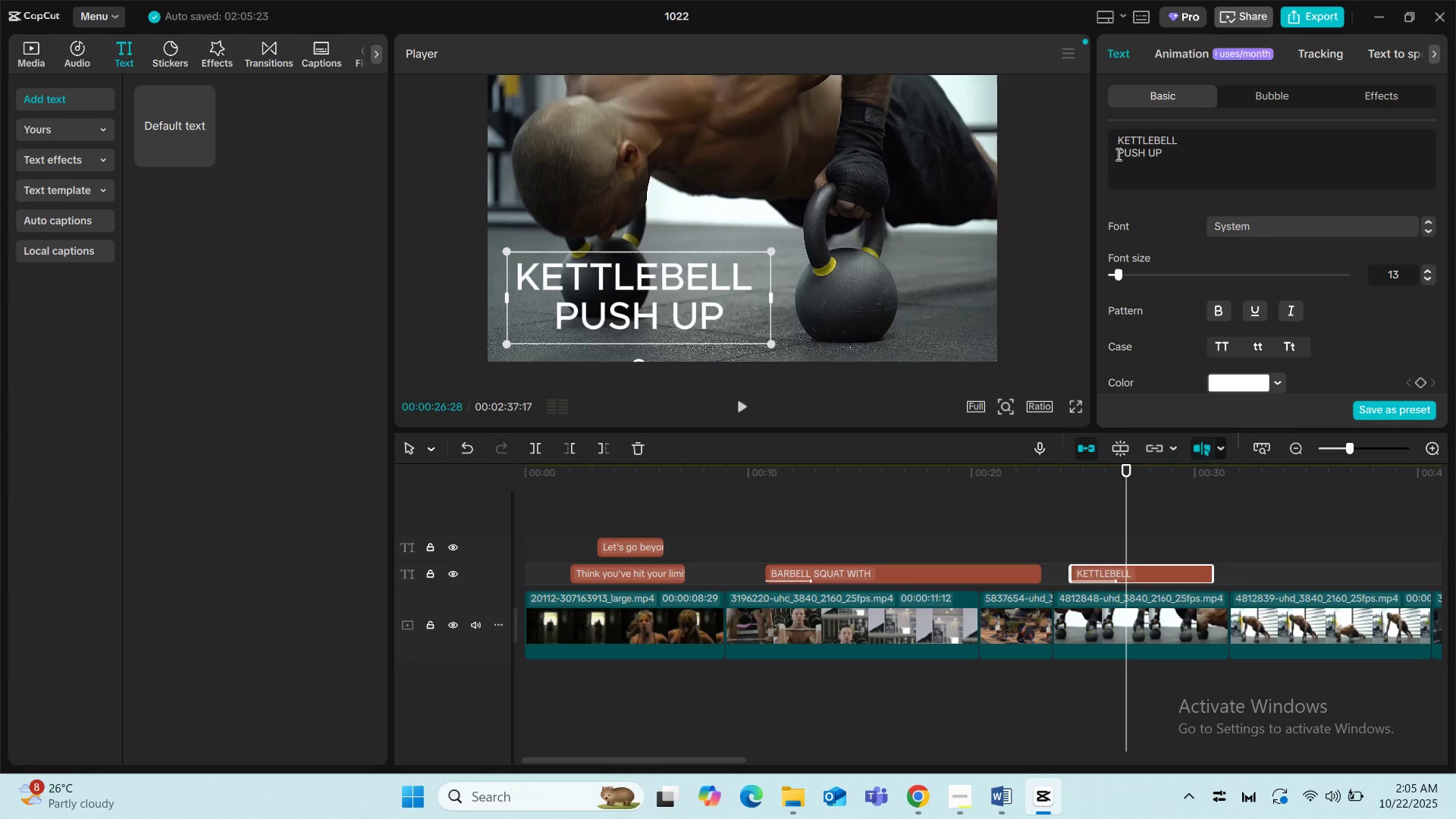 
key(Backspace)
 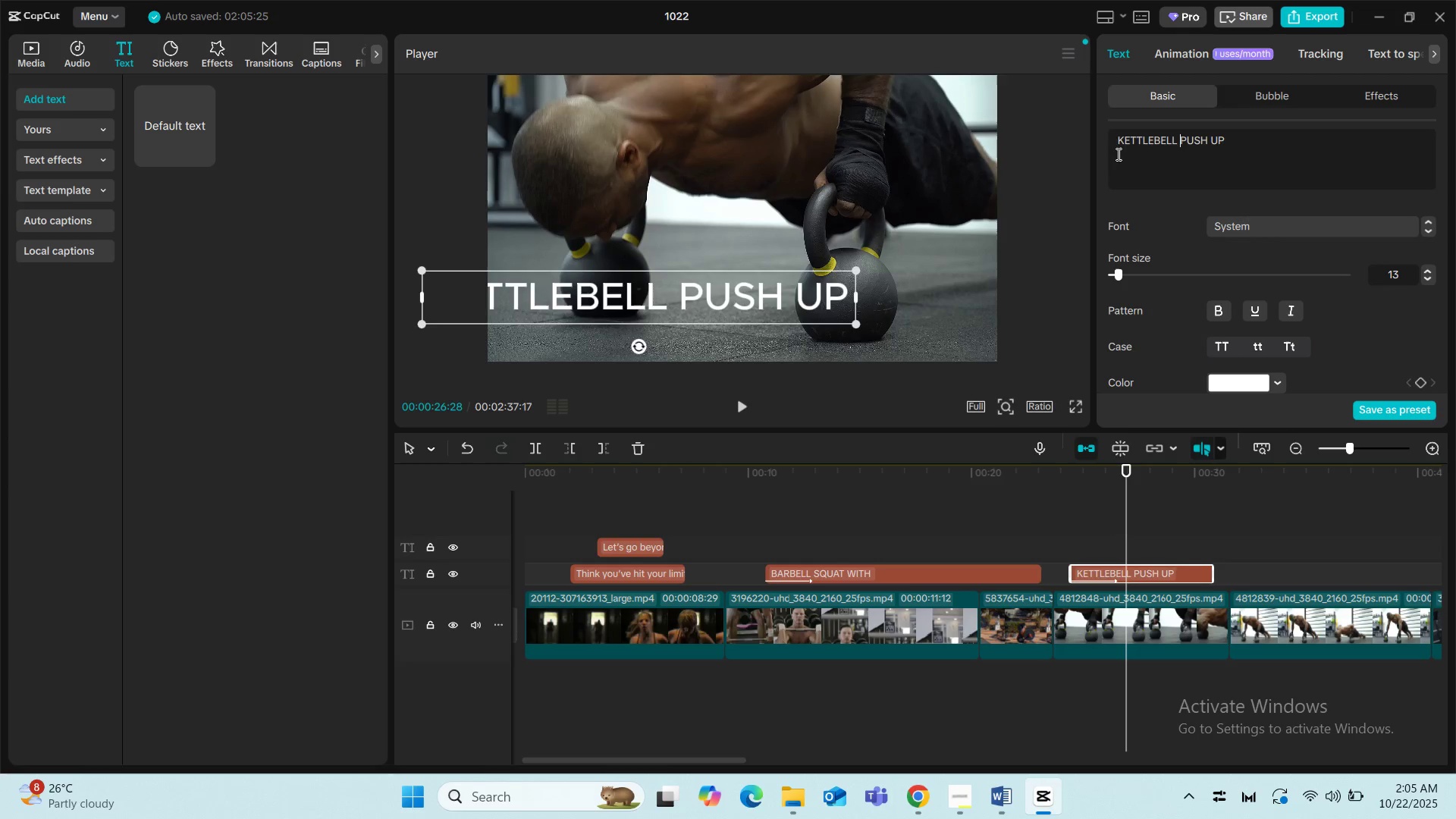 
key(Space)
 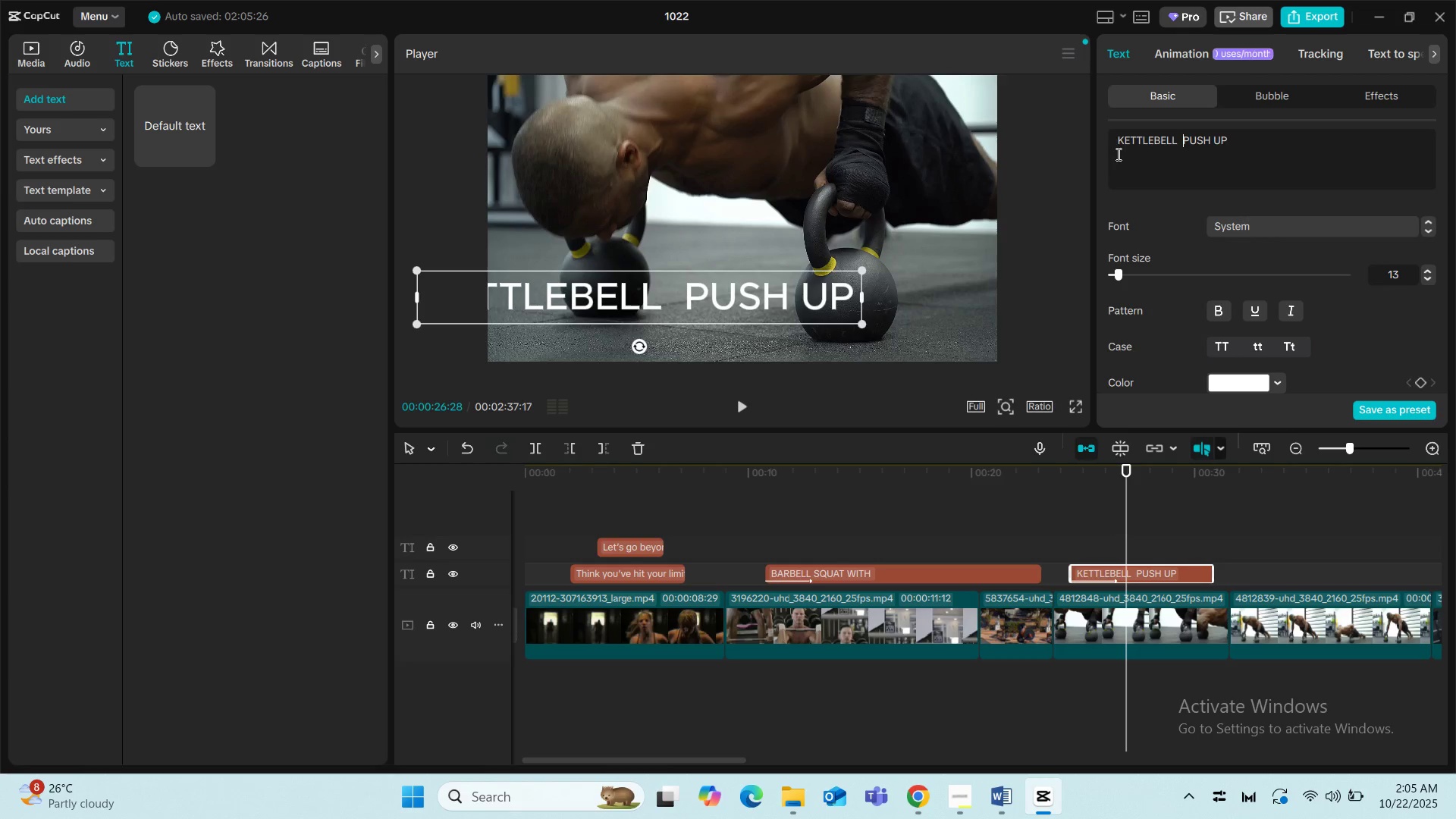 
key(Backspace)
 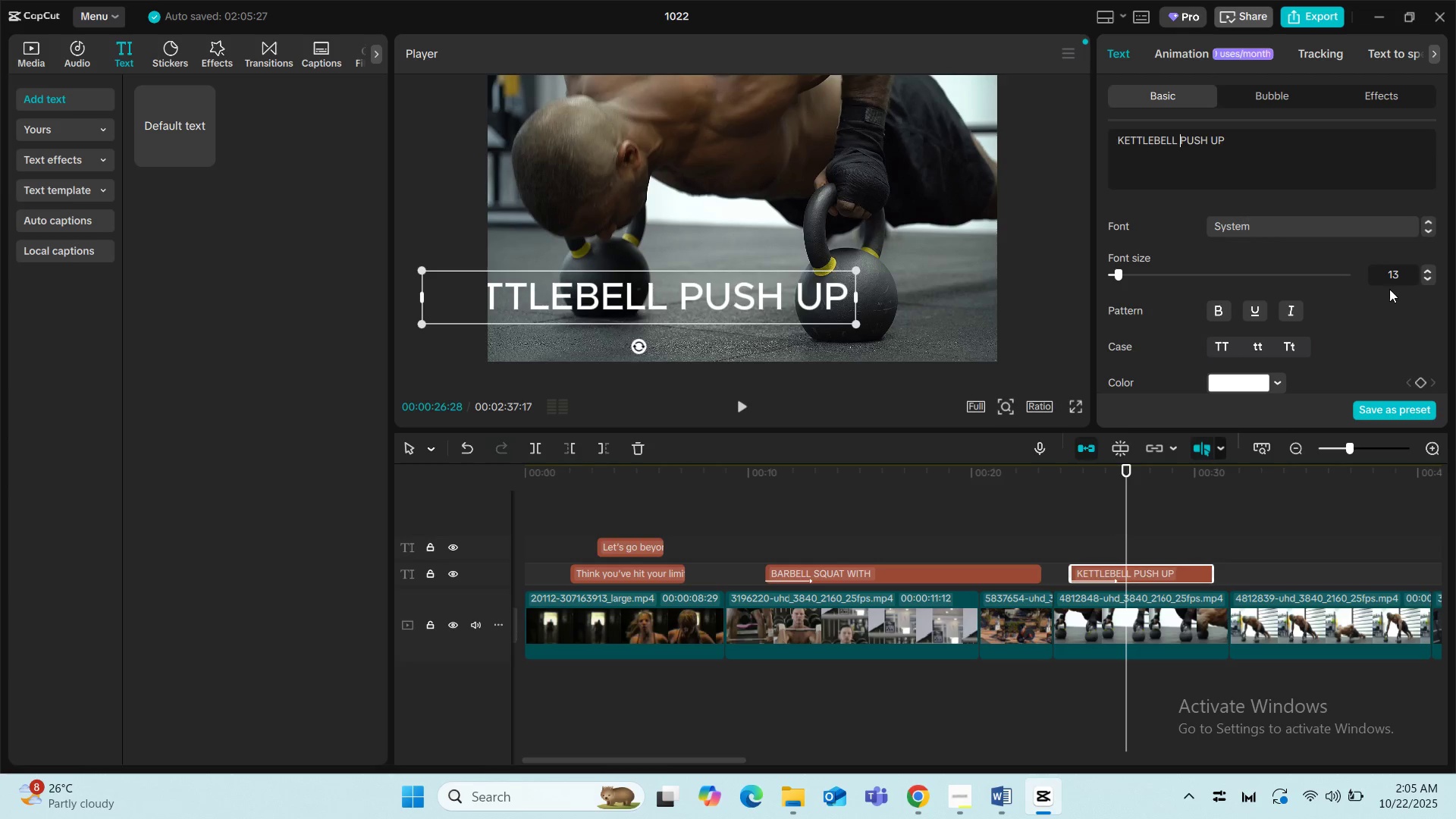 
left_click([1428, 280])
 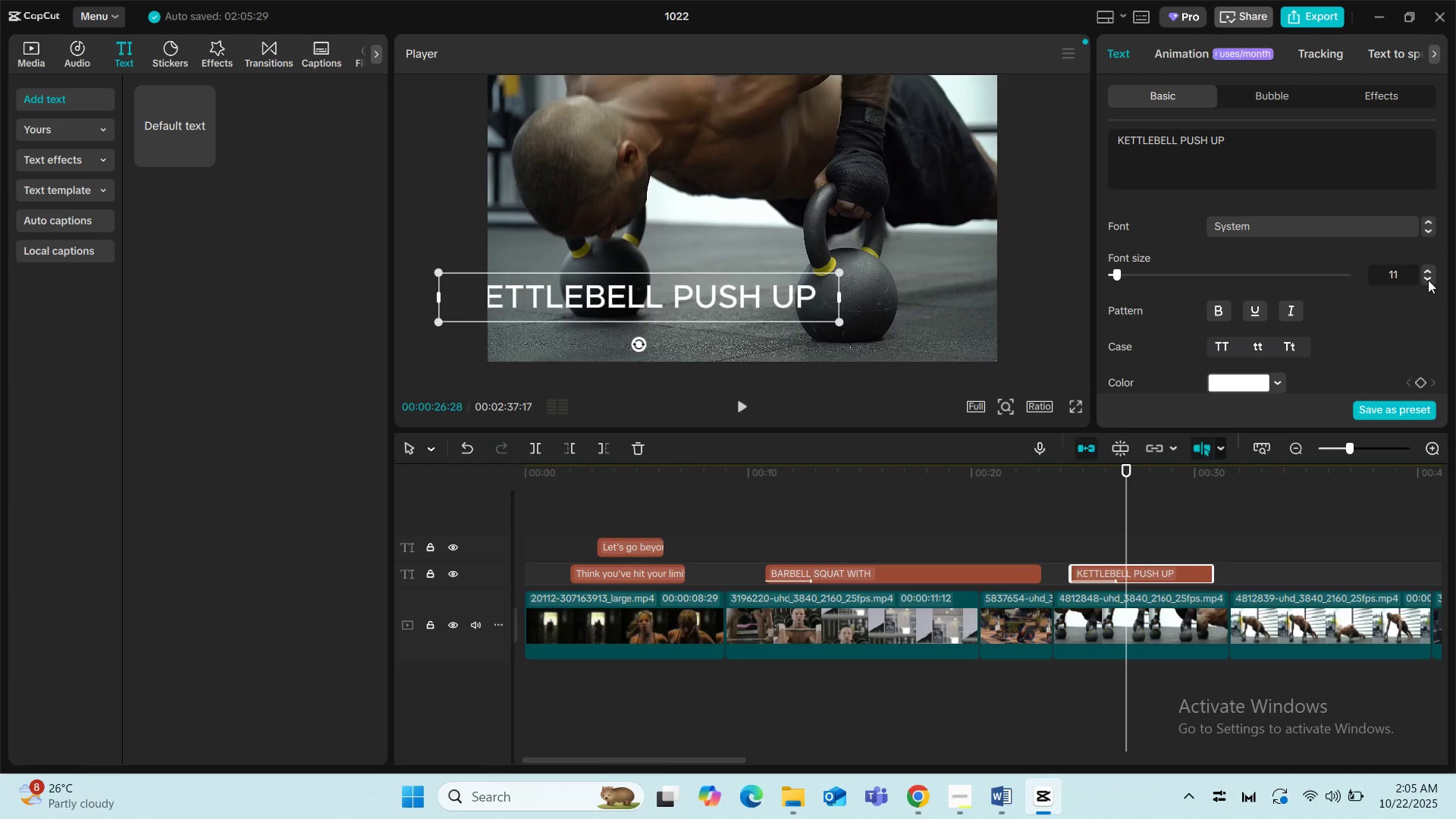 
left_click([1428, 280])
 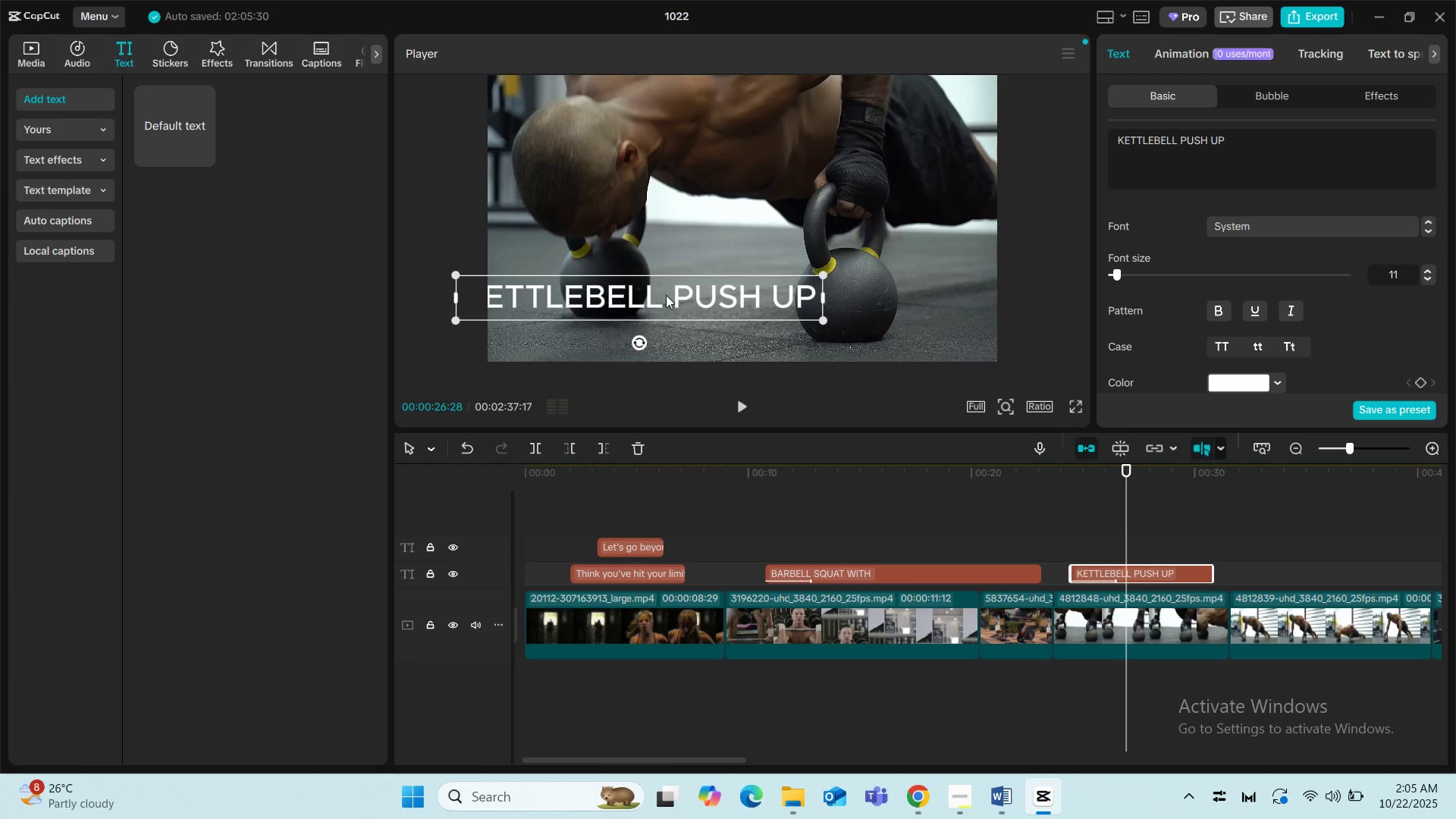 
left_click_drag(start_coordinate=[651, 294], to_coordinate=[692, 316])
 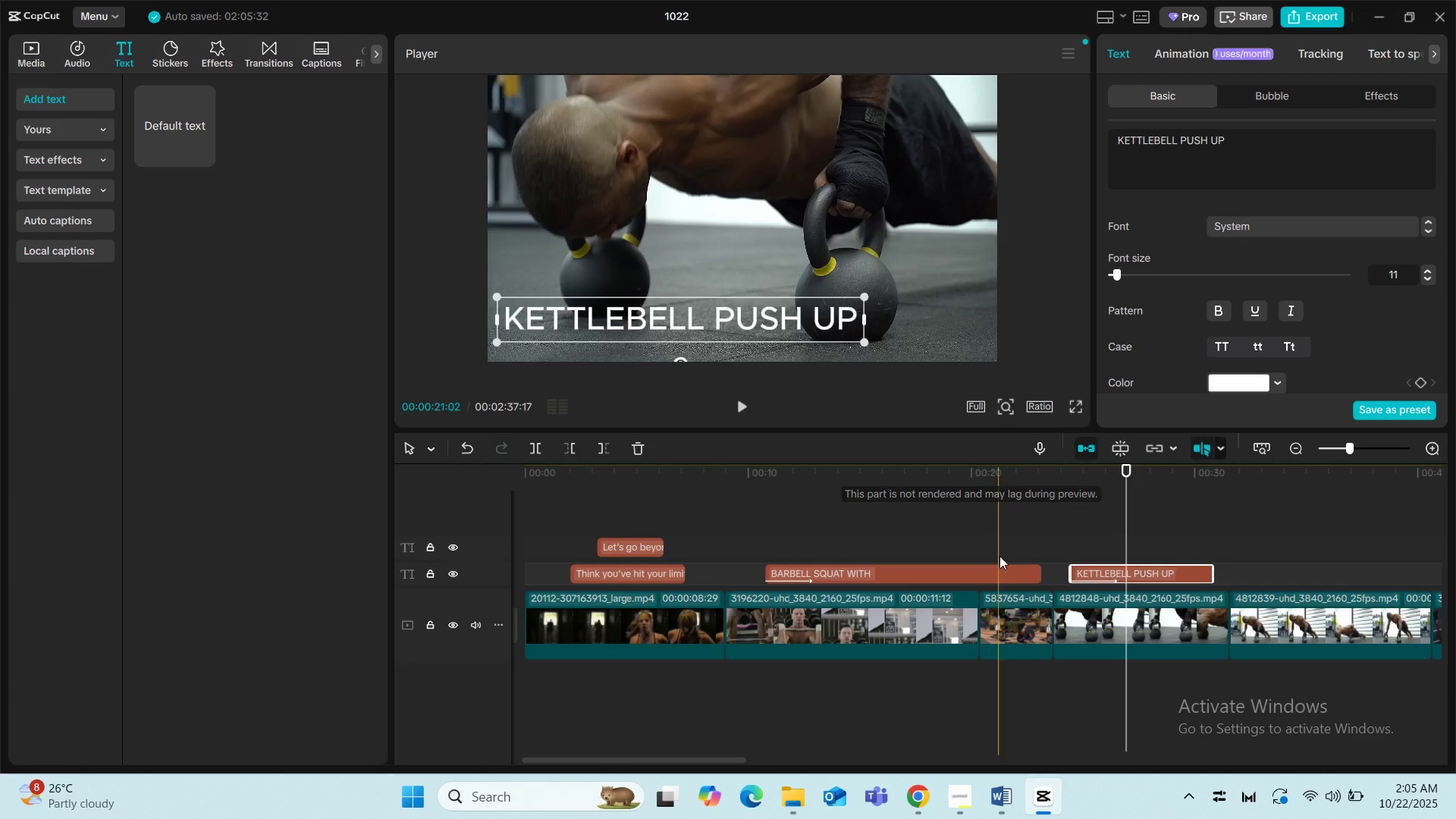 
left_click([1054, 526])
 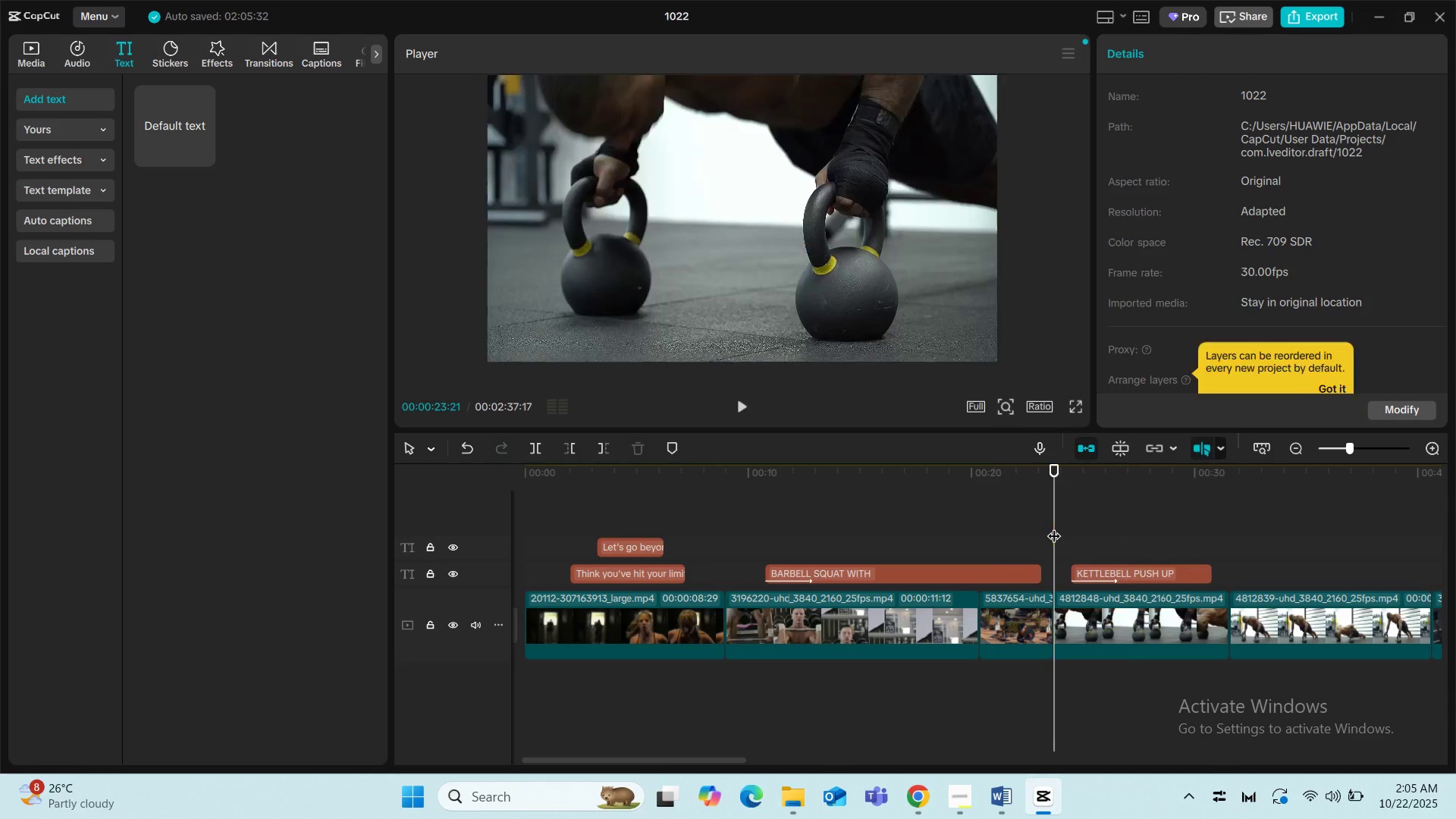 
key(Space)
 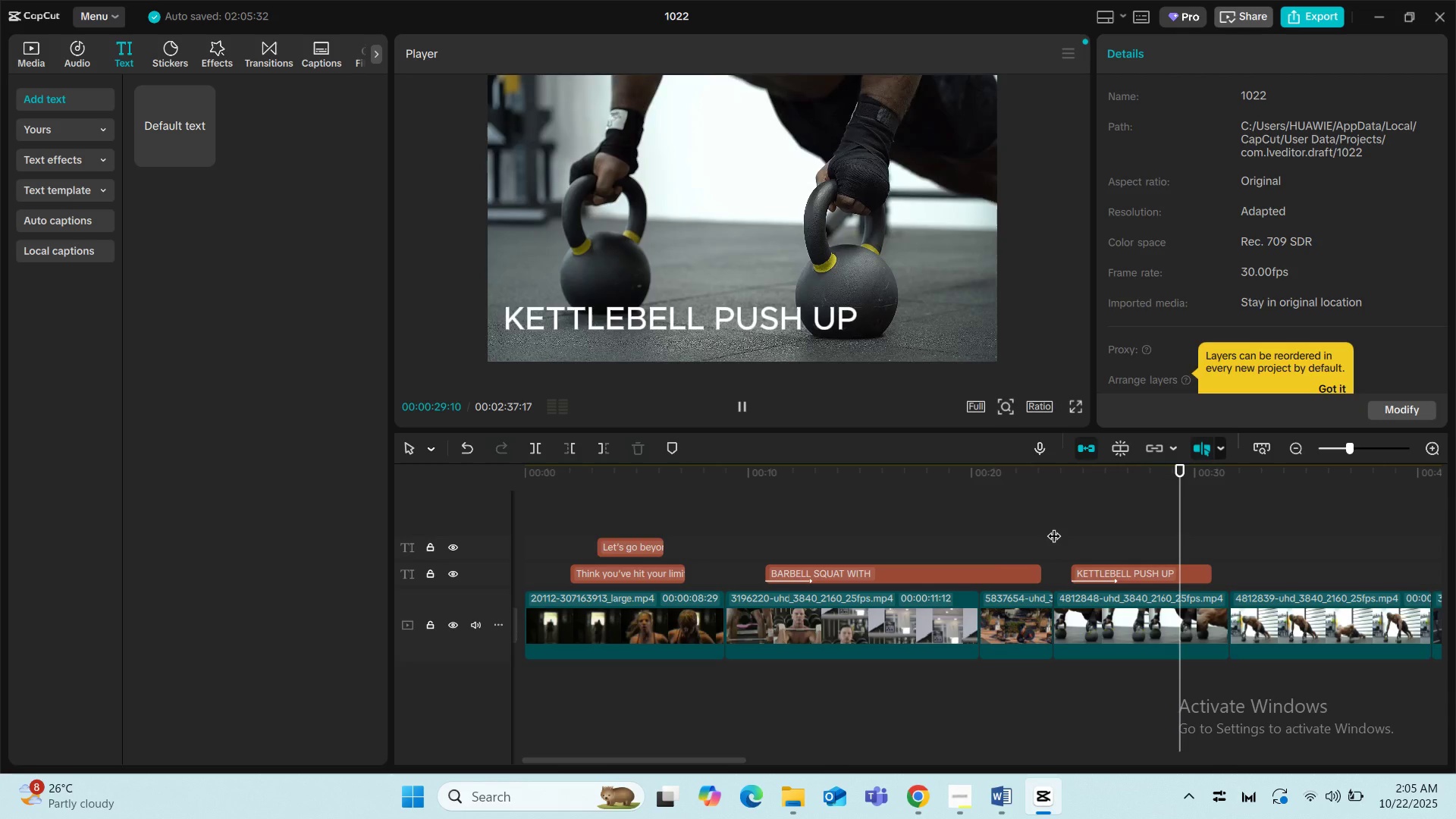 
wait(10.7)
 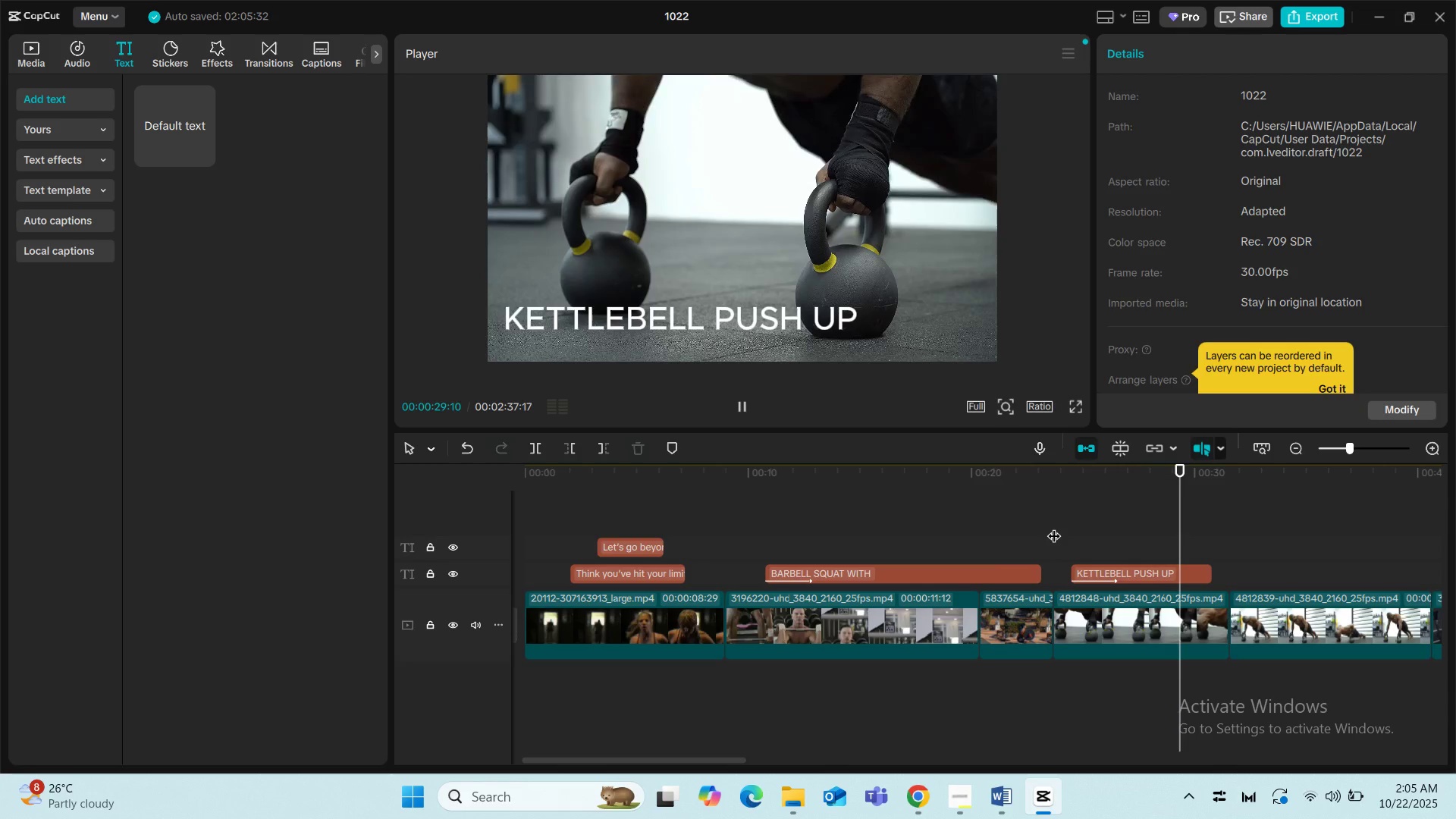 
key(Space)
 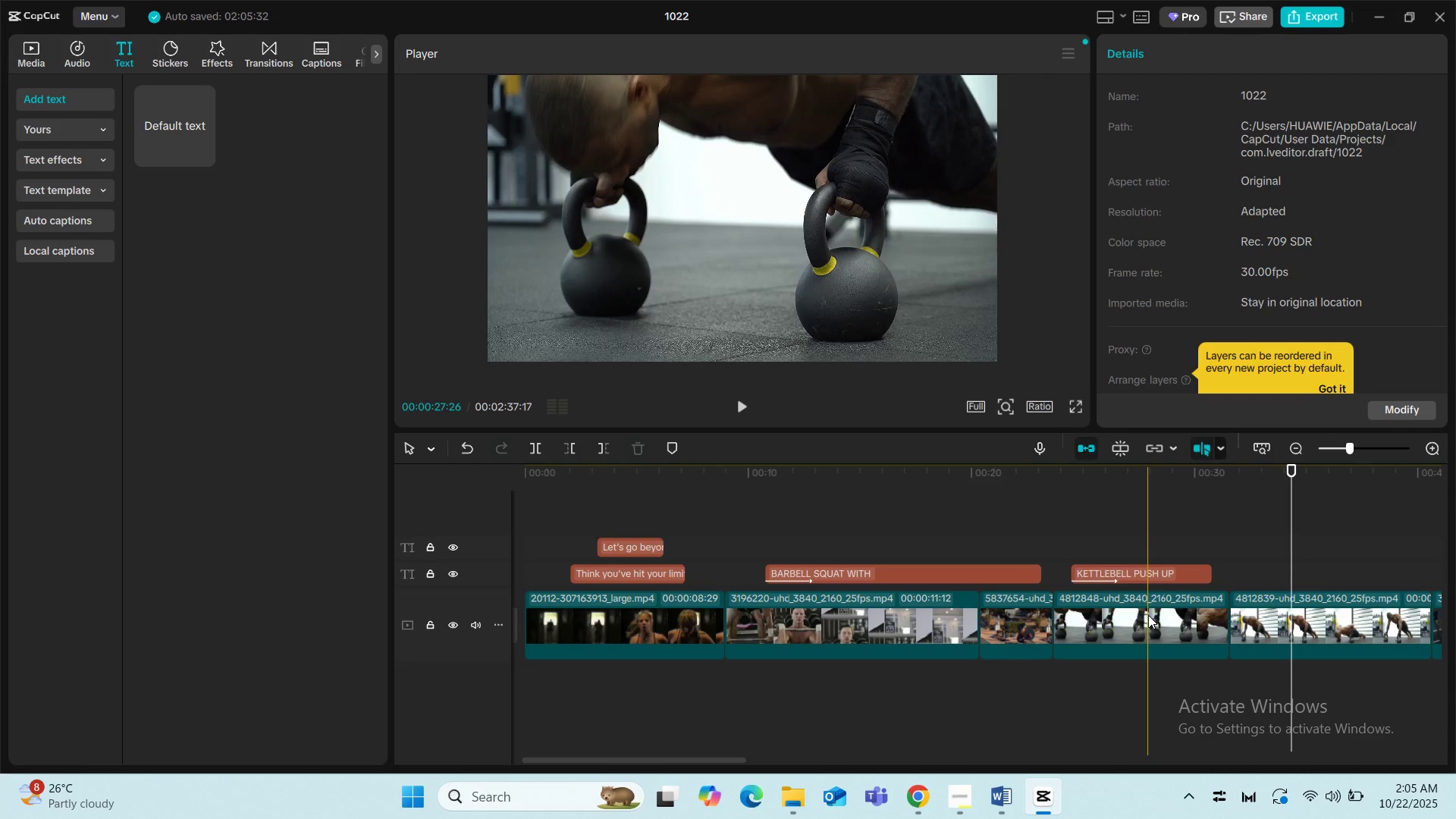 
left_click([1152, 625])
 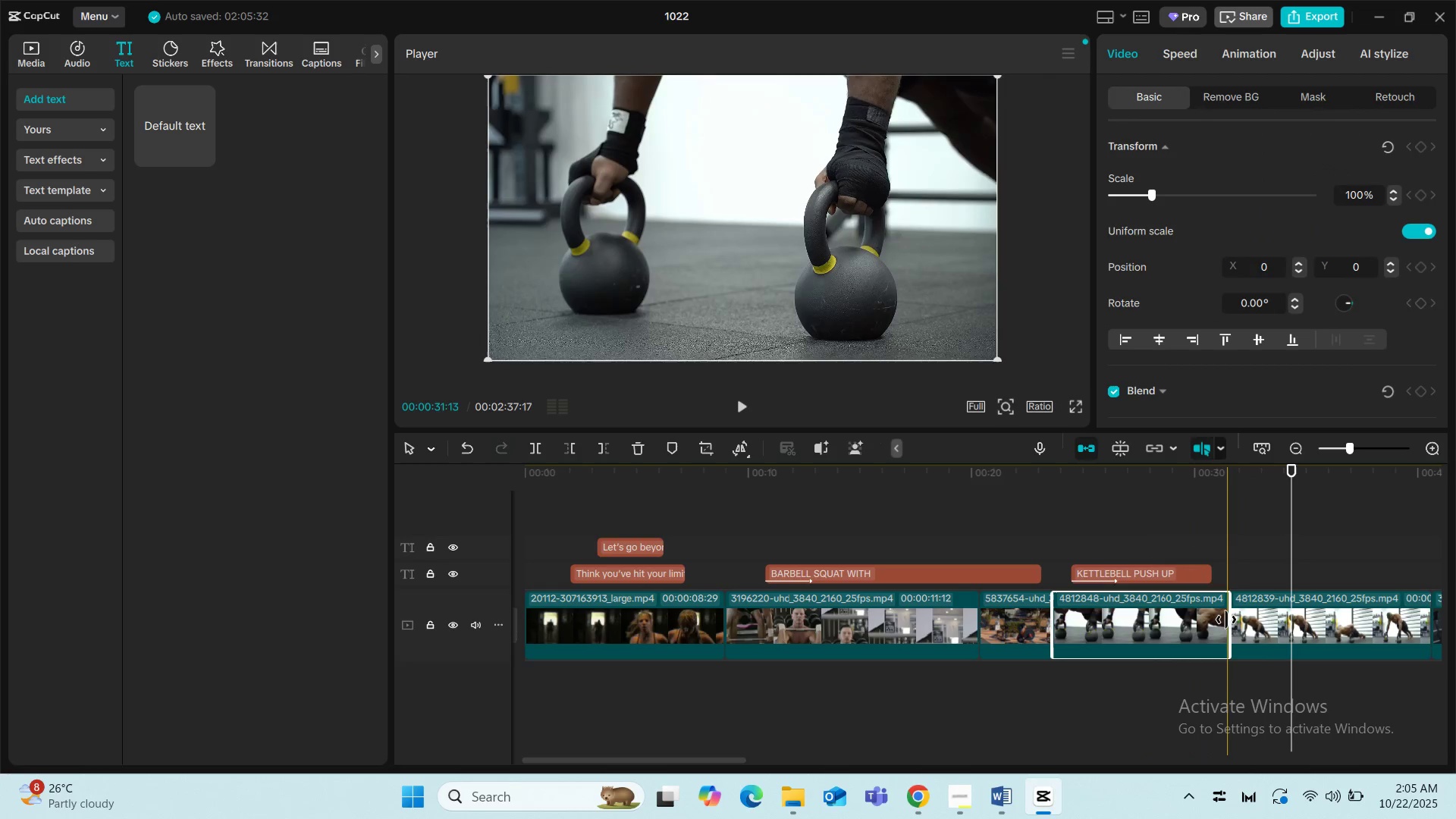 
left_click_drag(start_coordinate=[1229, 620], to_coordinate=[1166, 631])
 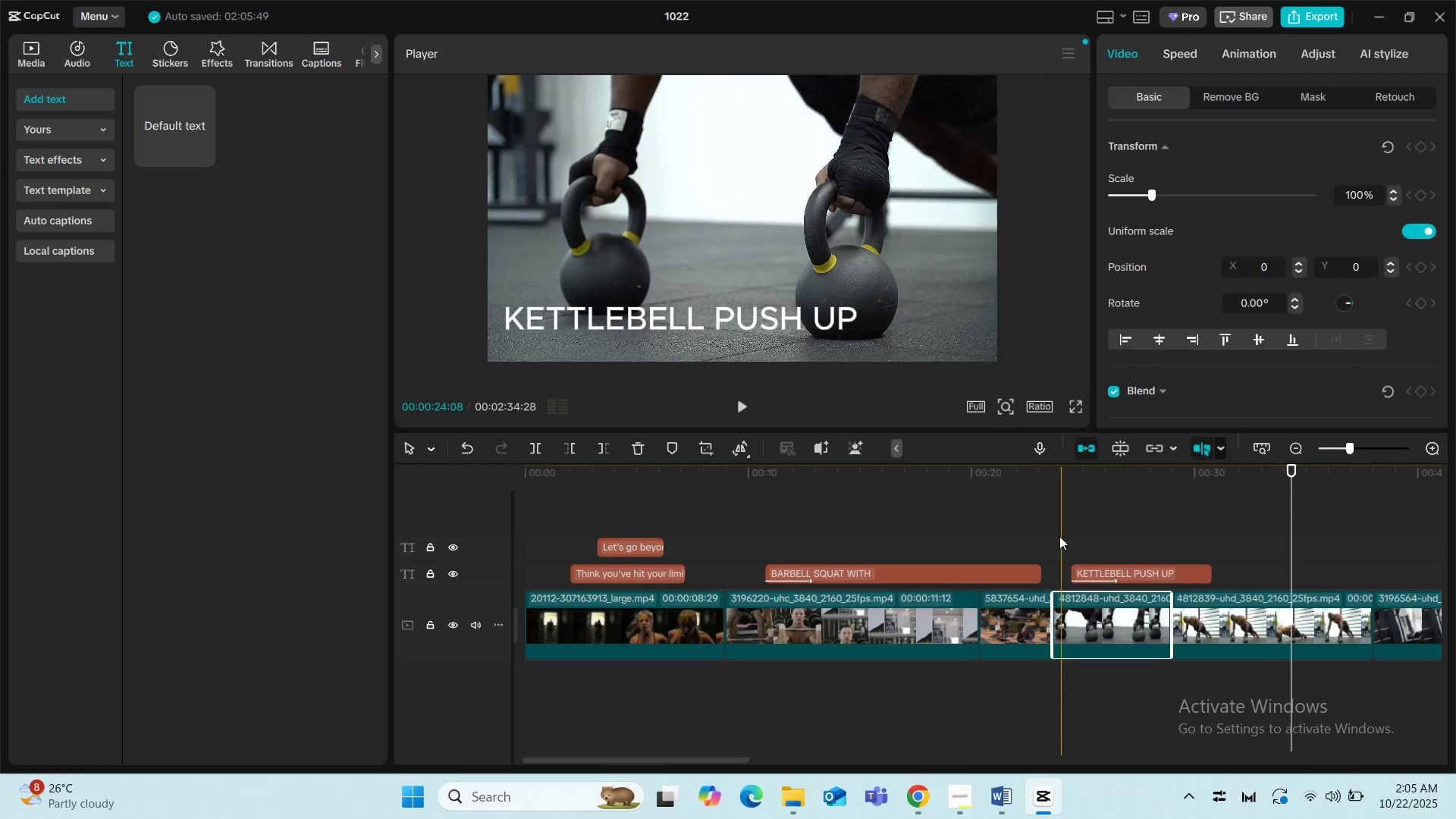 
left_click([1059, 536])
 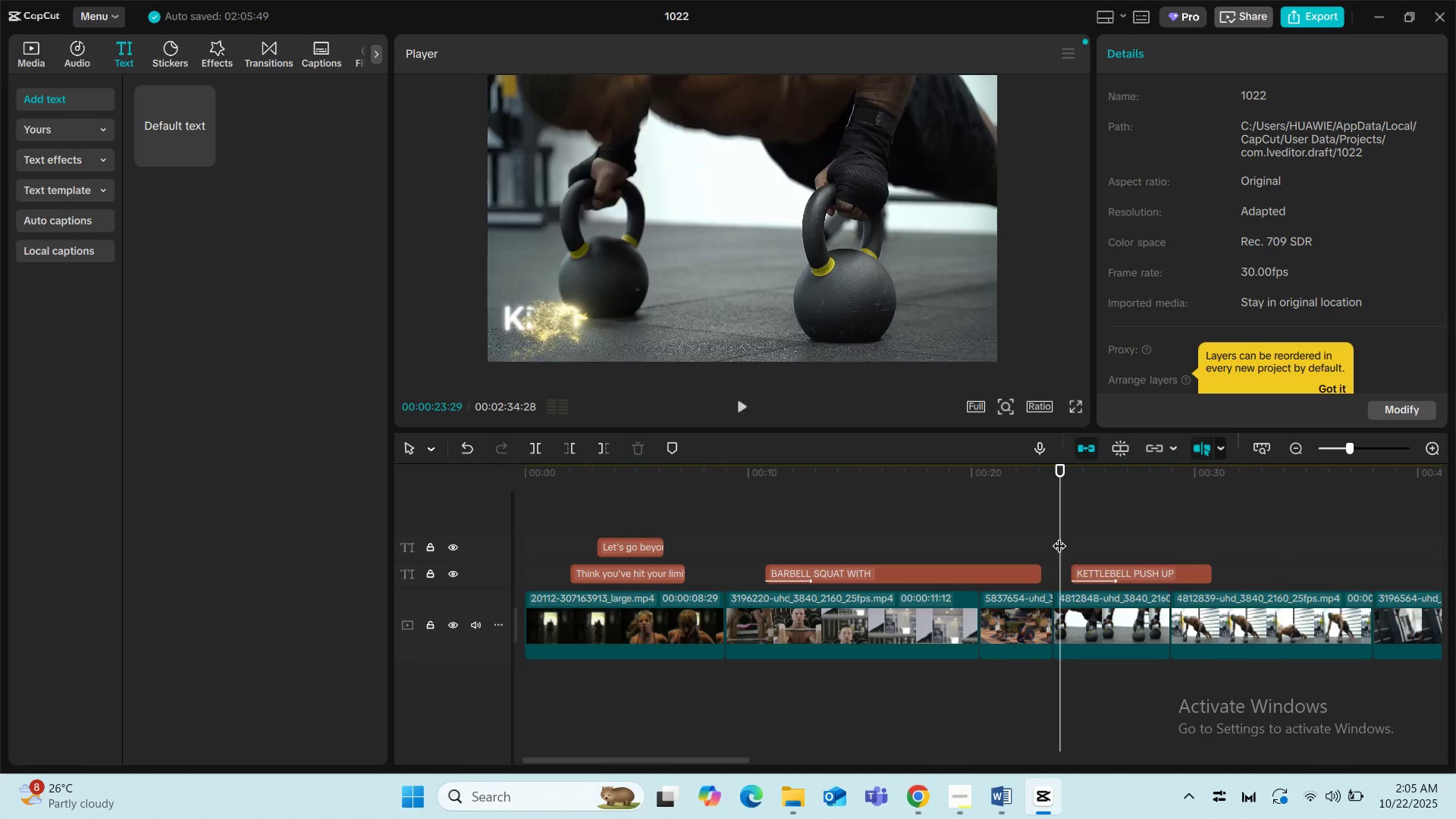 
key(Space)
 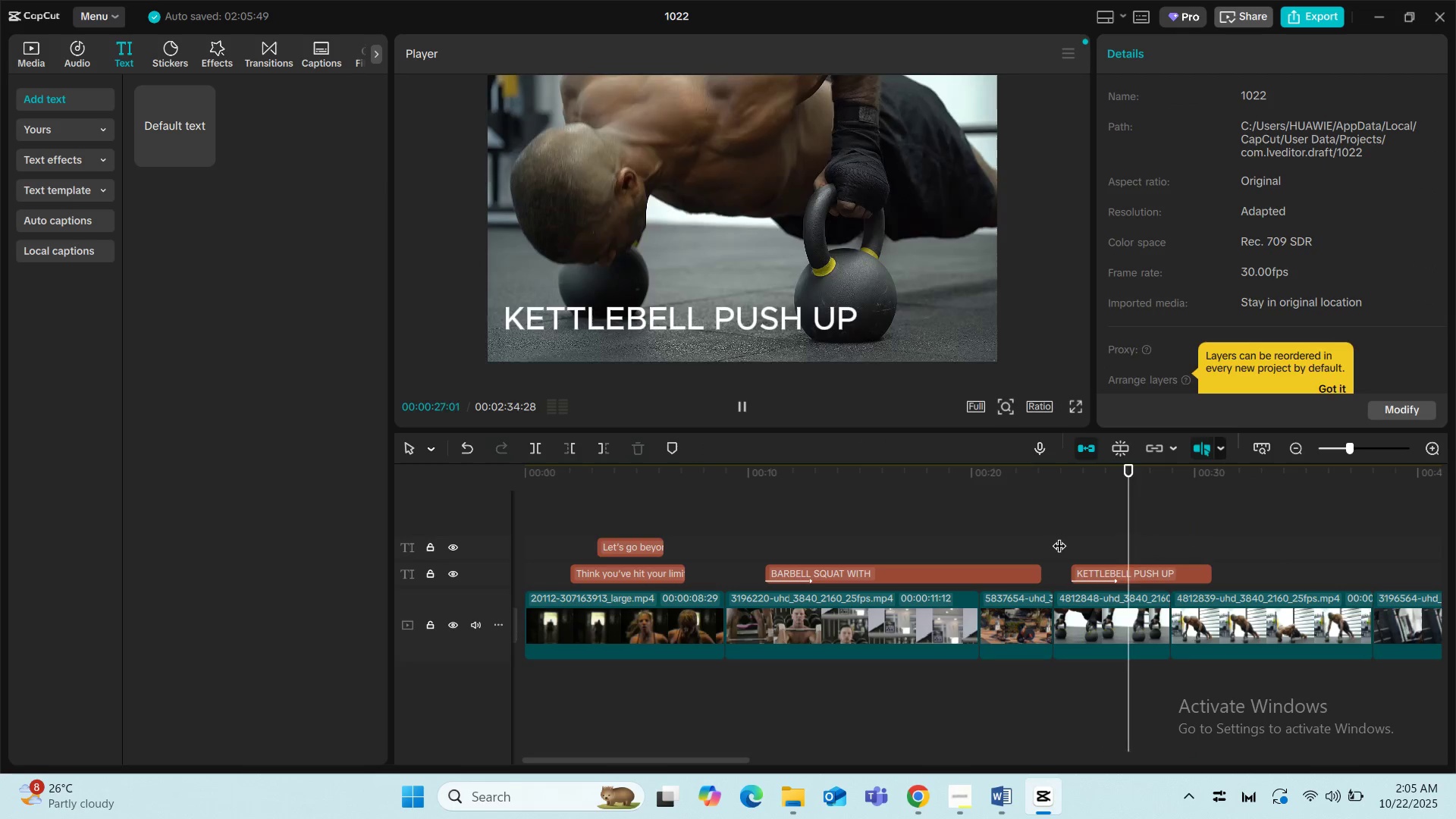 
key(Space)
 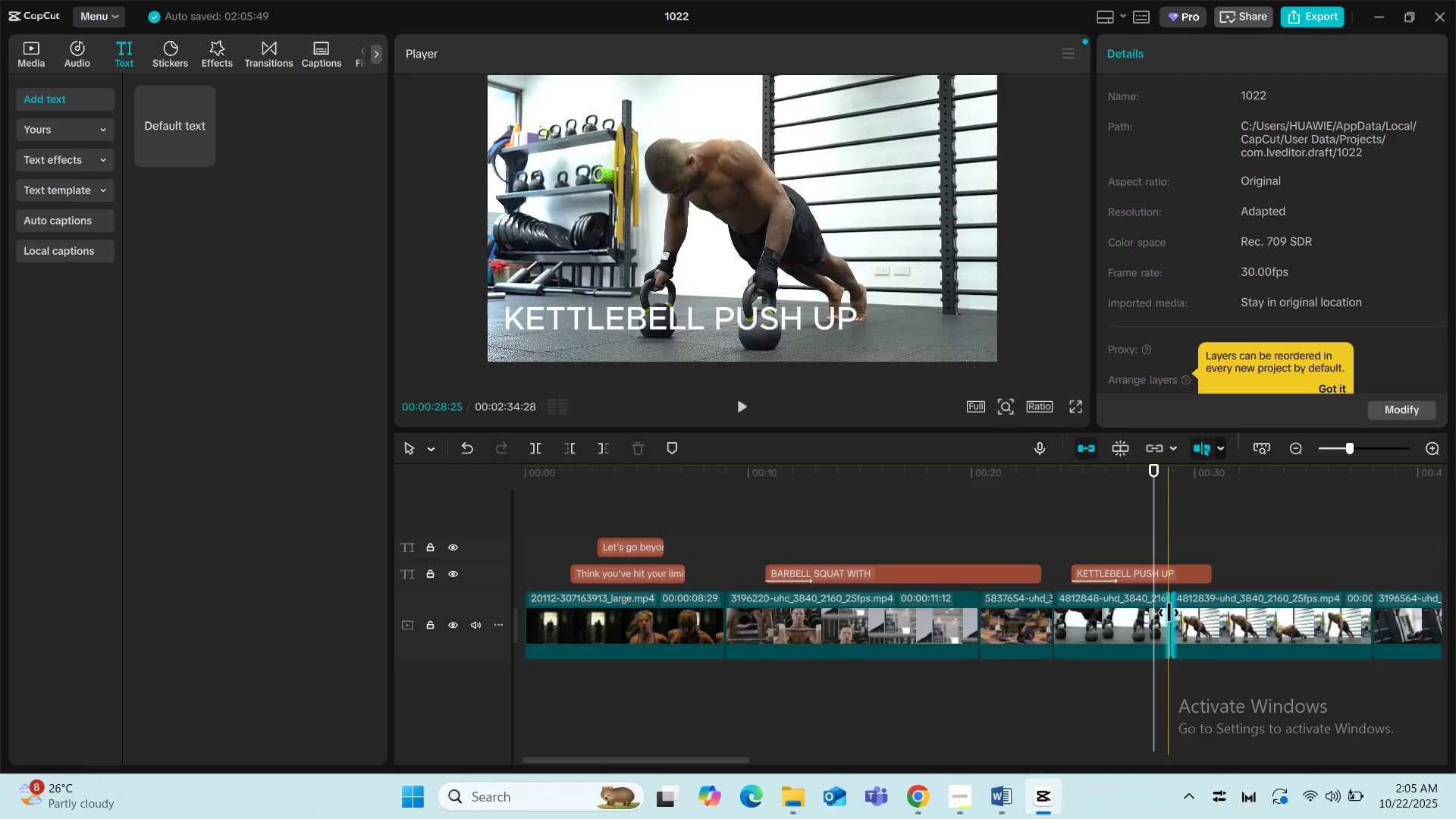 
left_click([1156, 620])
 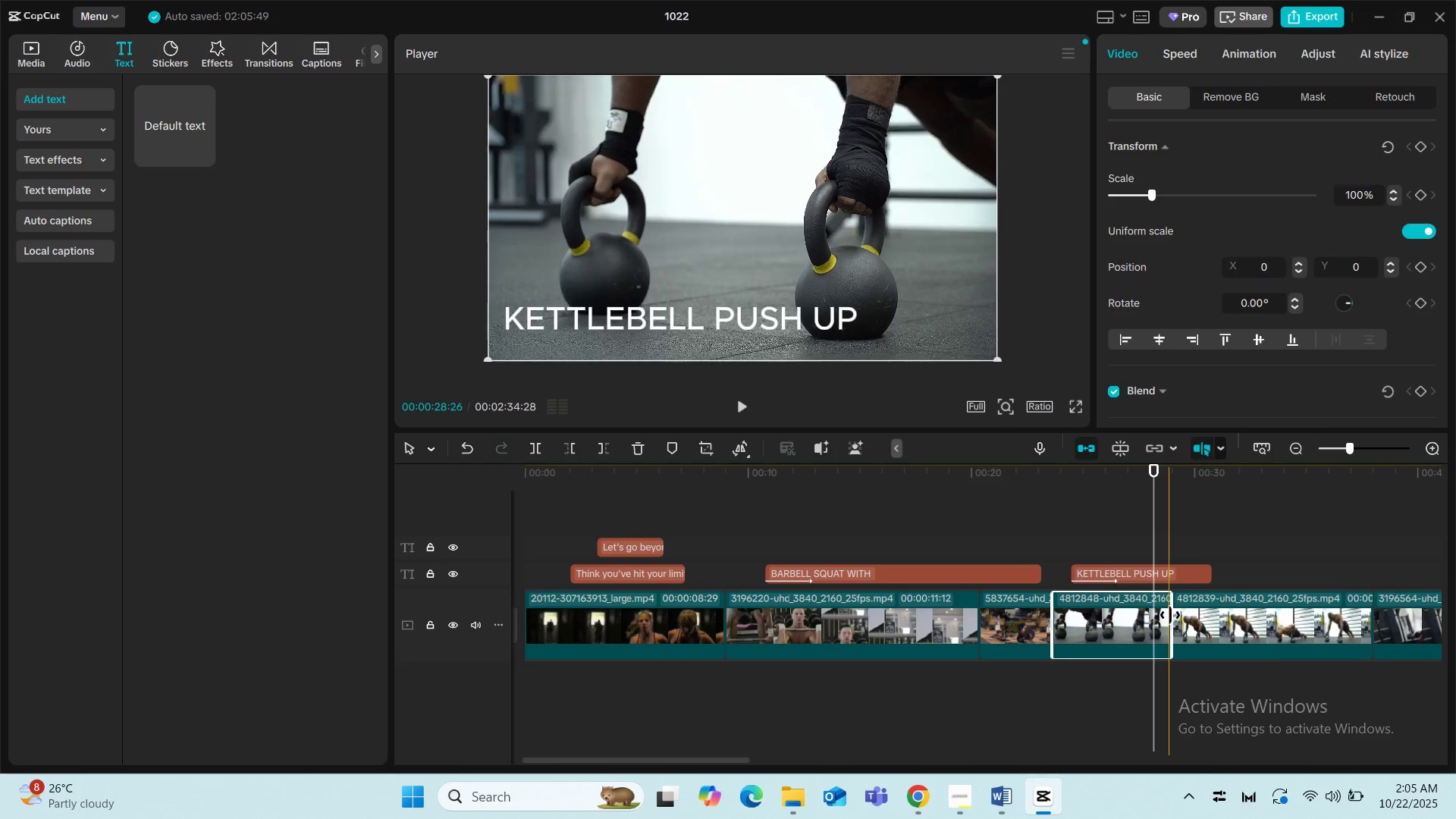 
left_click_drag(start_coordinate=[1170, 615], to_coordinate=[1153, 615])
 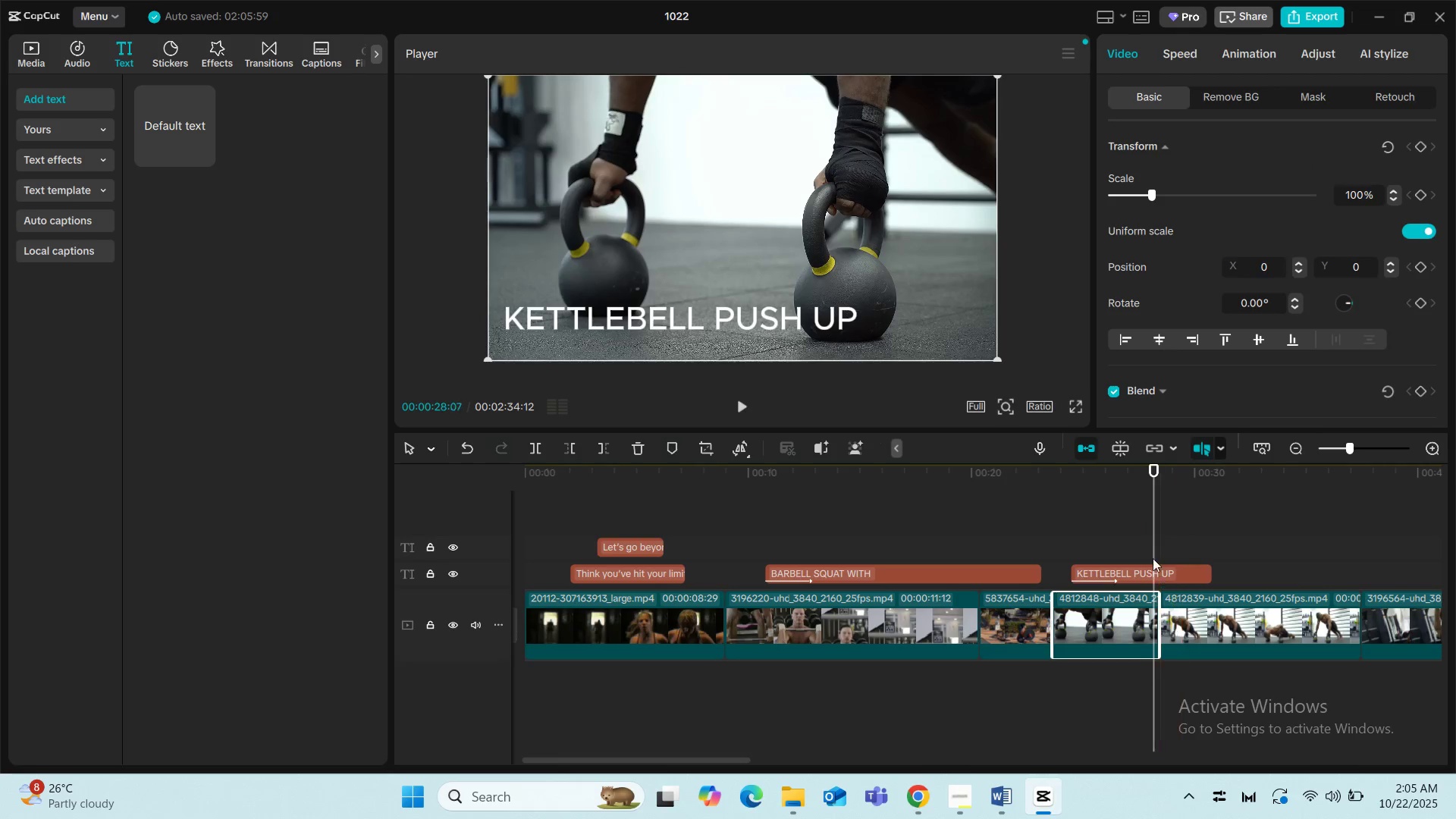 
key(Space)
 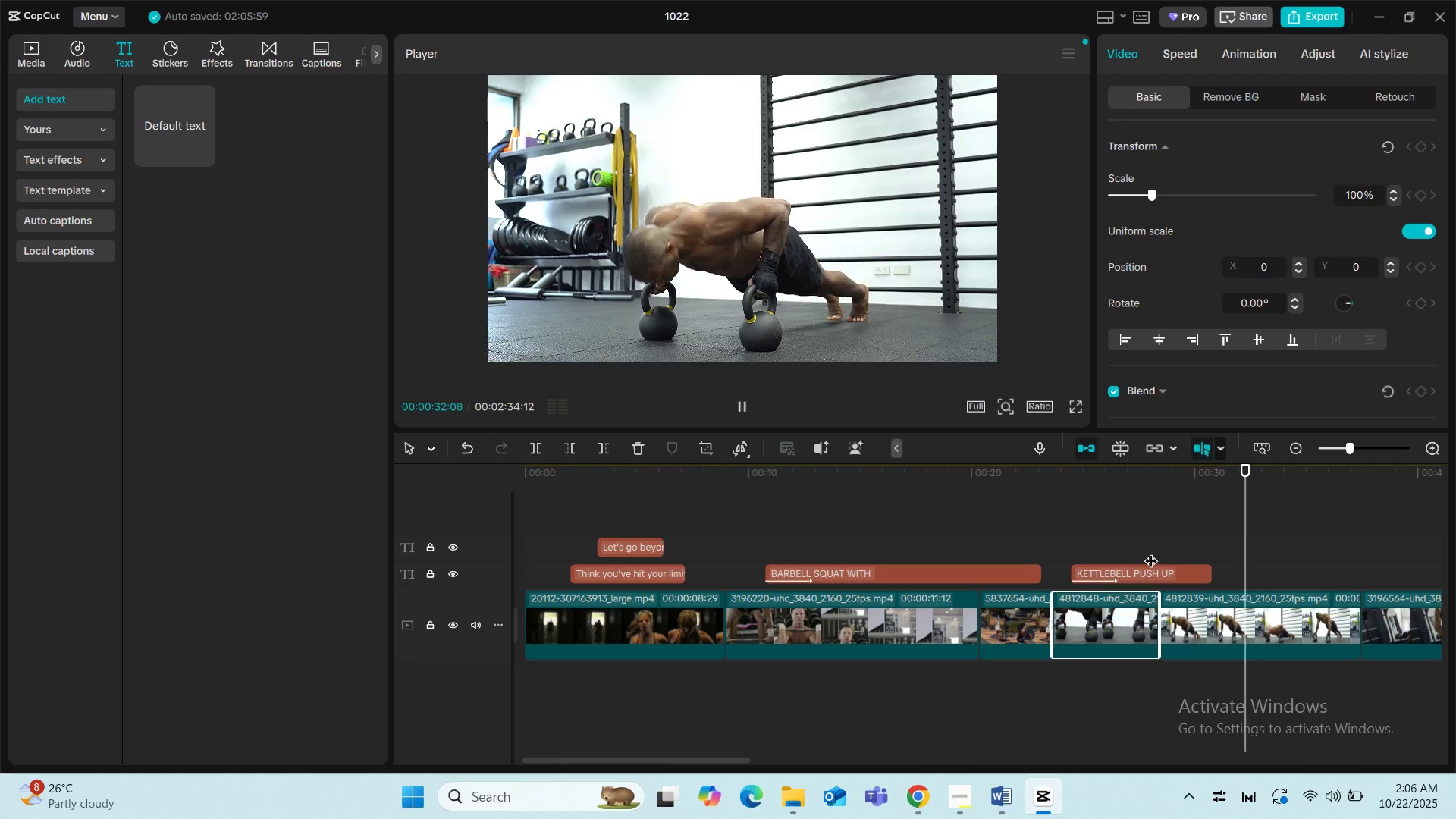 
wait(6.17)
 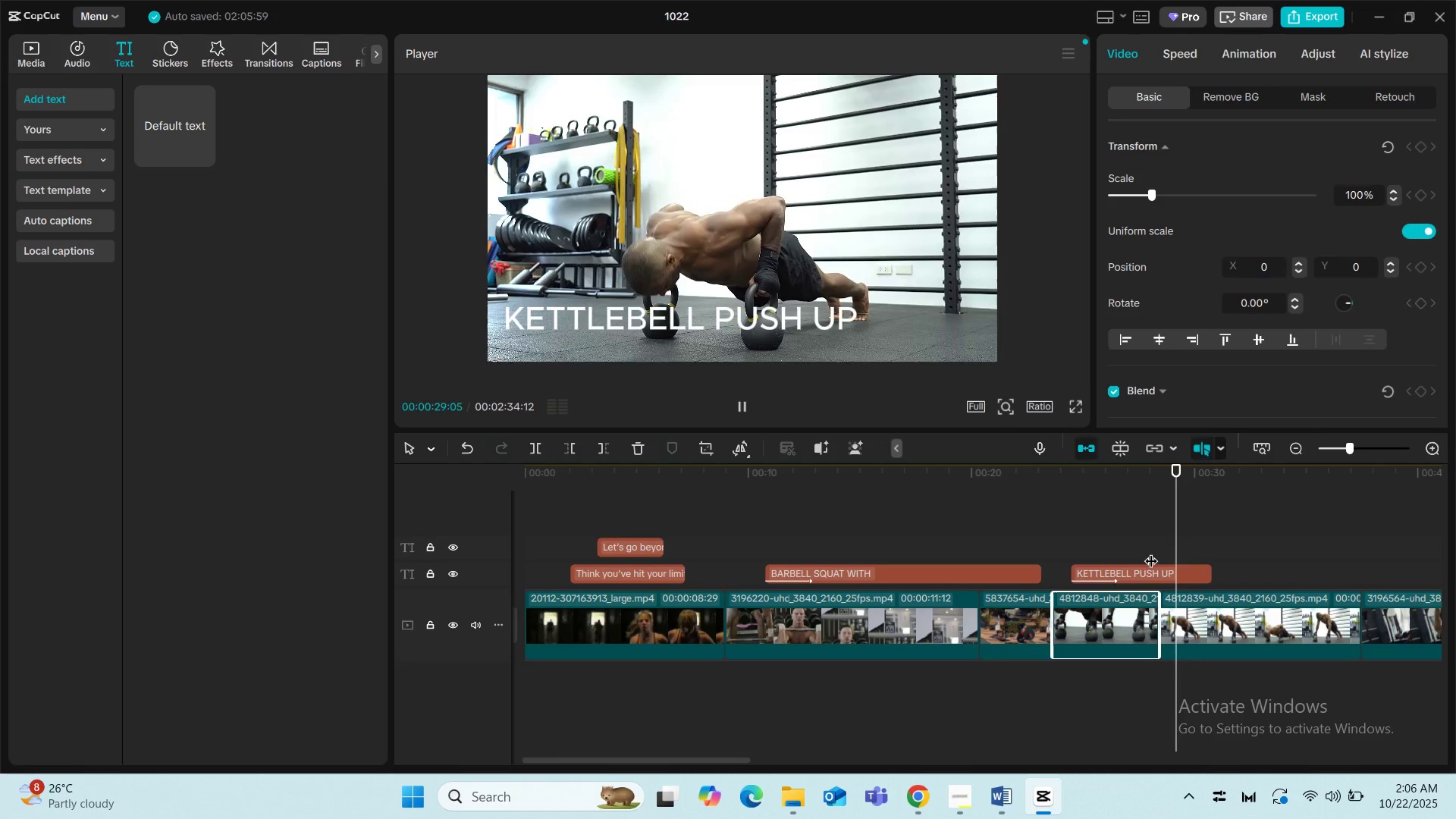 
key(Space)
 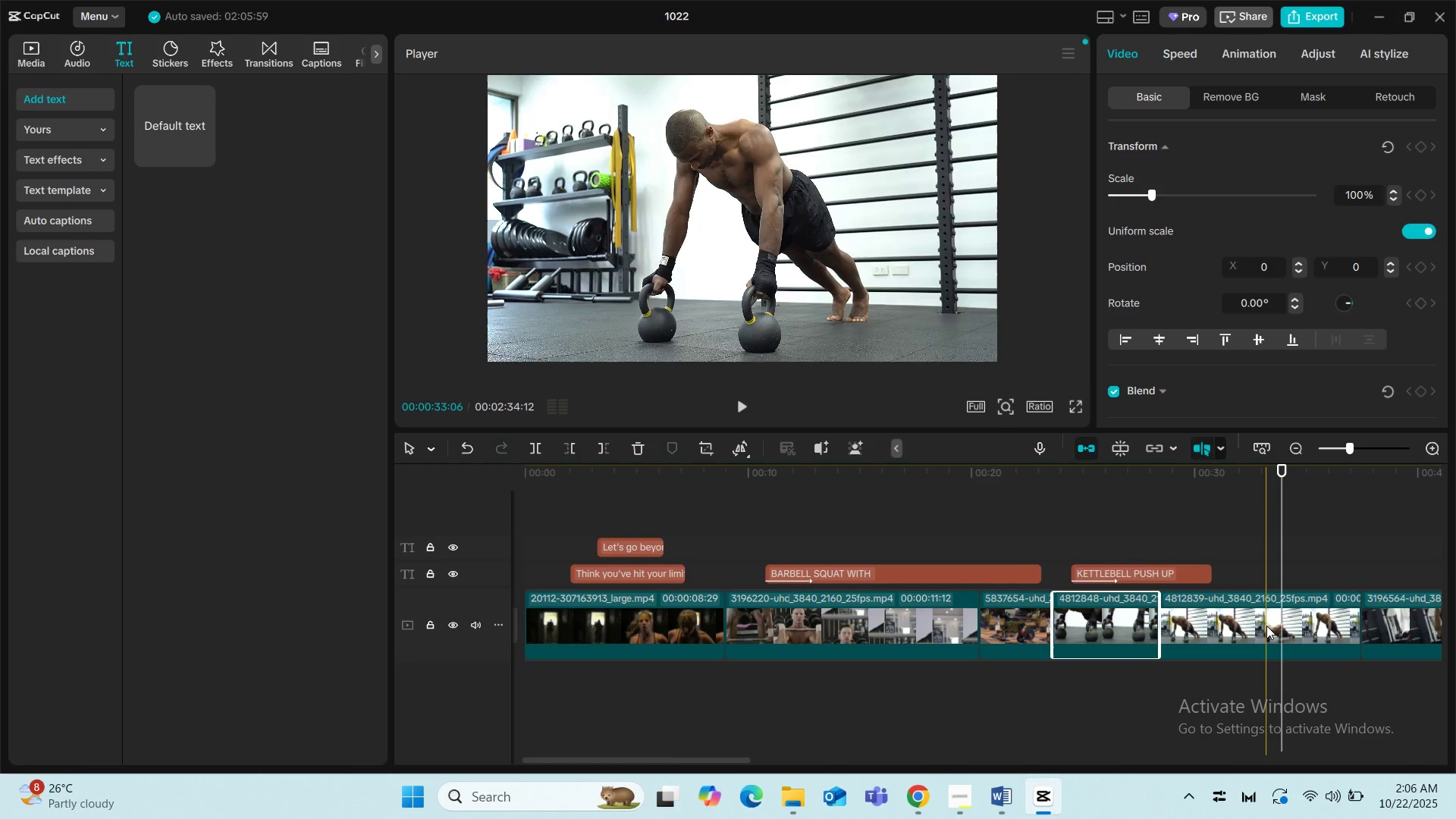 
left_click([1241, 614])
 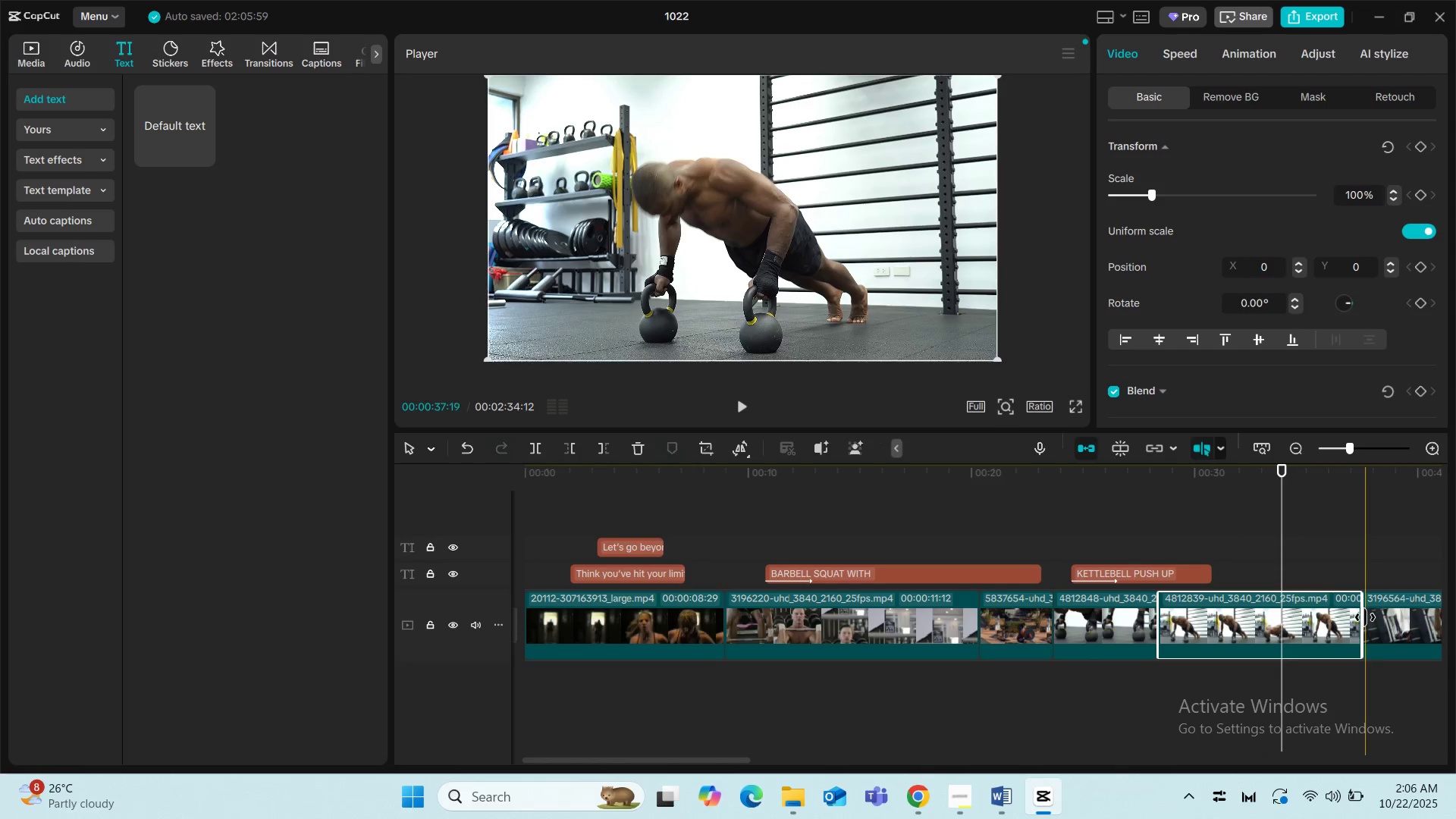 
left_click_drag(start_coordinate=[1365, 617], to_coordinate=[1282, 625])
 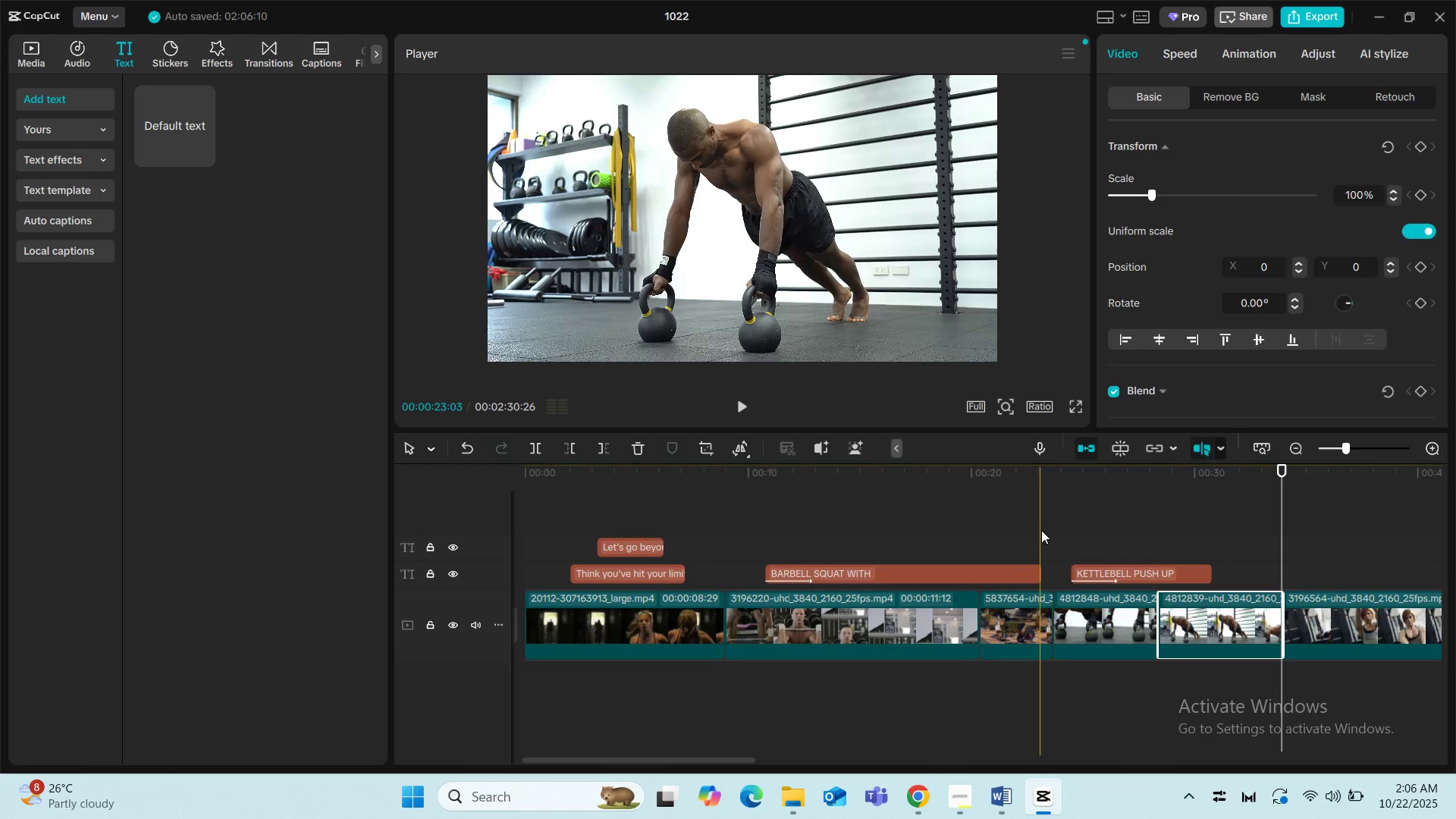 
left_click([1041, 530])
 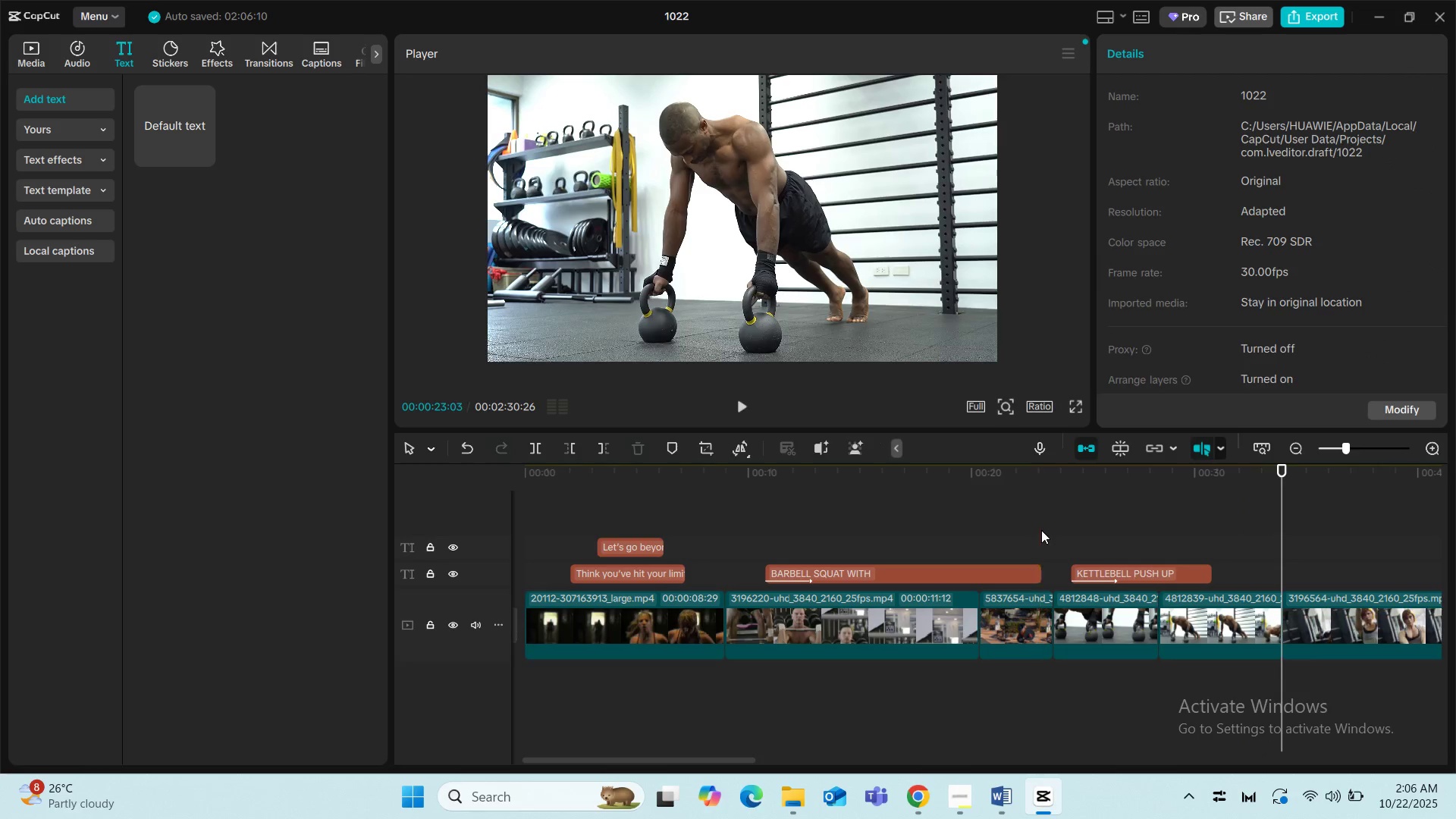 
key(Space)
 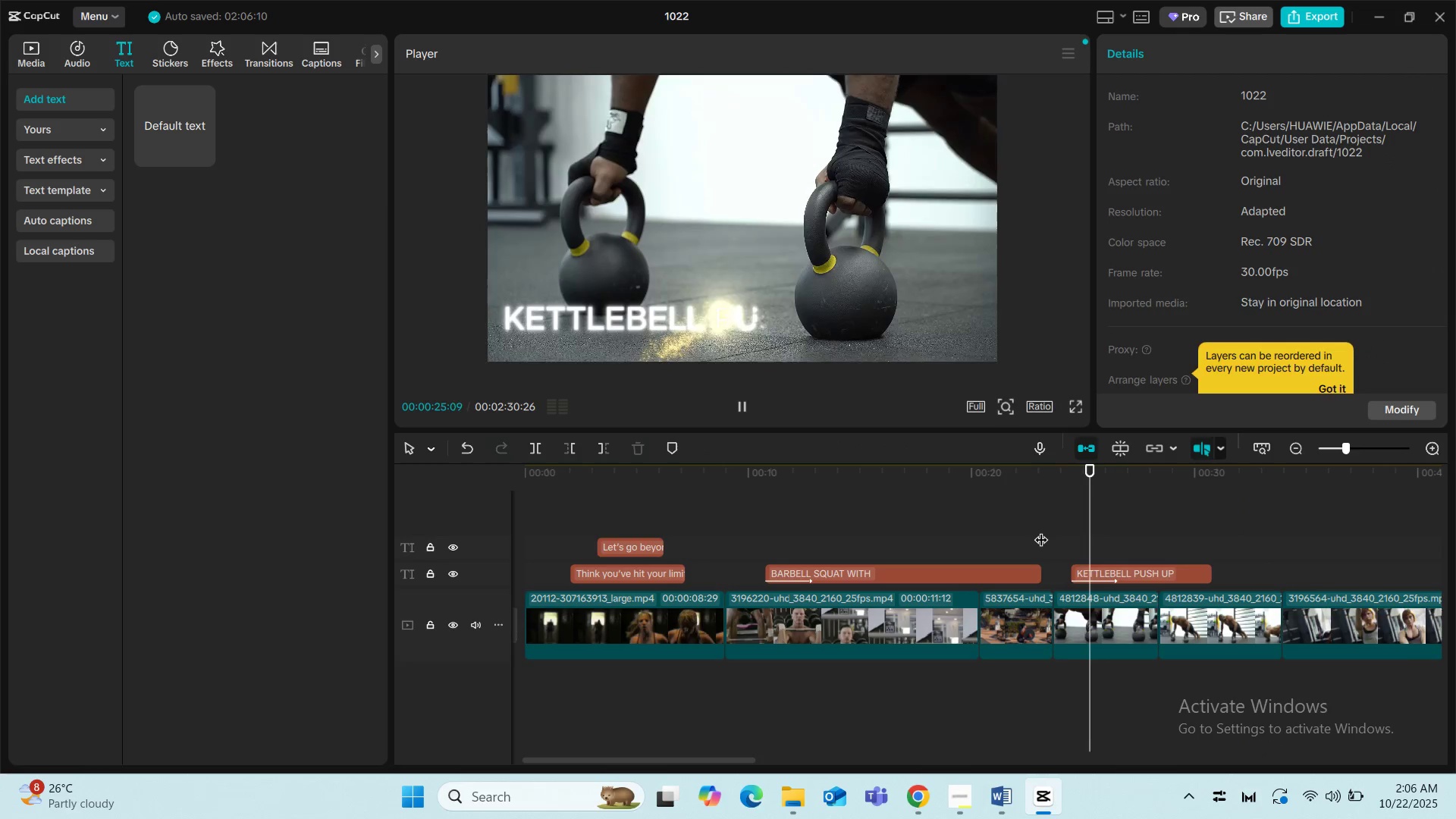 
key(Space)
 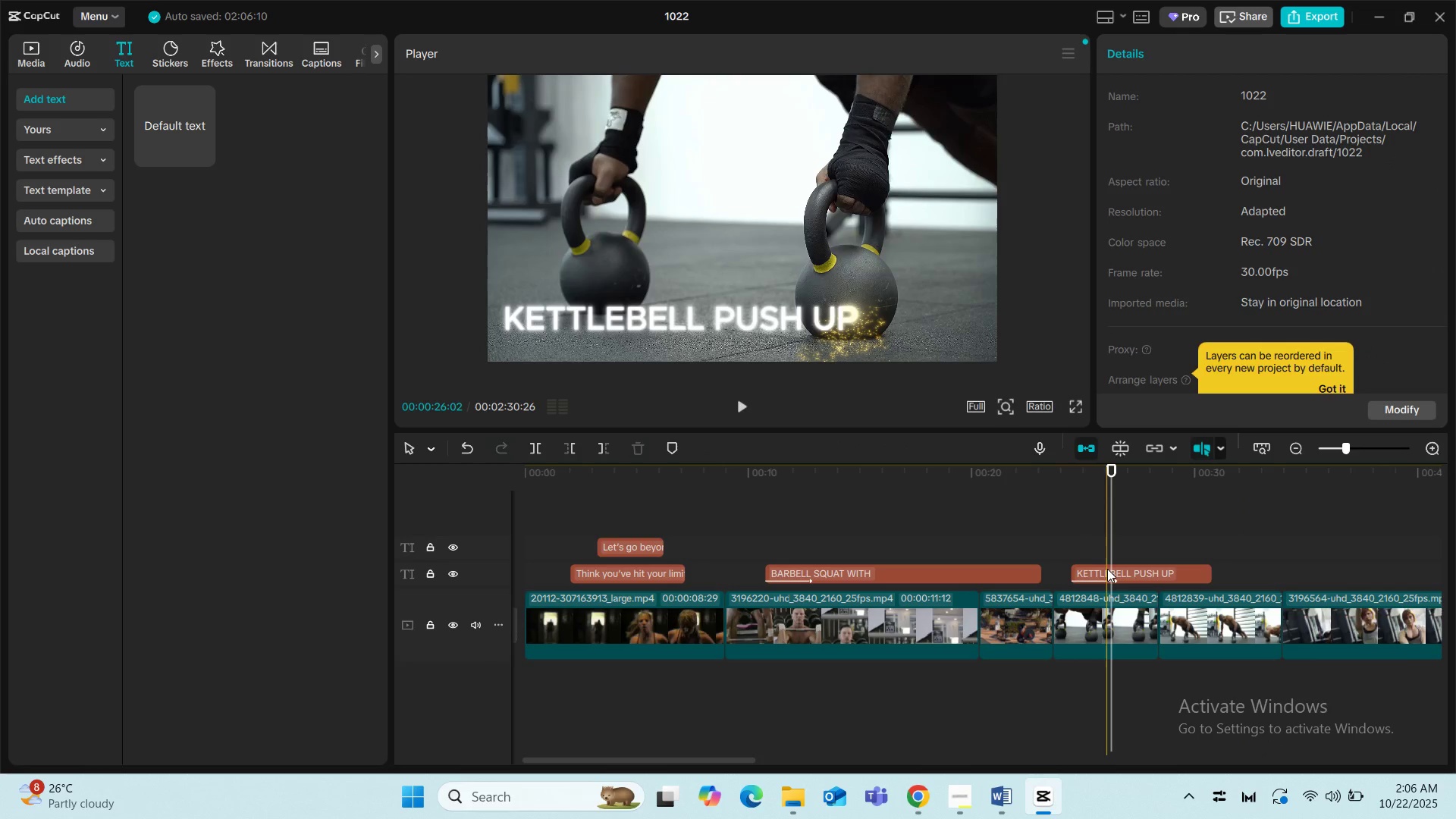 
left_click_drag(start_coordinate=[1107, 569], to_coordinate=[1119, 570])
 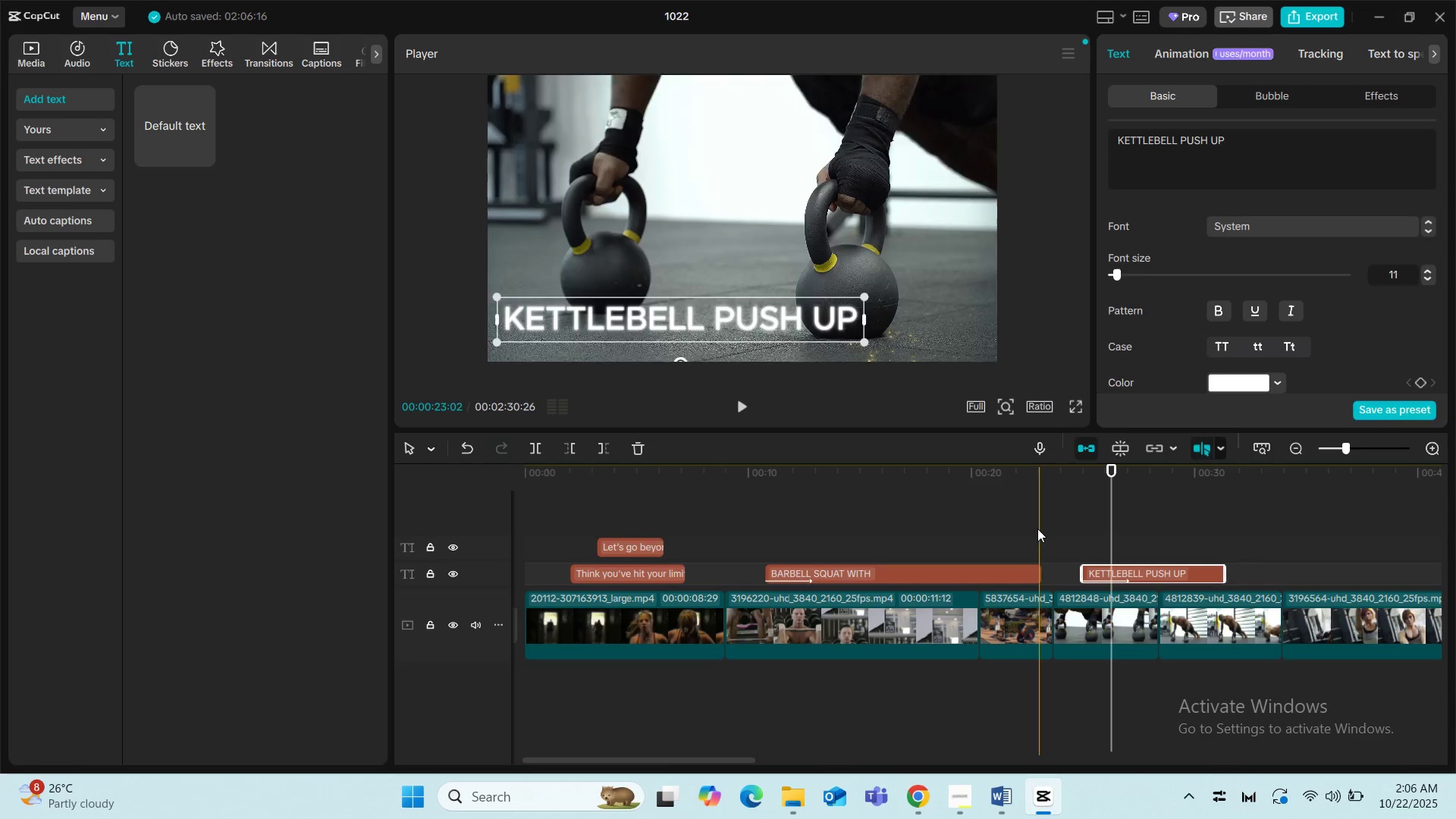 
left_click([1037, 529])
 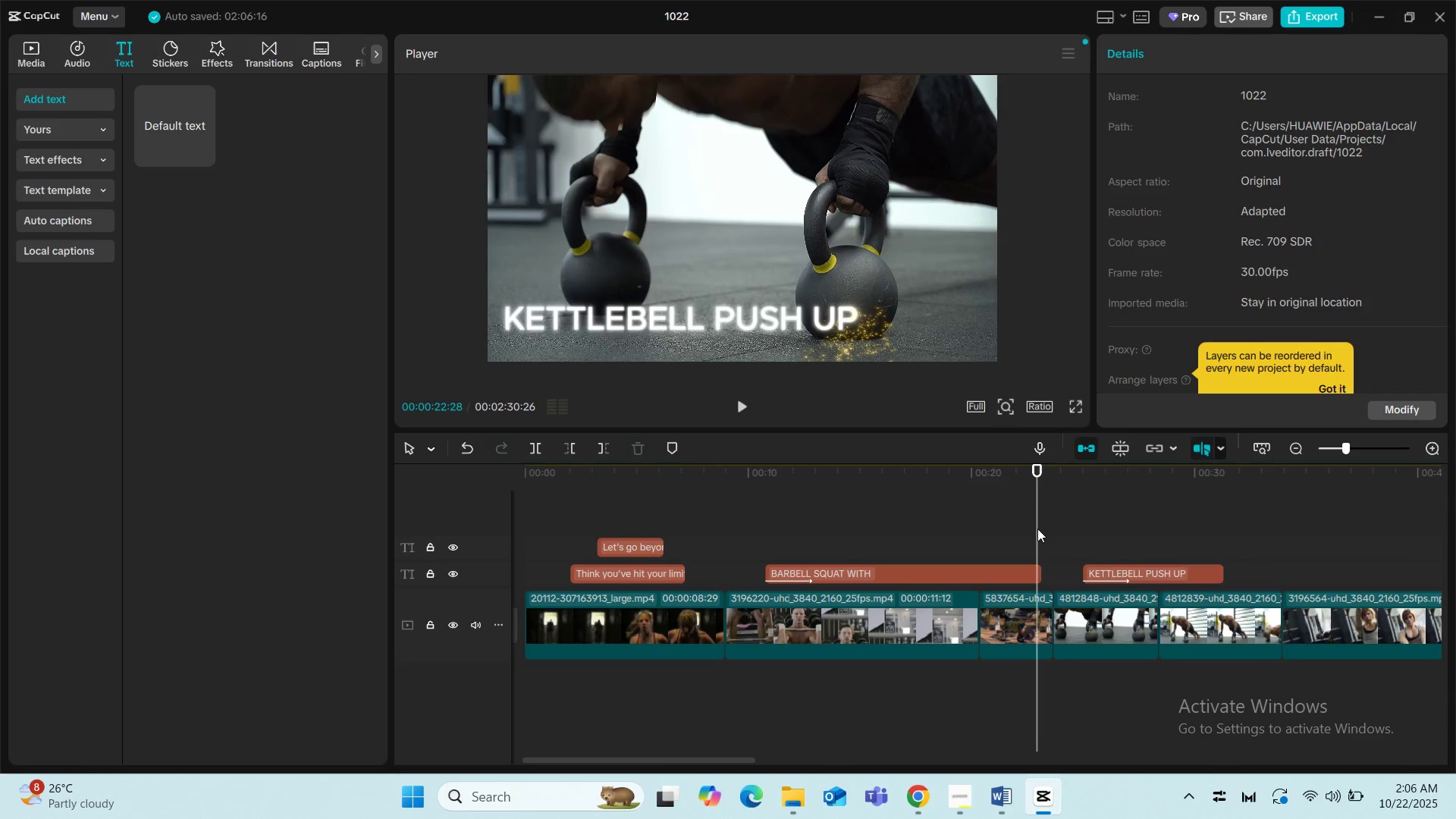 
key(Space)
 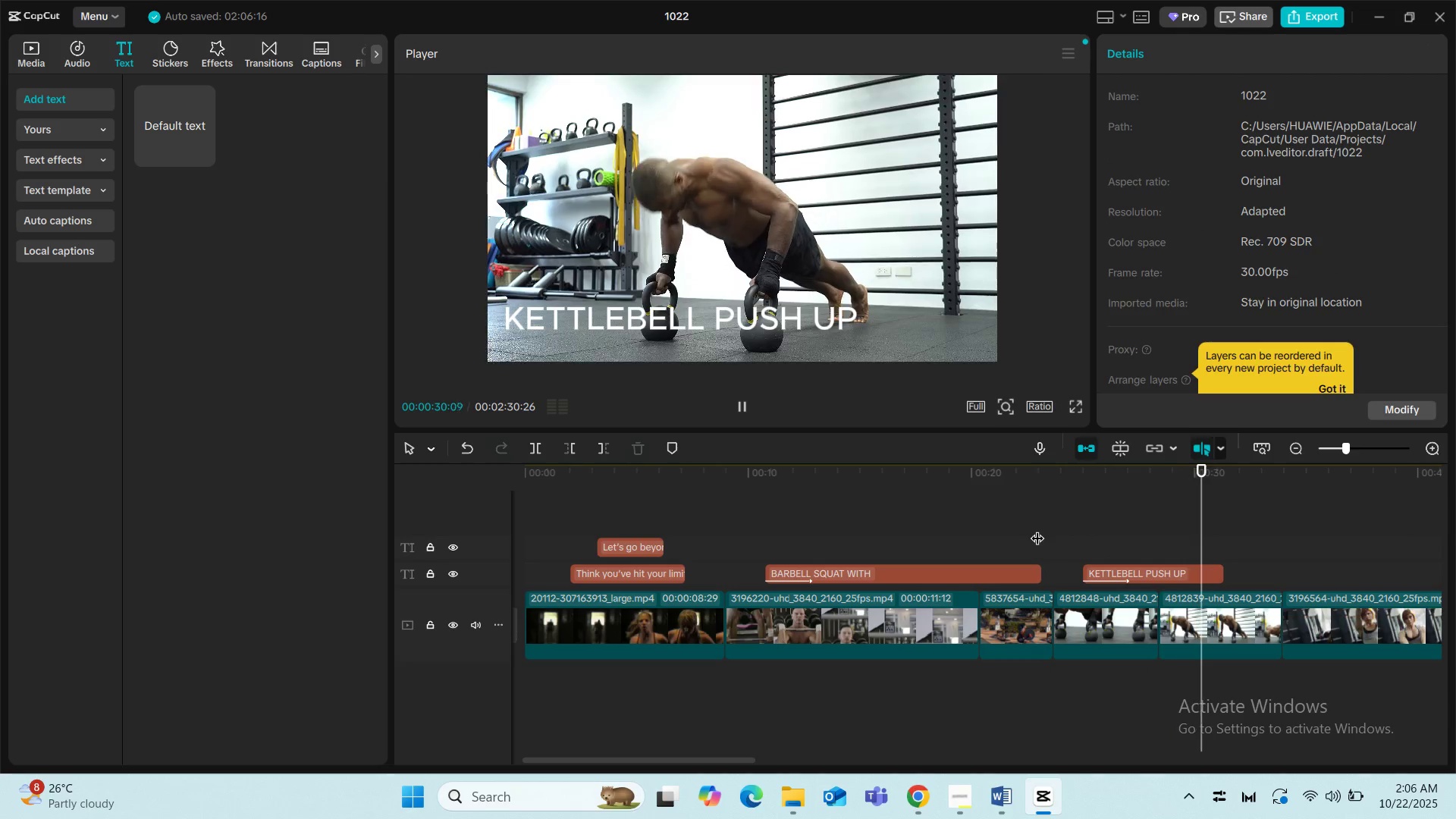 
wait(12.56)
 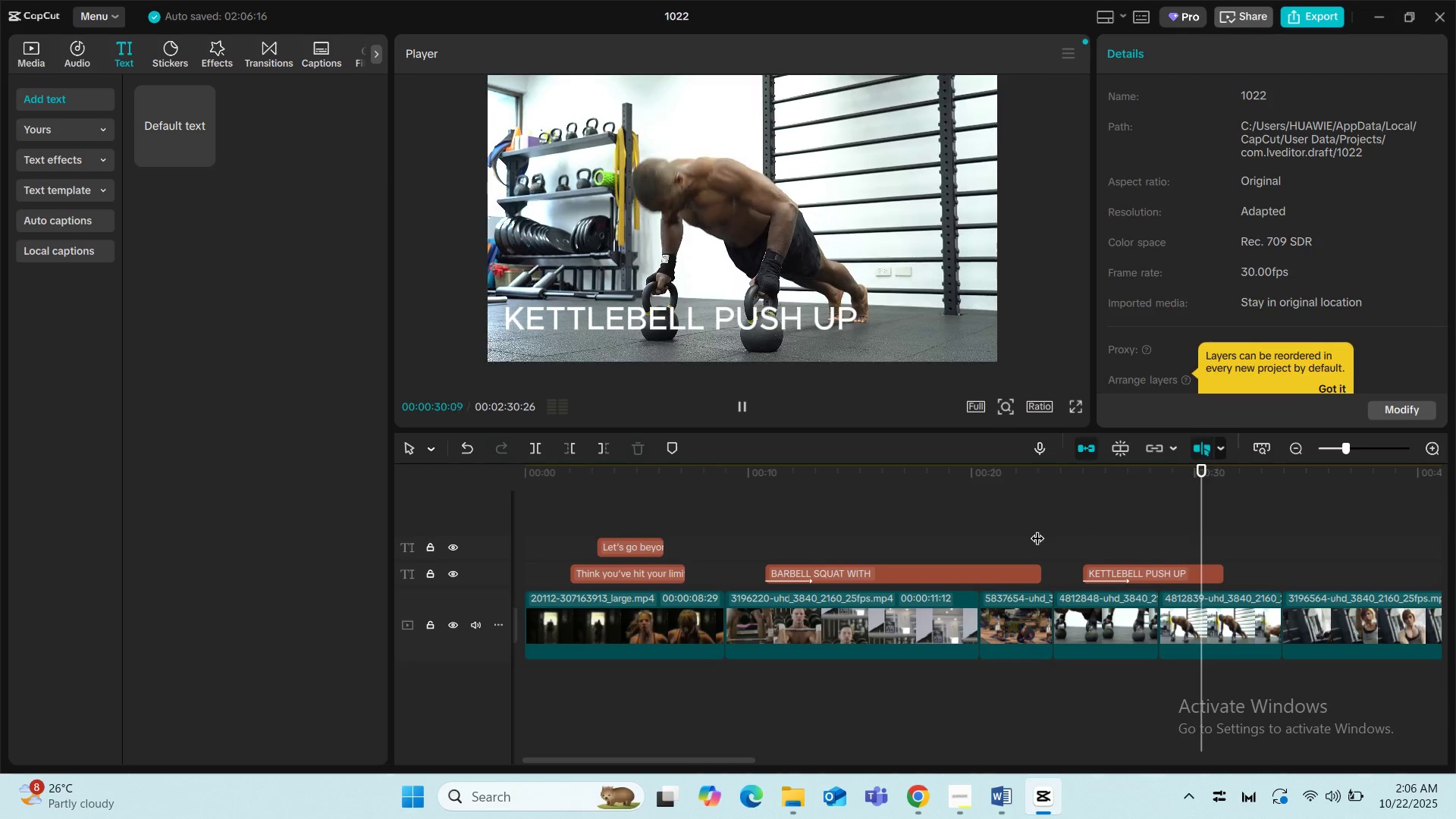 
key(Space)
 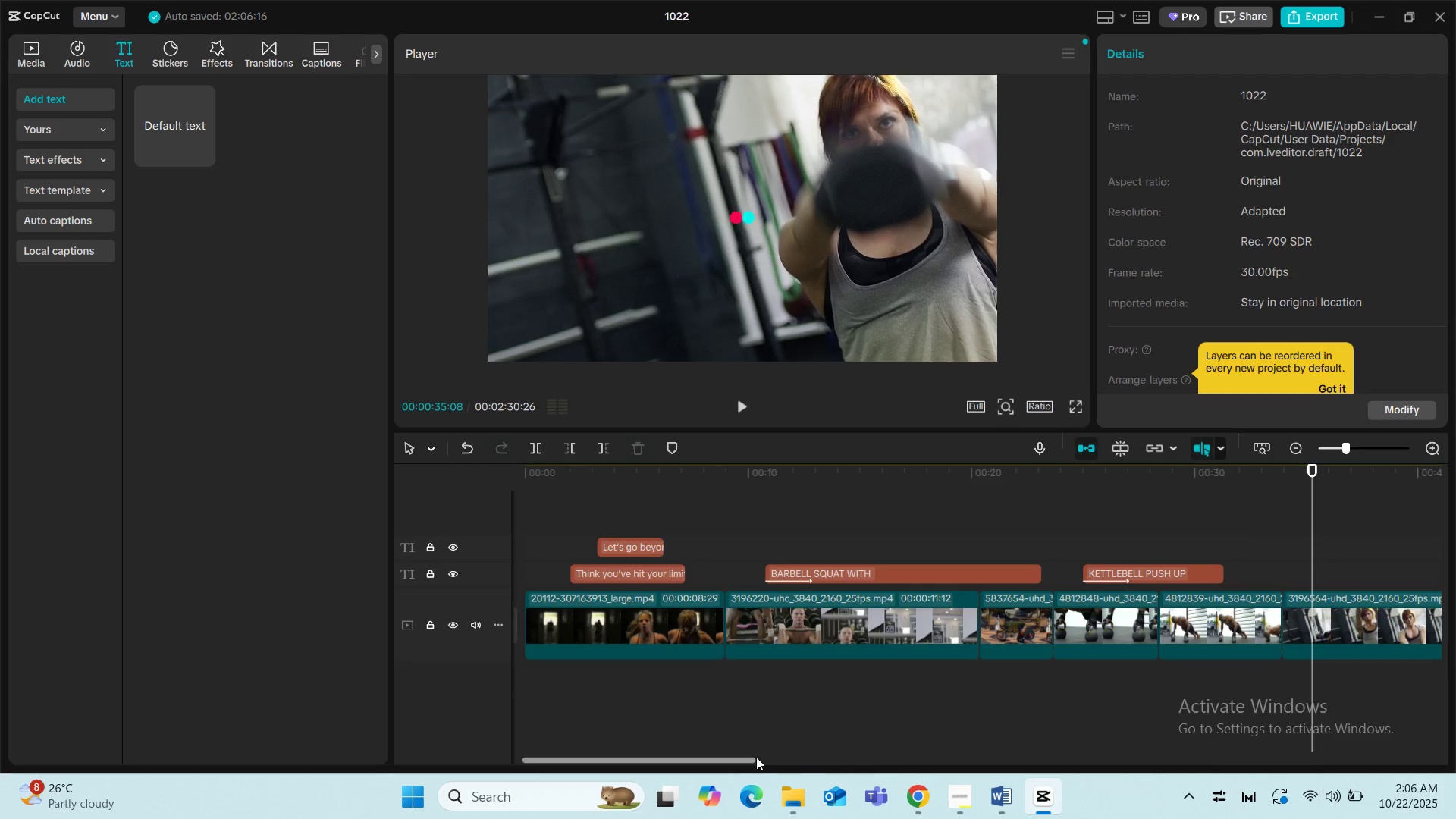 
left_click_drag(start_coordinate=[727, 757], to_coordinate=[858, 751])
 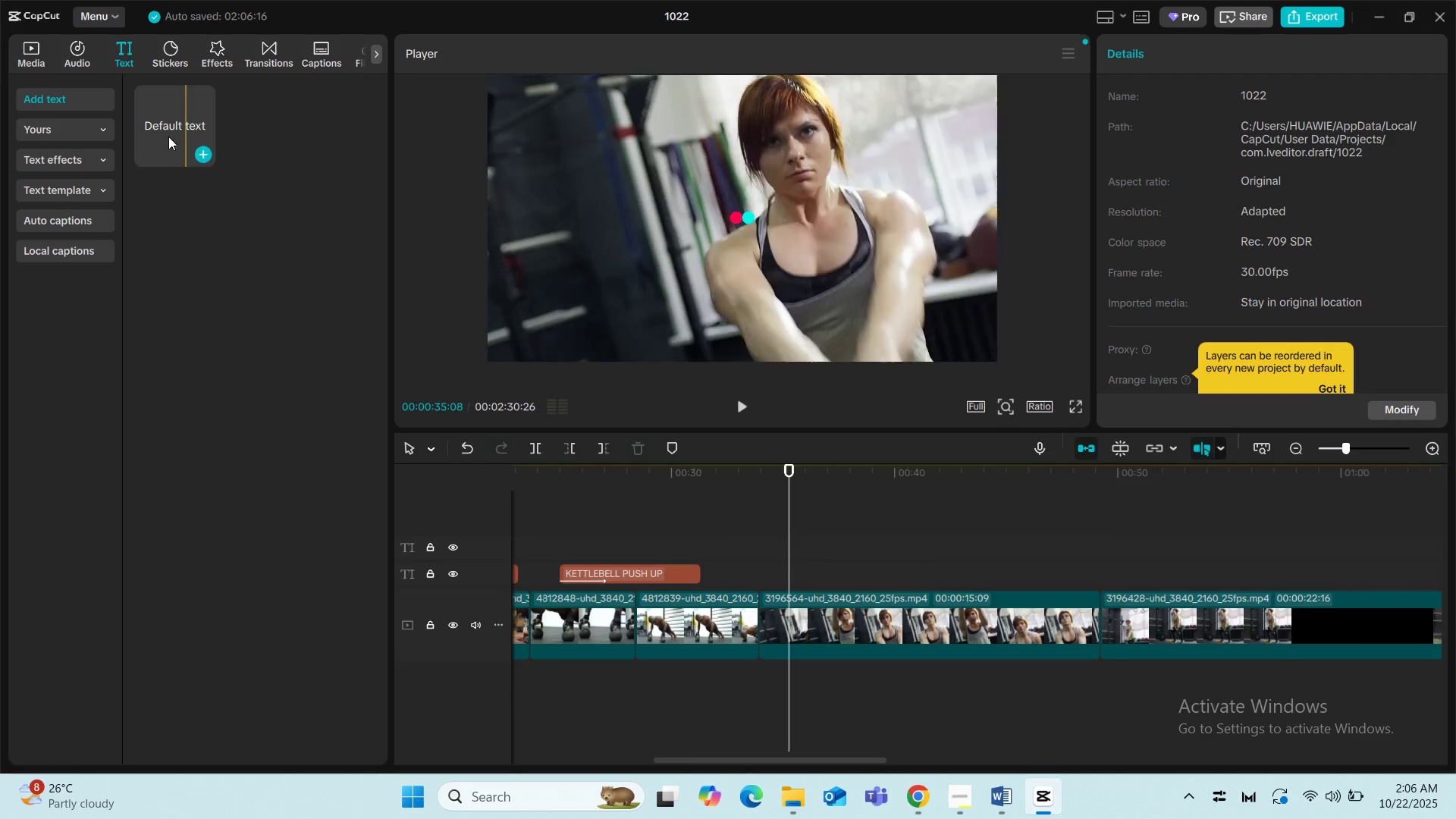 
left_click_drag(start_coordinate=[168, 103], to_coordinate=[786, 579])
 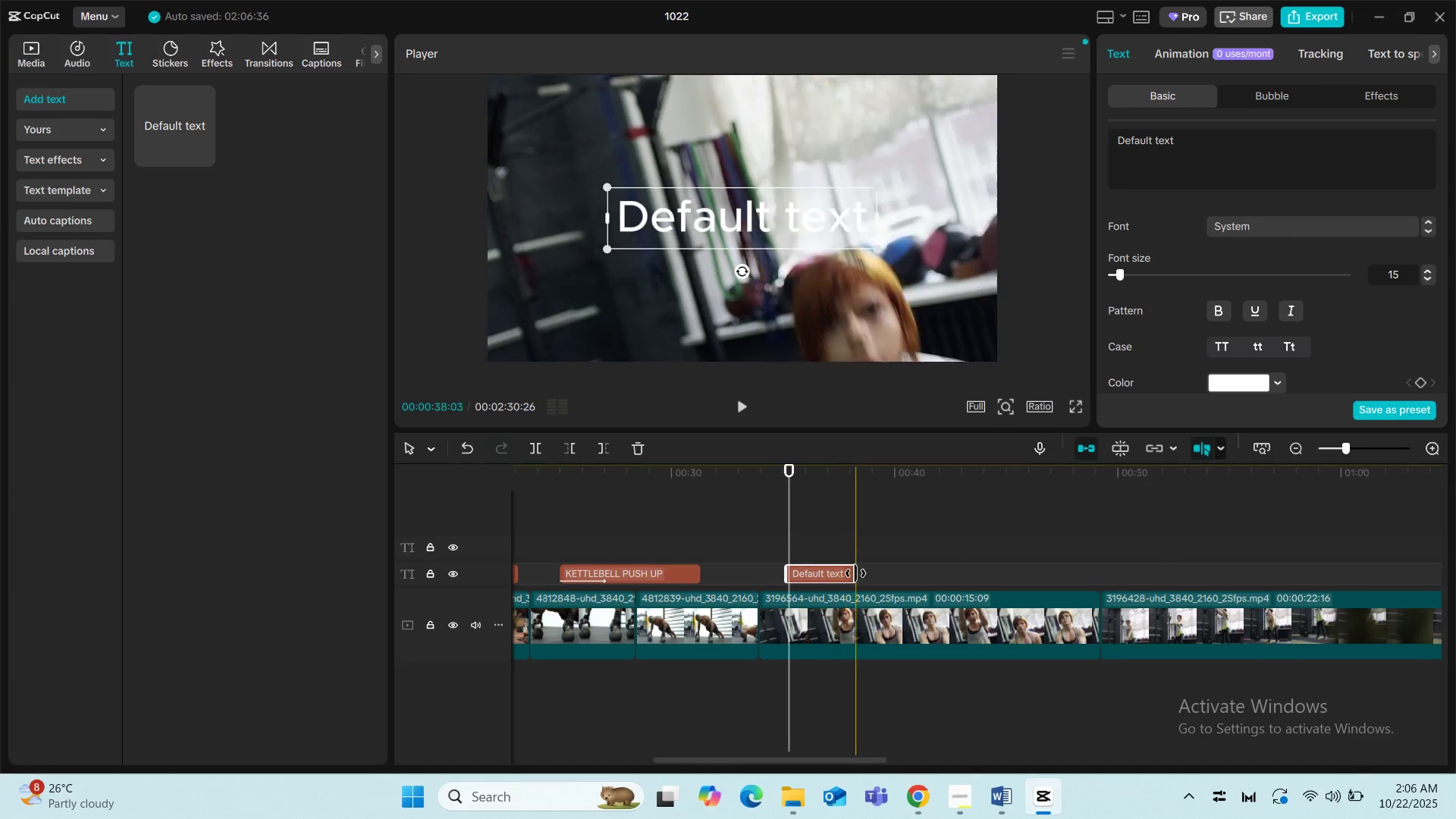 
left_click_drag(start_coordinate=[855, 573], to_coordinate=[979, 585])
 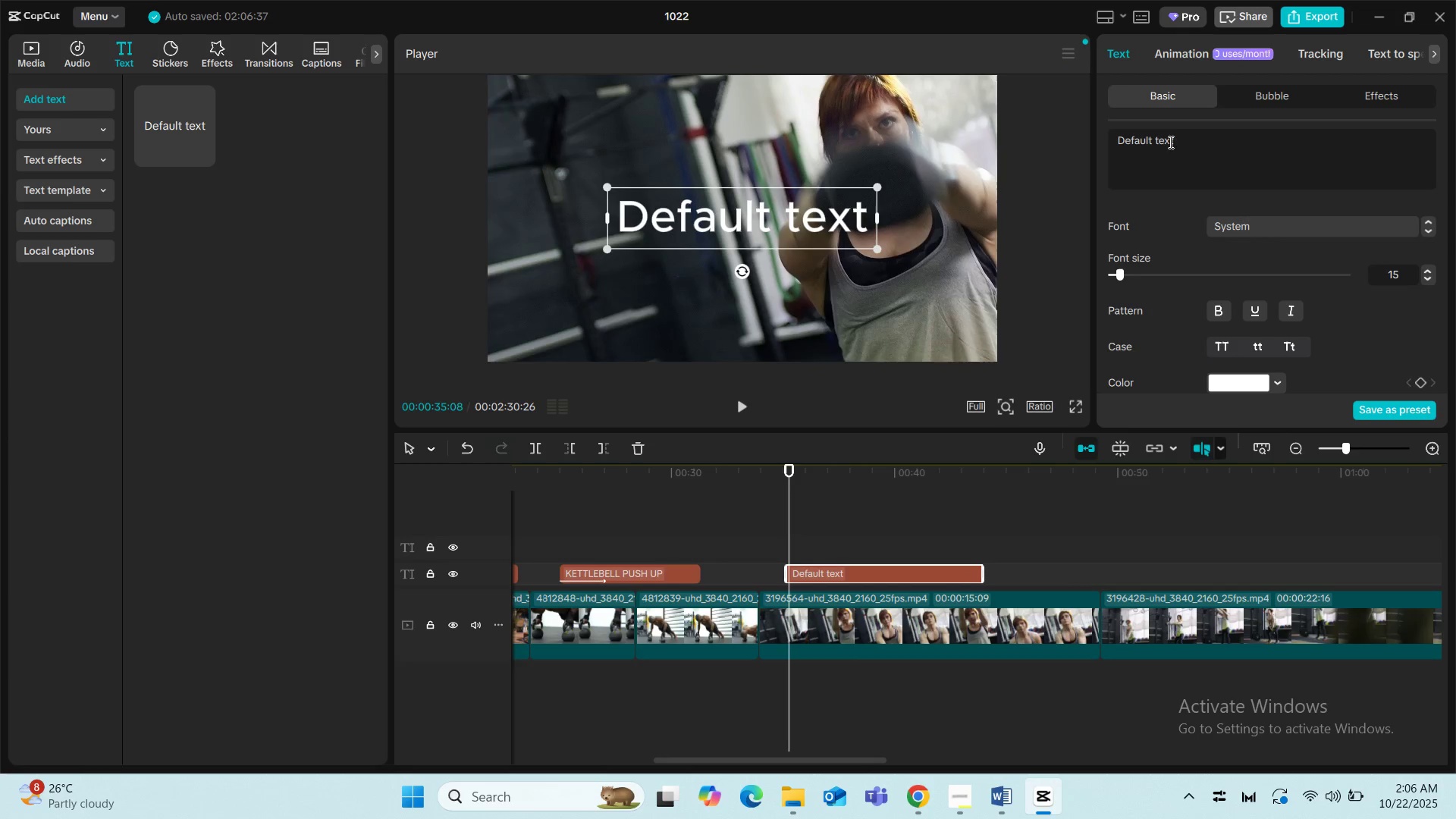 
left_click_drag(start_coordinate=[1176, 138], to_coordinate=[1115, 144])
 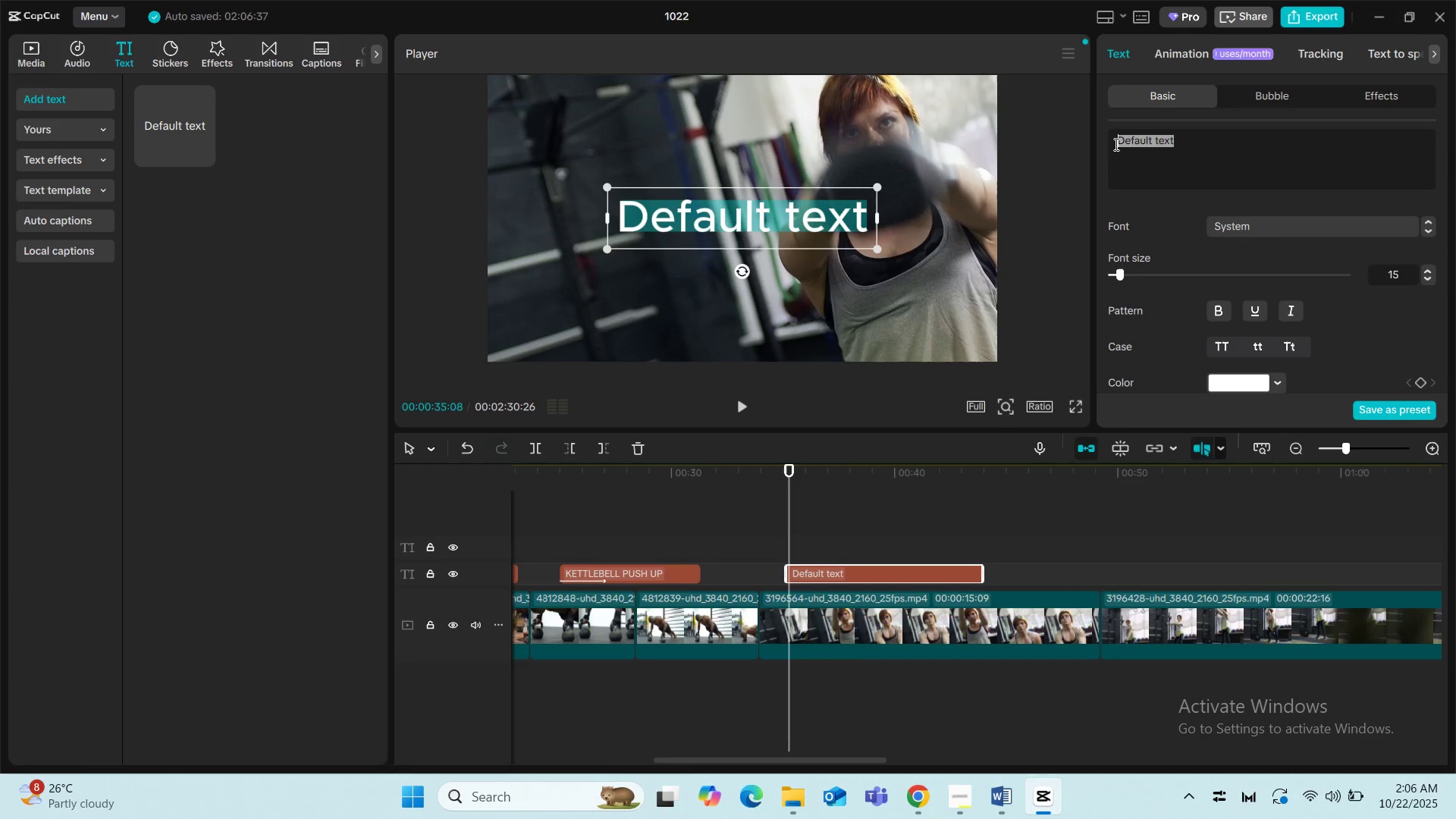 
type(KWET)
key(Backspace)
key(Backspace)
key(Backspace)
type(ETTLEBELL SWINGS)
key(Backspace)
 